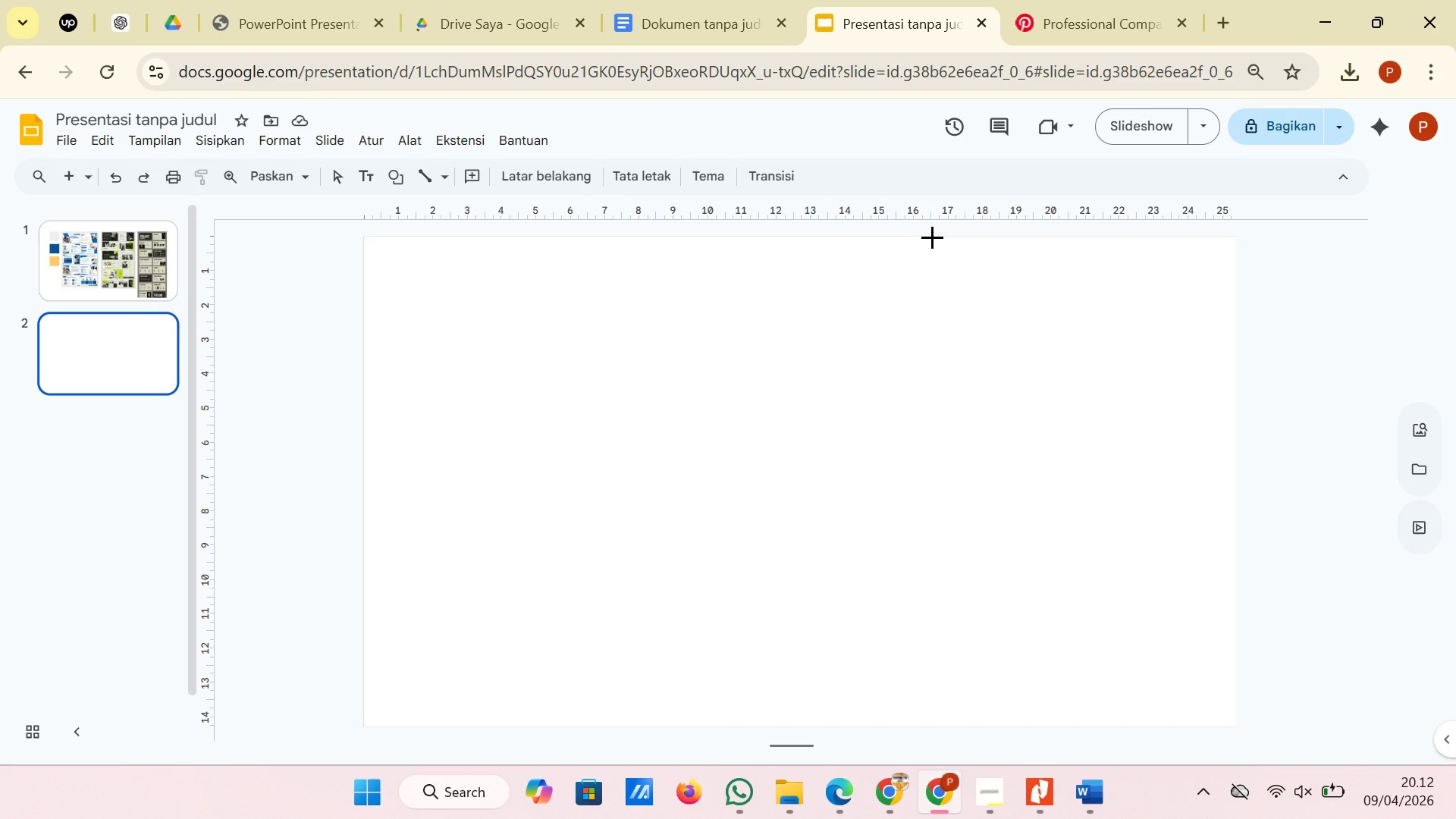 
wait(5.42)
 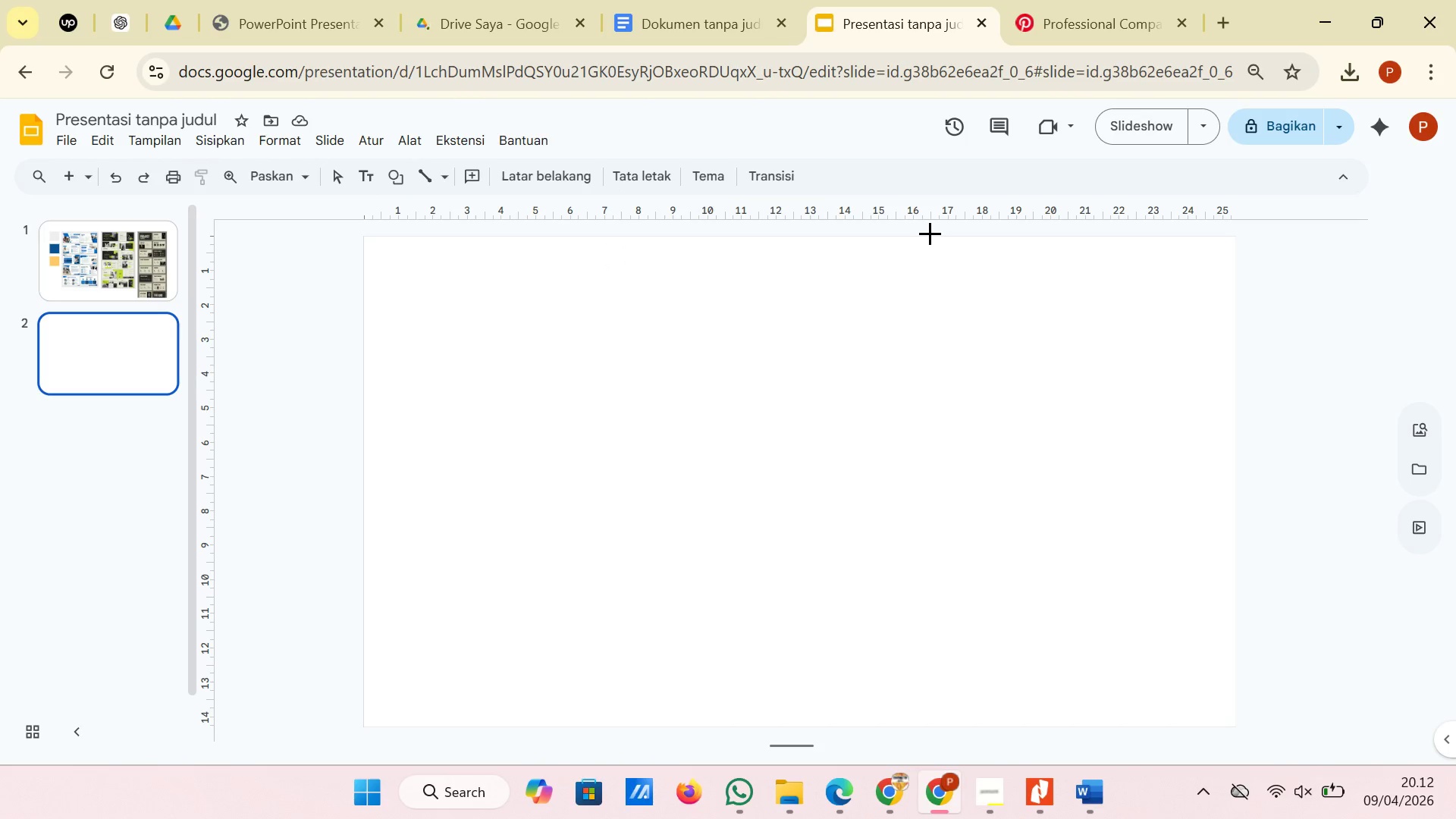 
left_click_drag(start_coordinate=[930, 237], to_coordinate=[1241, 726])
 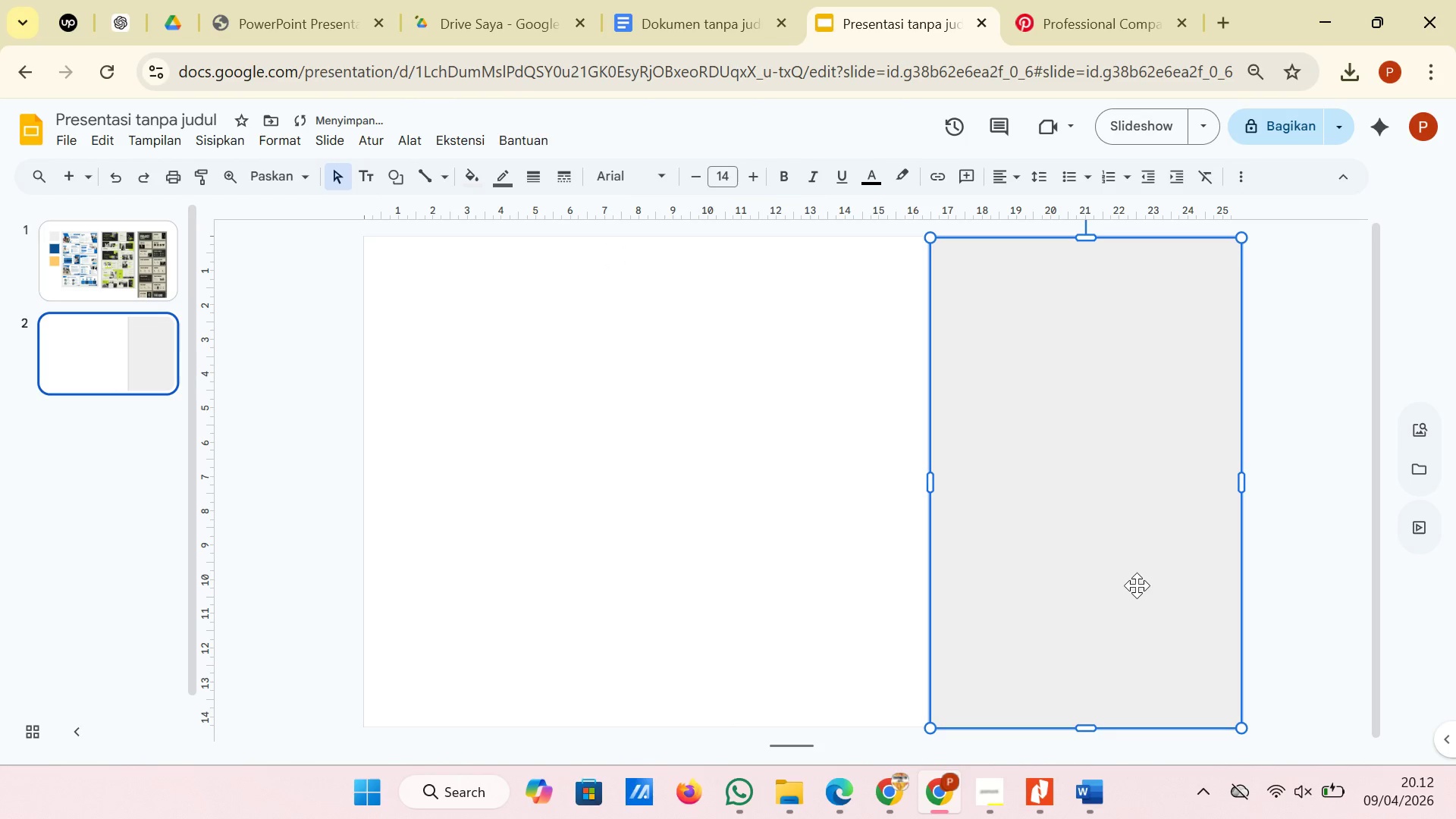 
left_click_drag(start_coordinate=[1137, 585], to_coordinate=[1134, 582])
 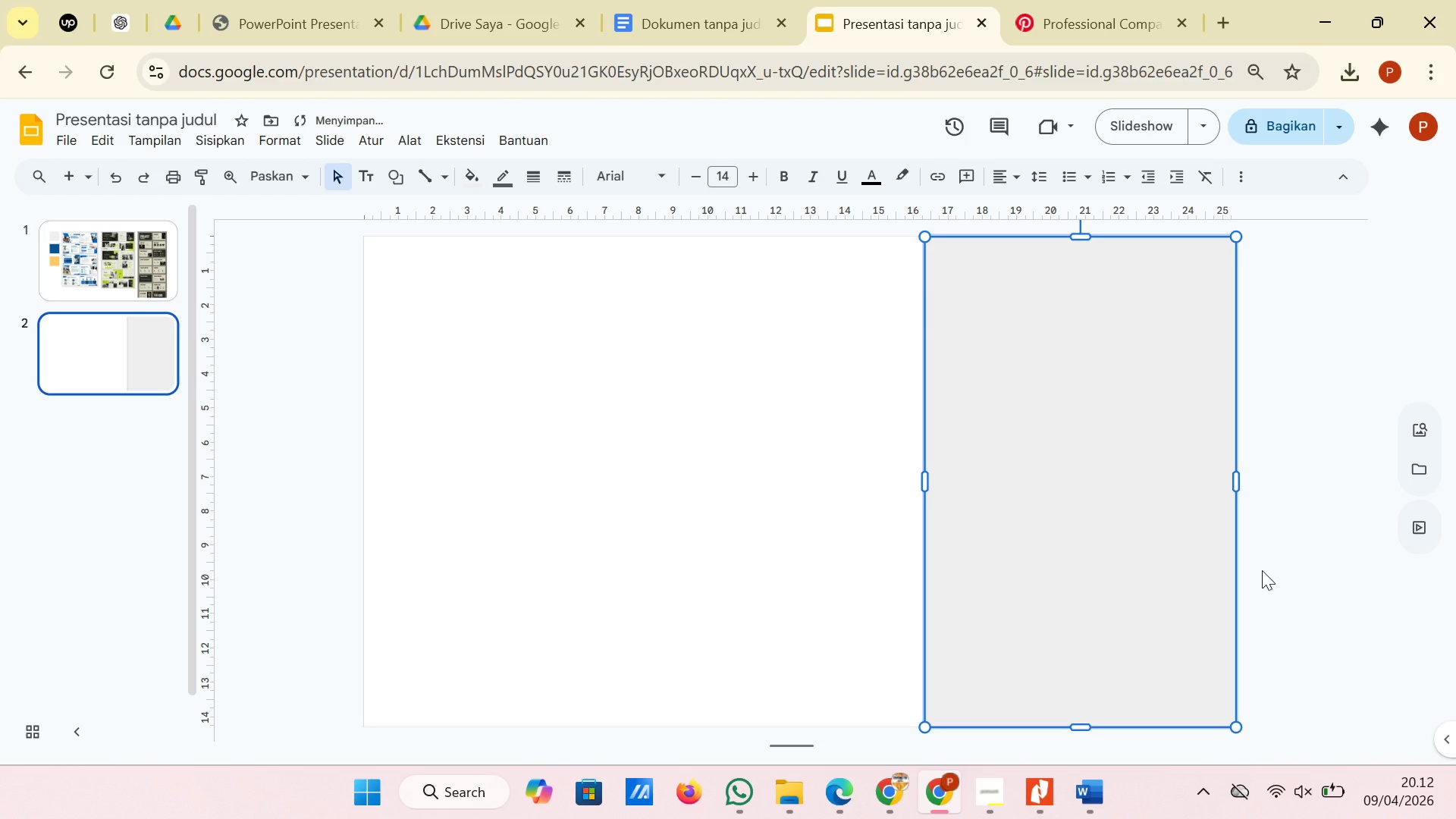 
left_click([1262, 570])
 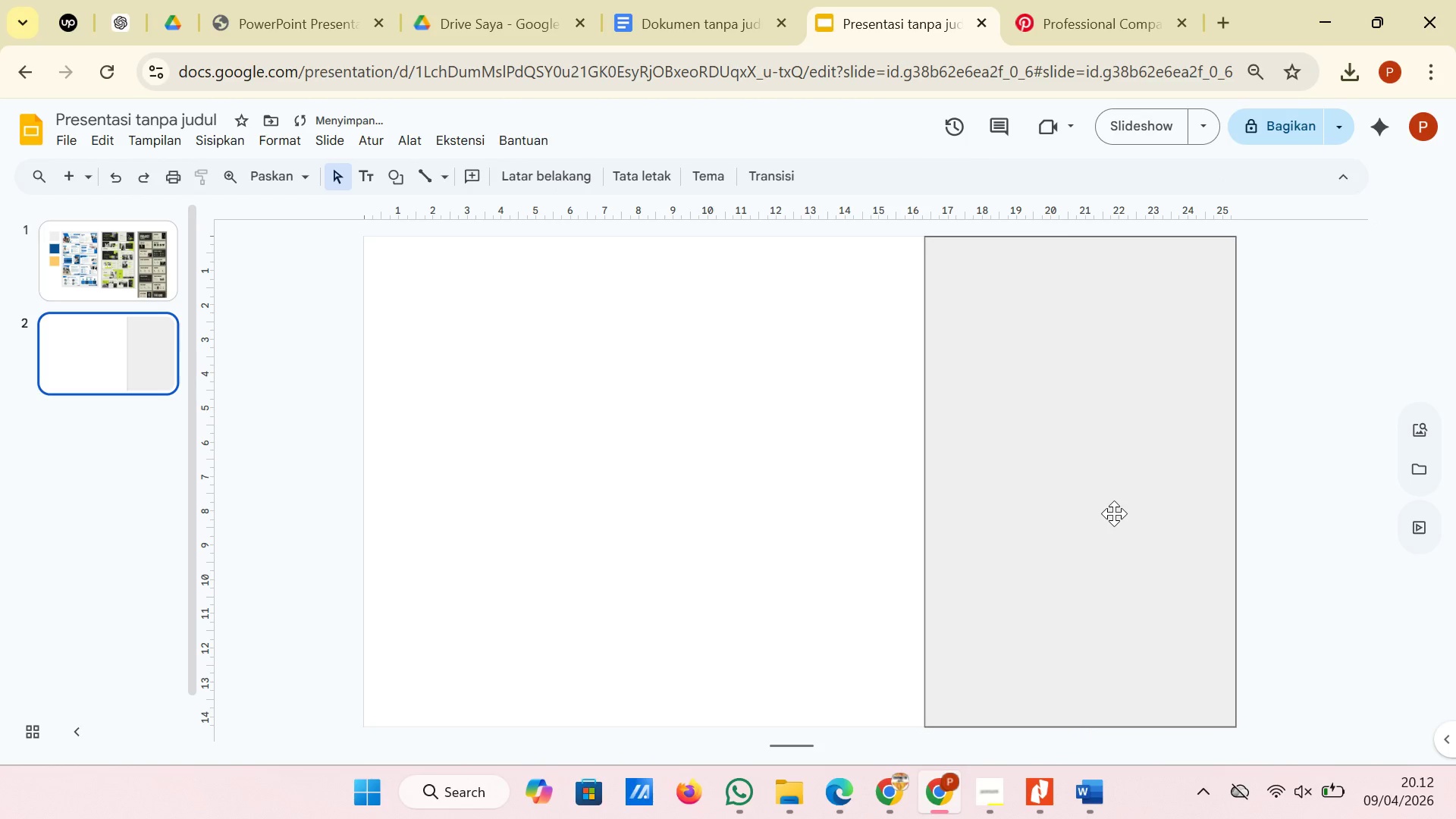 
left_click([1114, 513])
 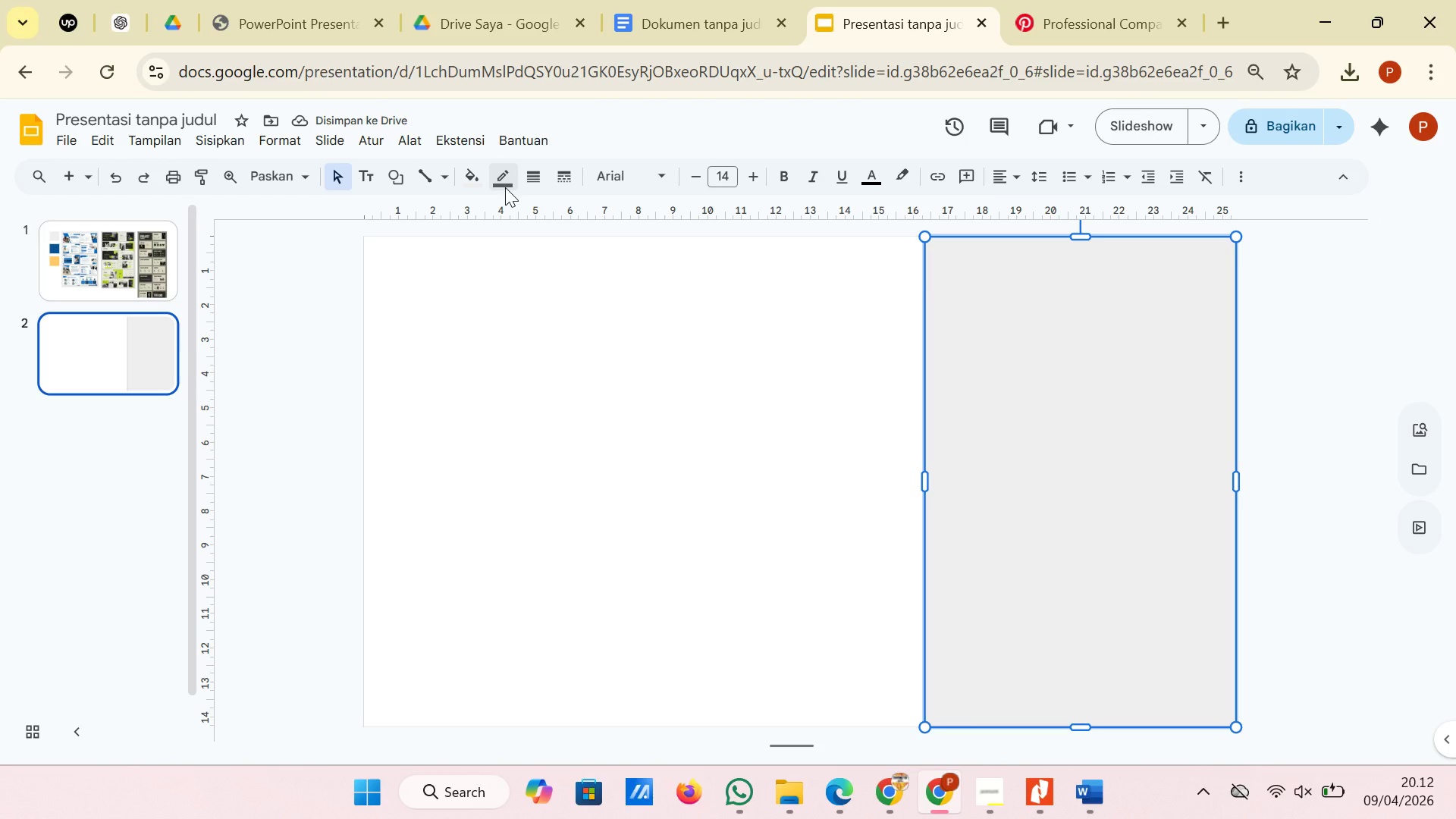 
left_click([504, 186])
 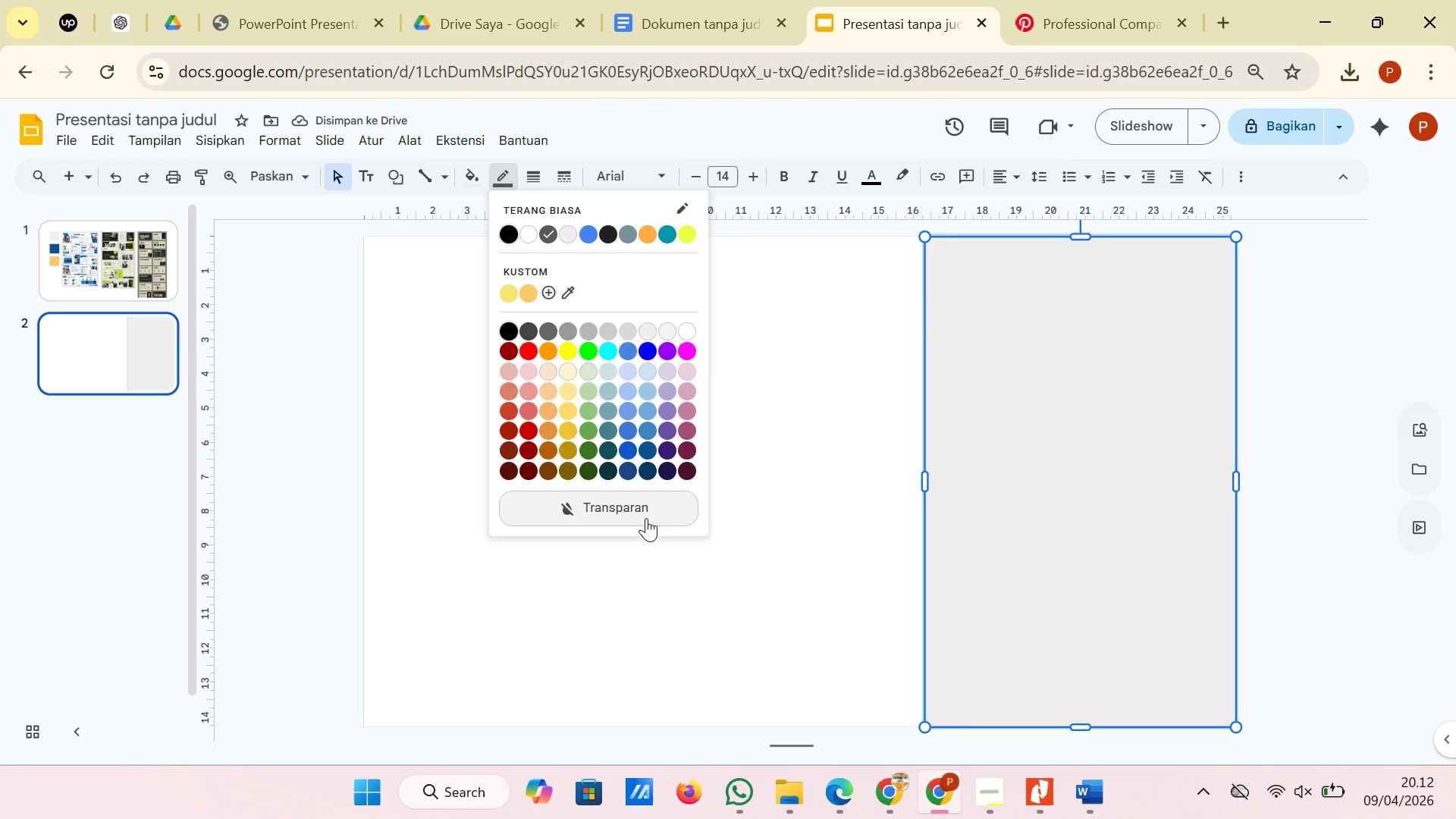 
left_click([646, 518])
 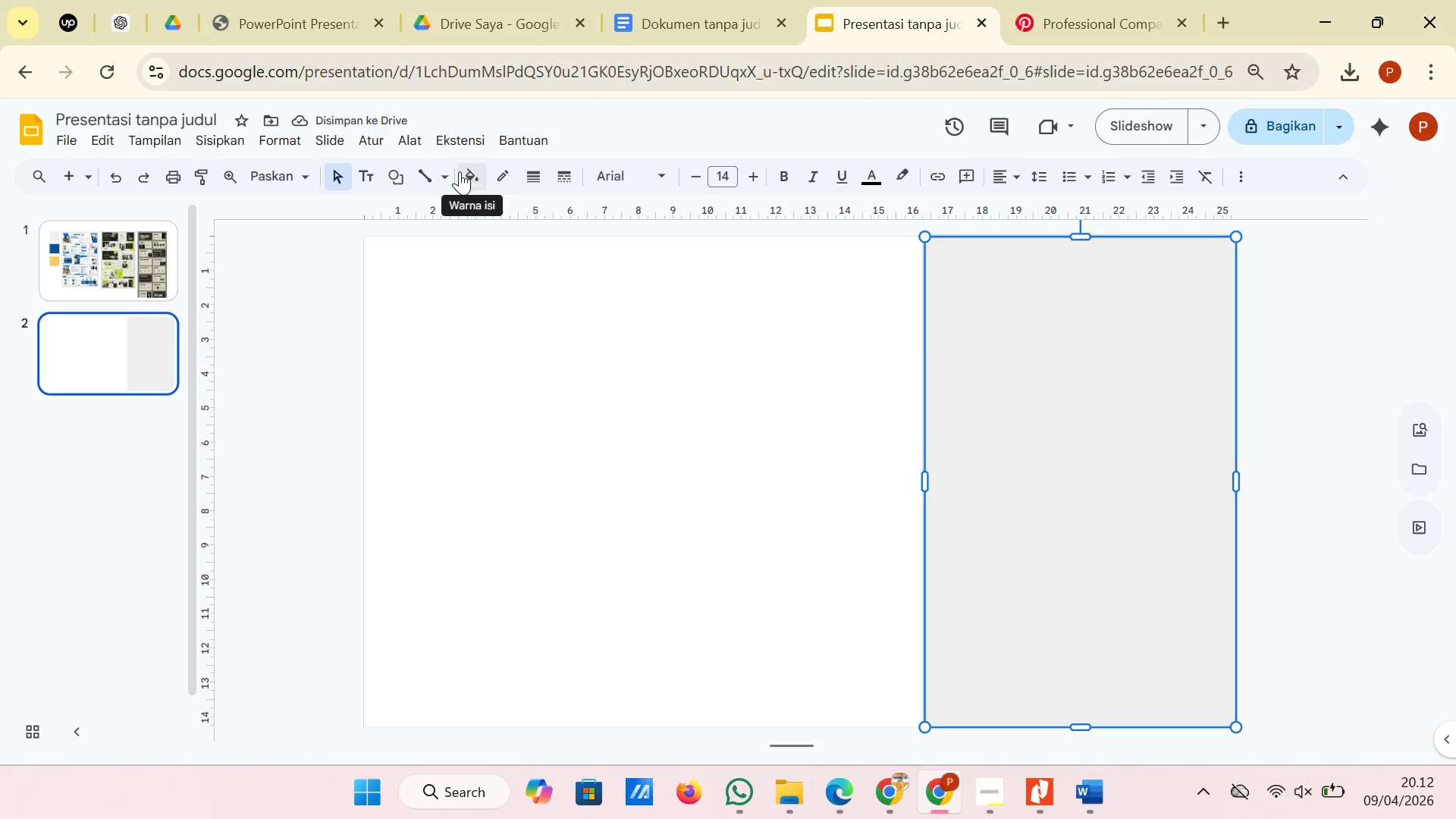 
wait(7.02)
 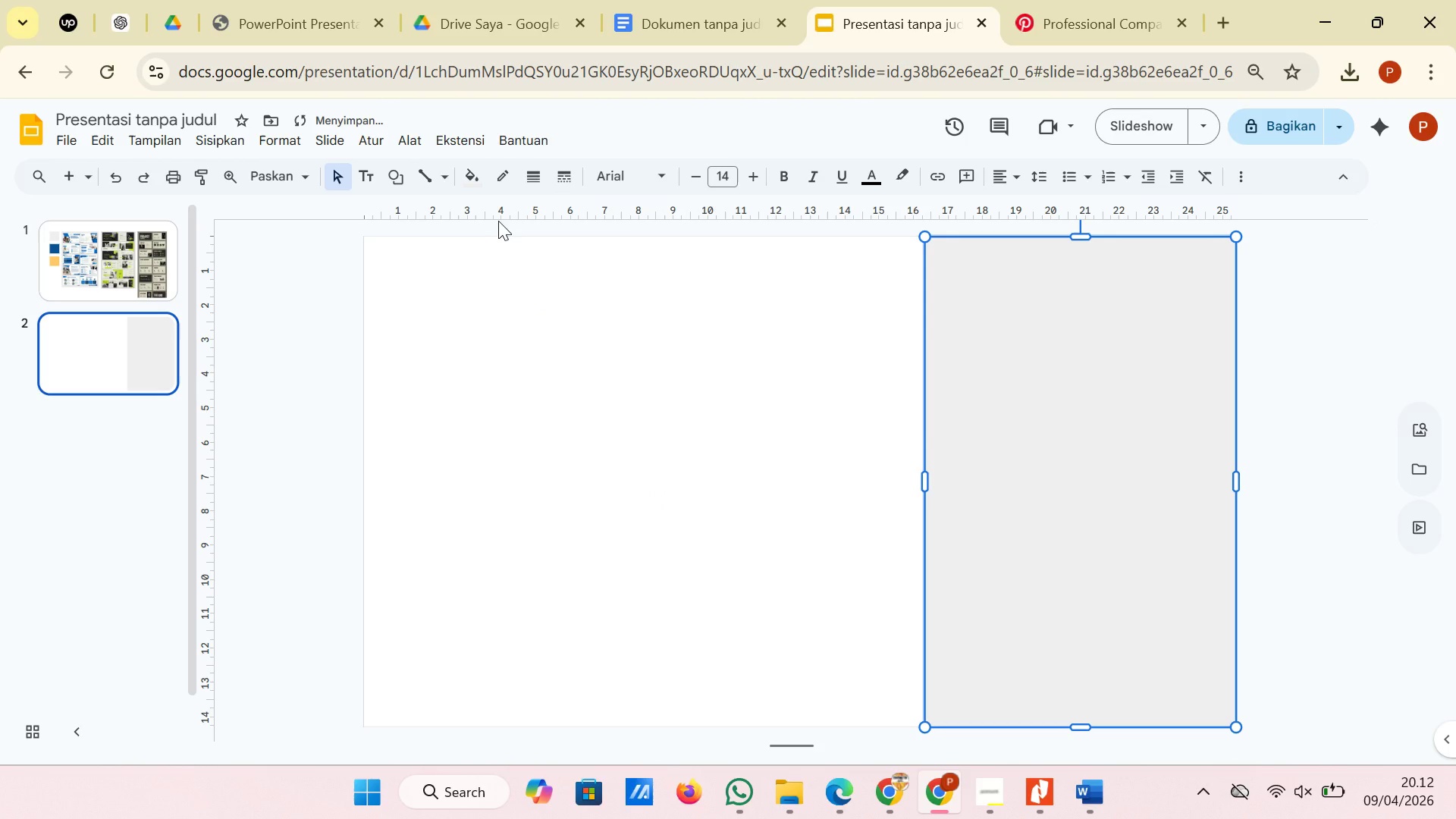 
left_click([460, 171])
 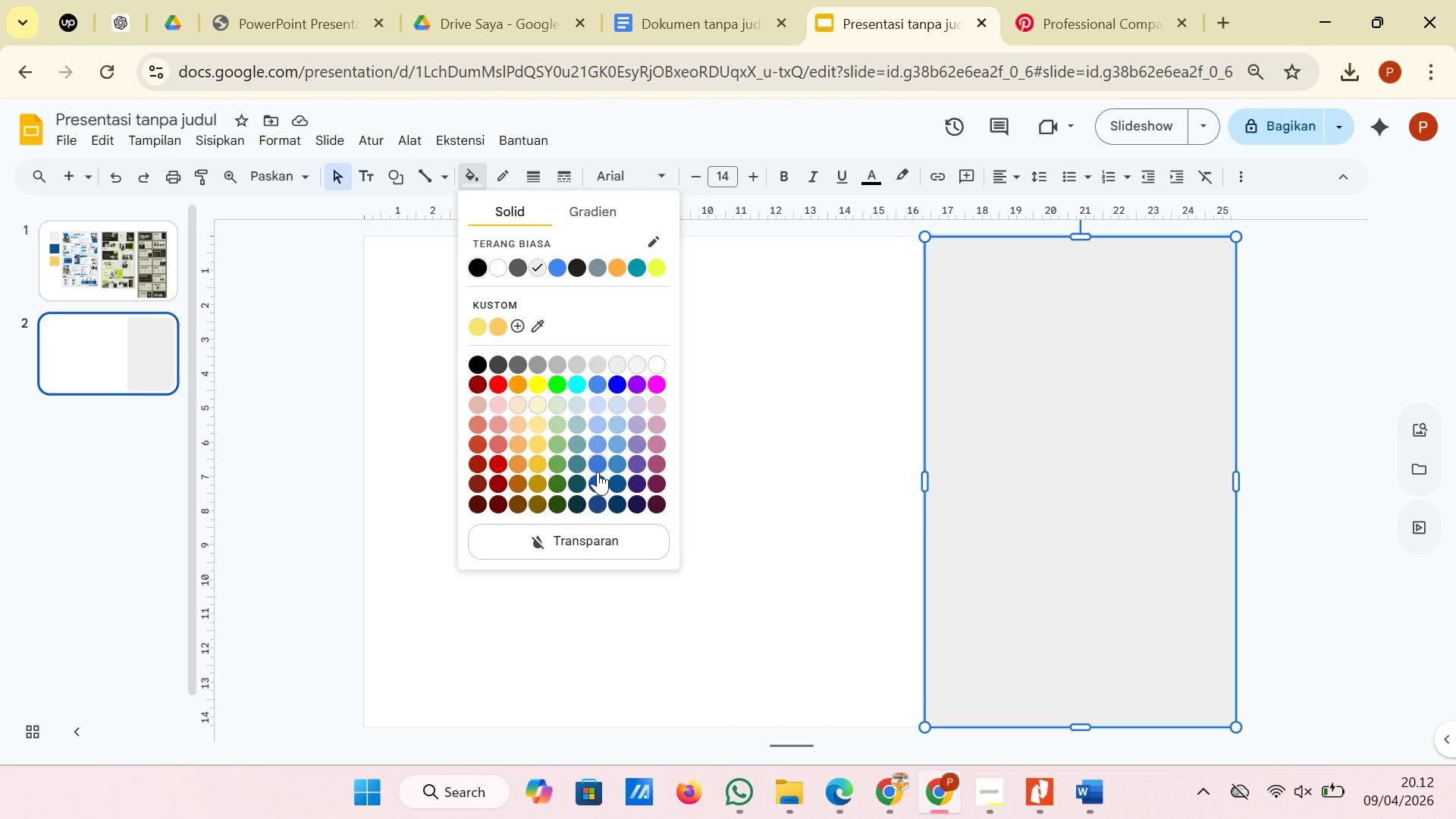 
left_click([619, 485])
 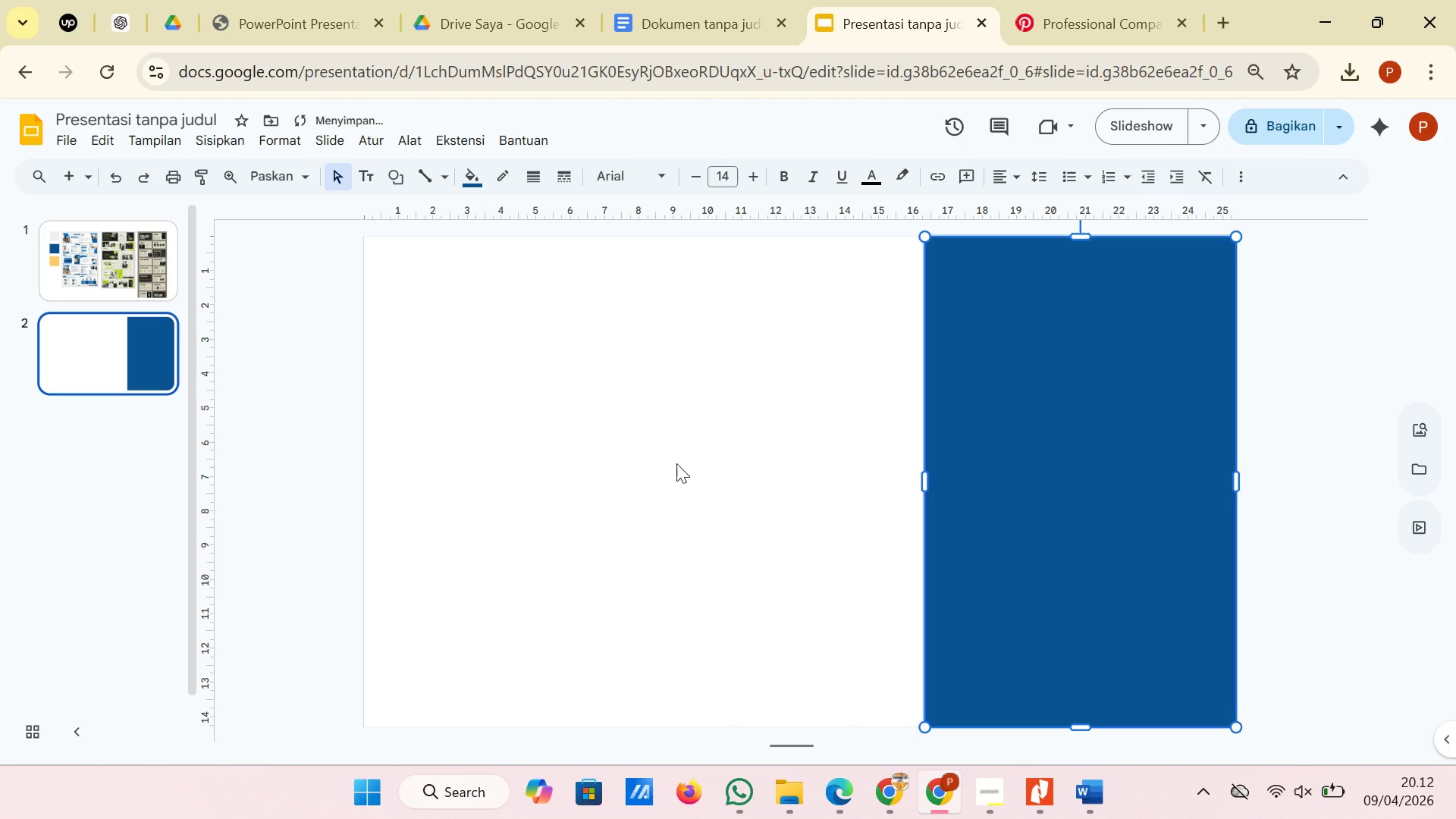 
left_click([676, 463])
 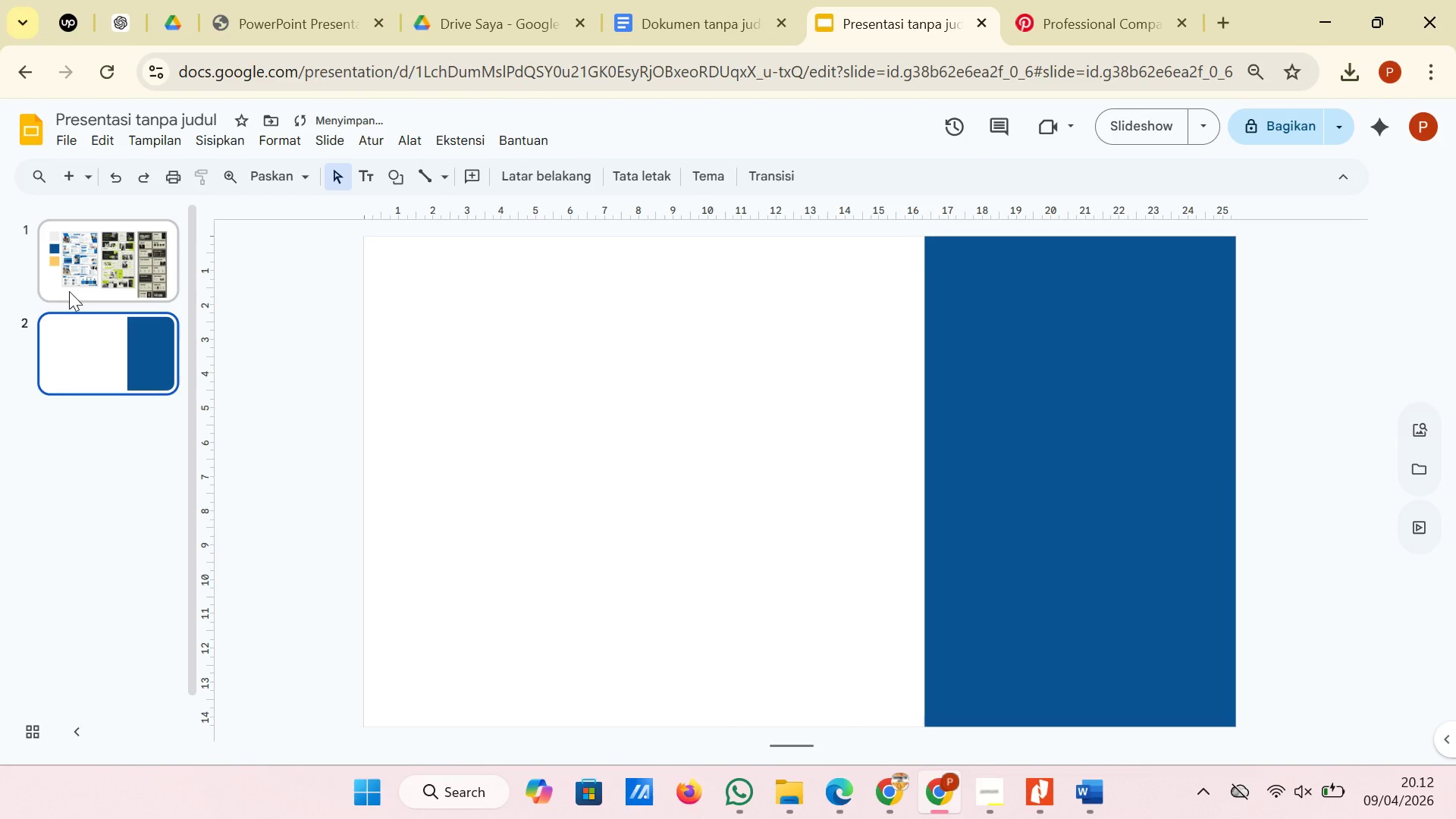 
left_click([74, 281])
 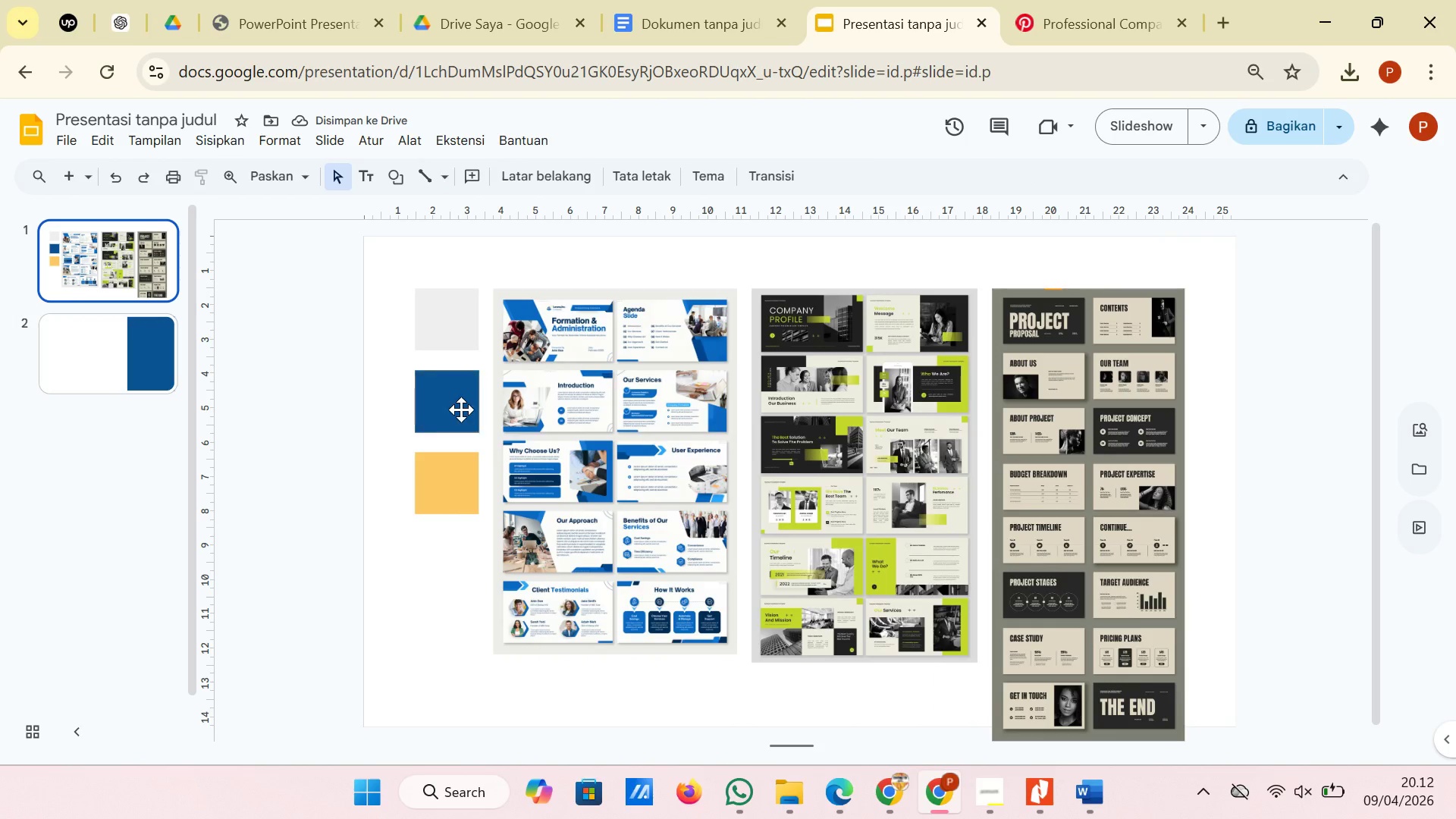 
left_click([461, 410])
 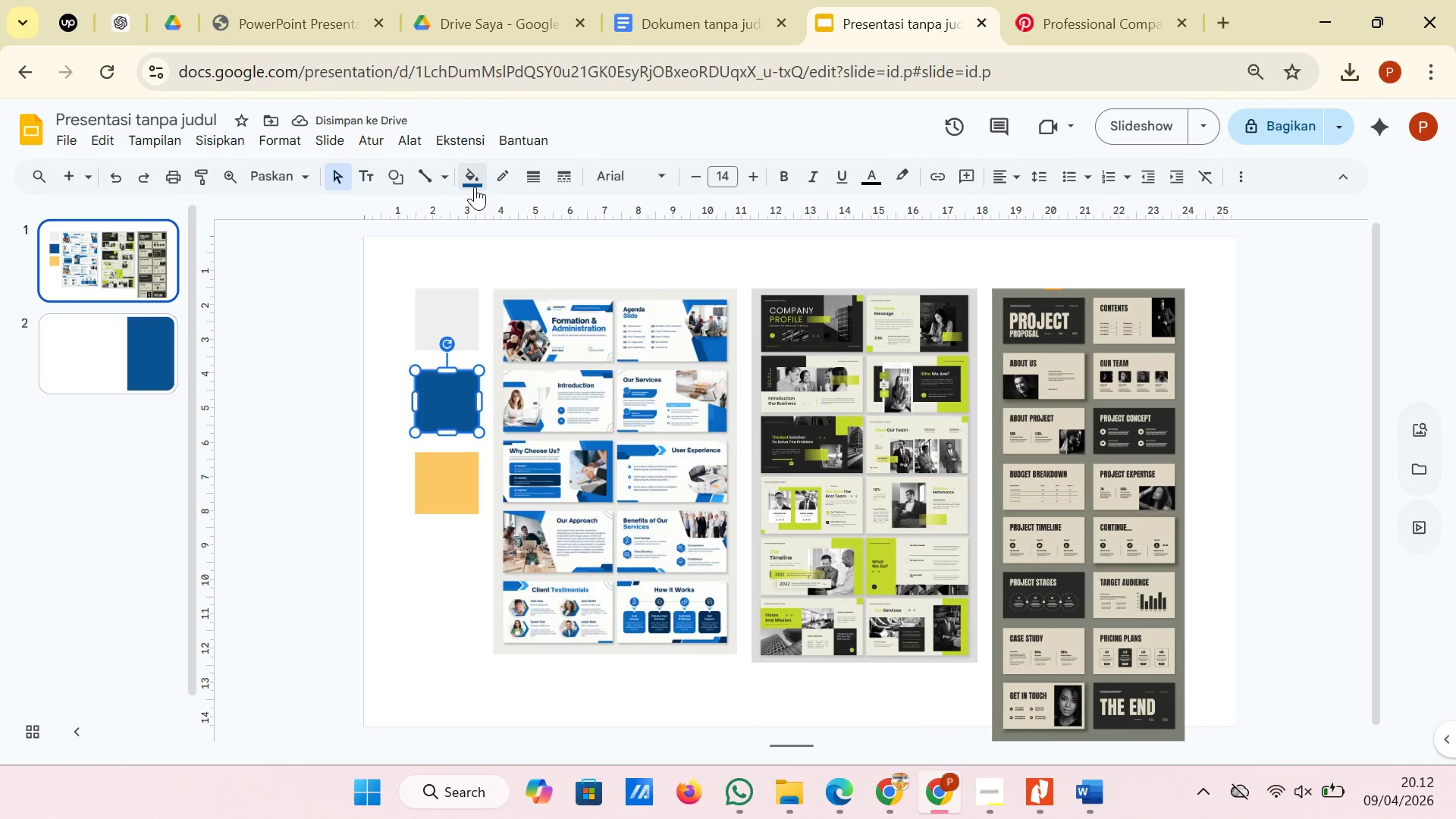 
left_click([475, 187])
 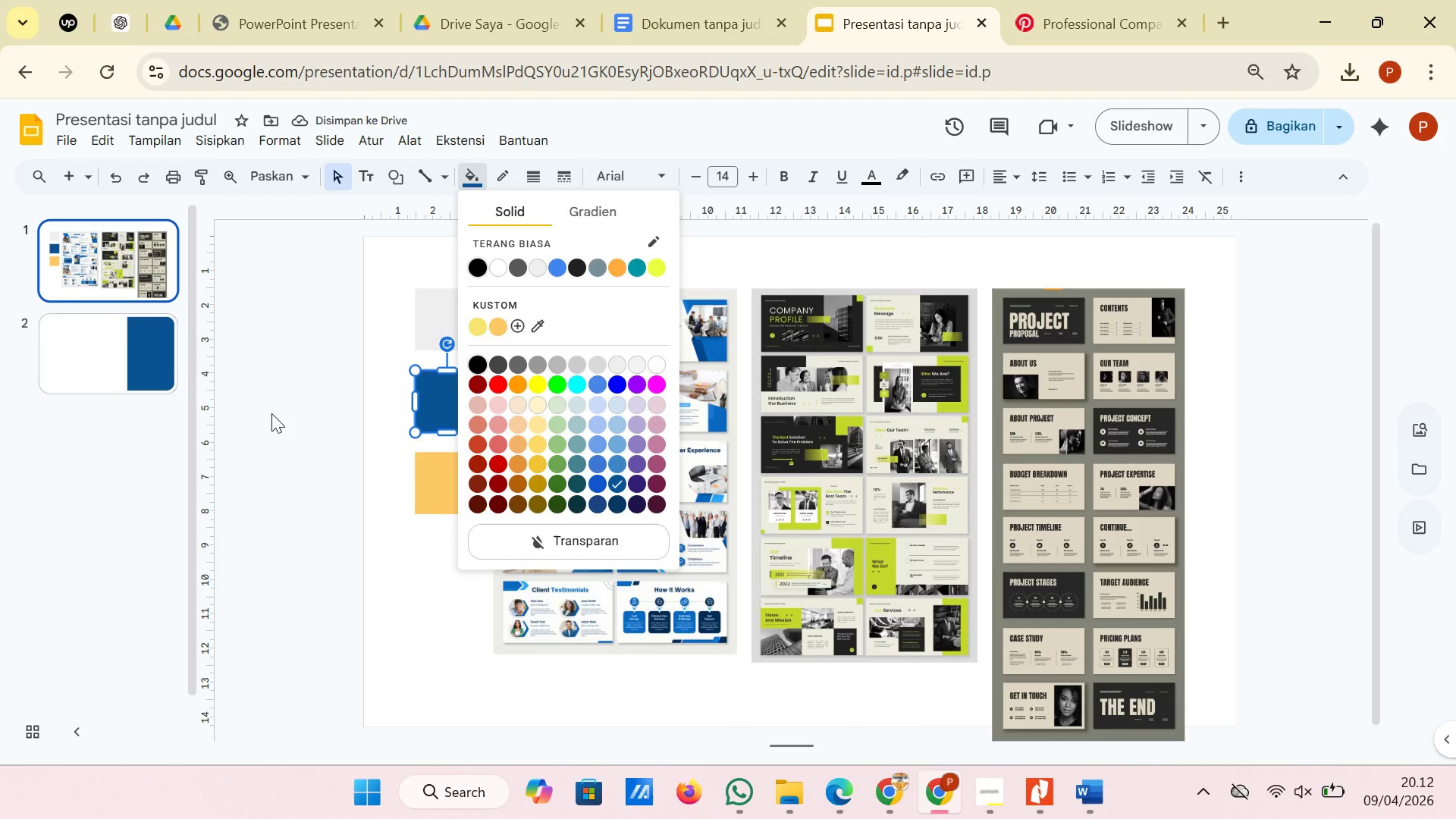 
left_click([111, 367])
 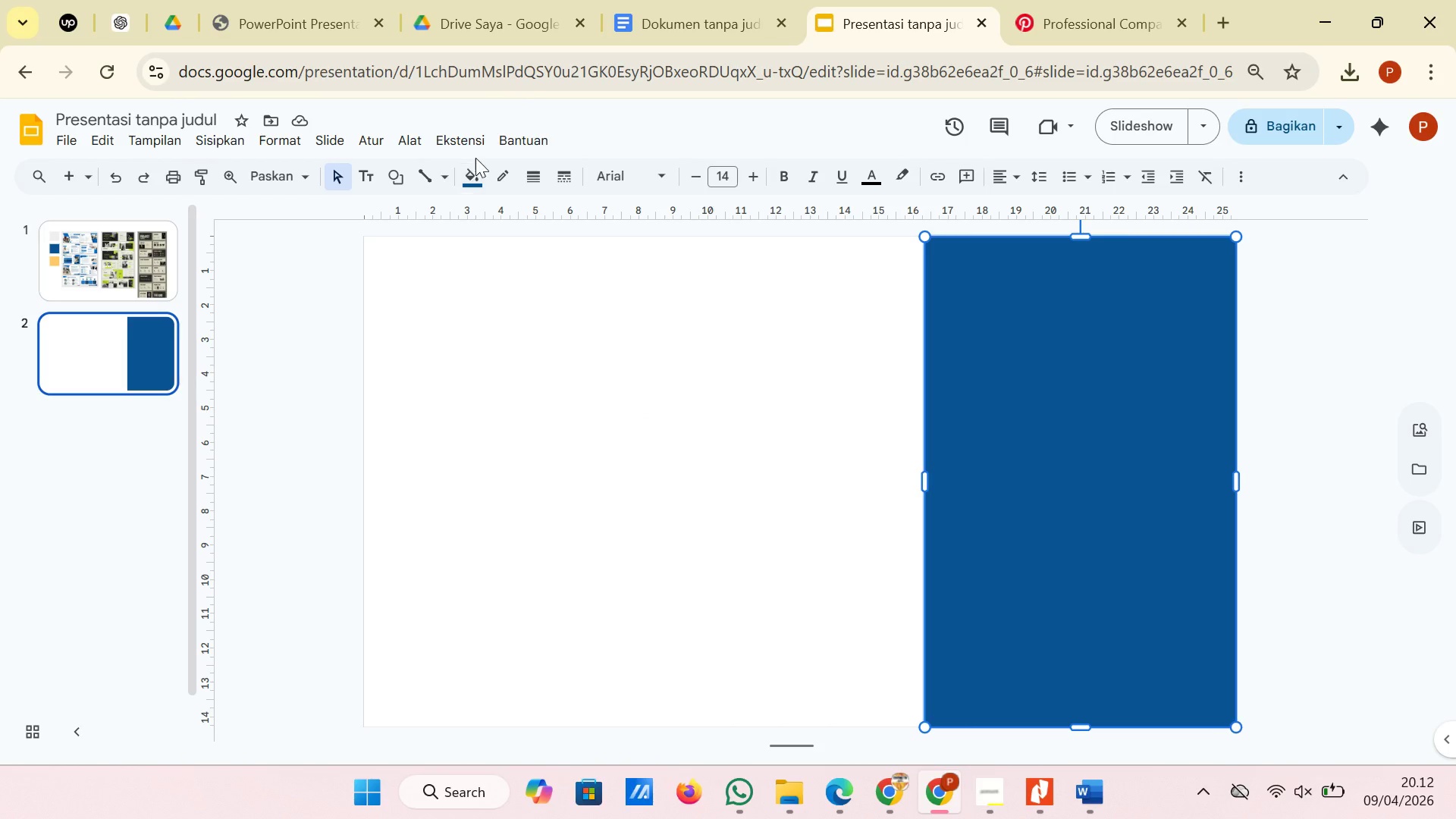 
left_click([475, 170])
 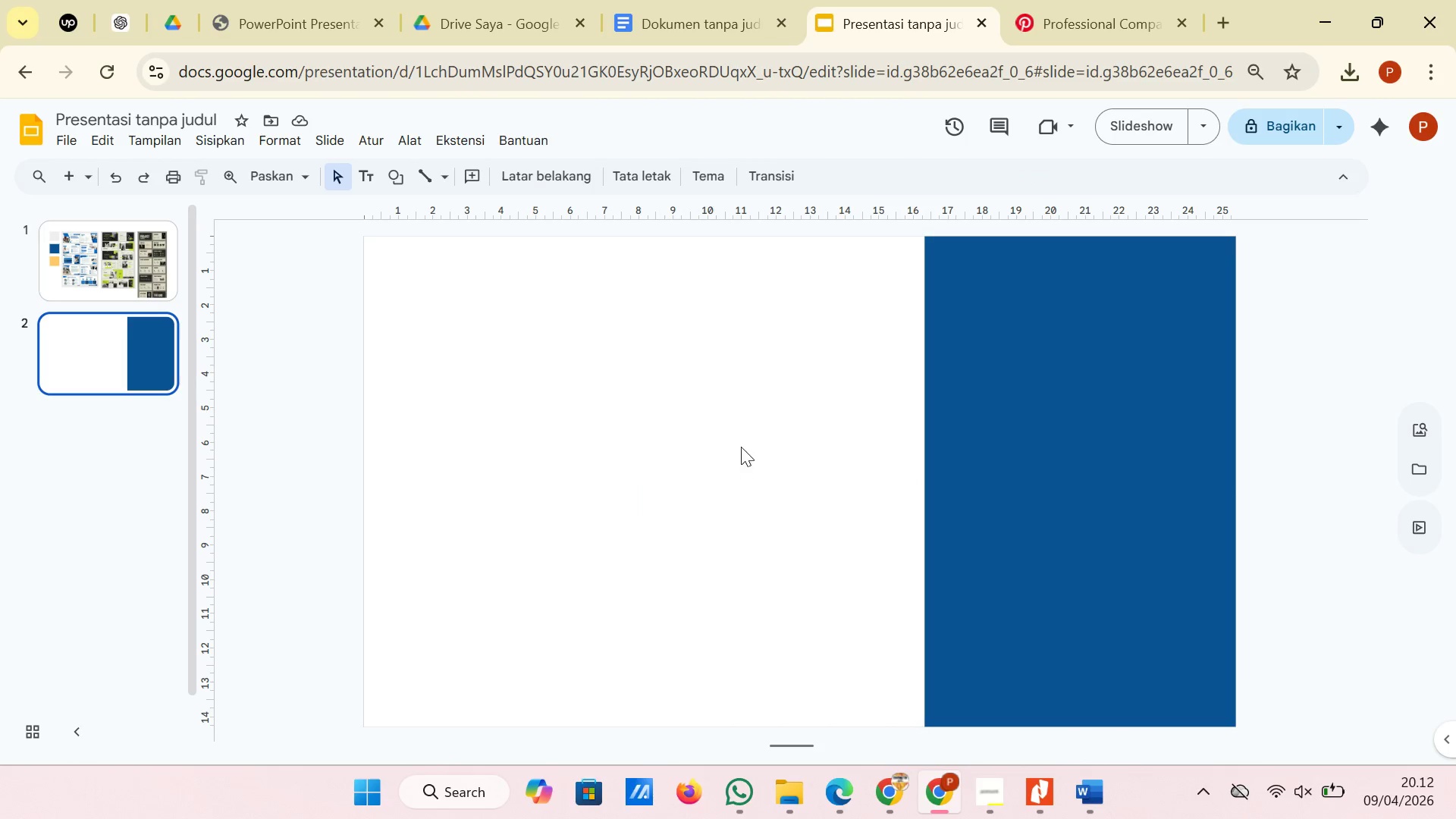 
right_click([741, 436])
 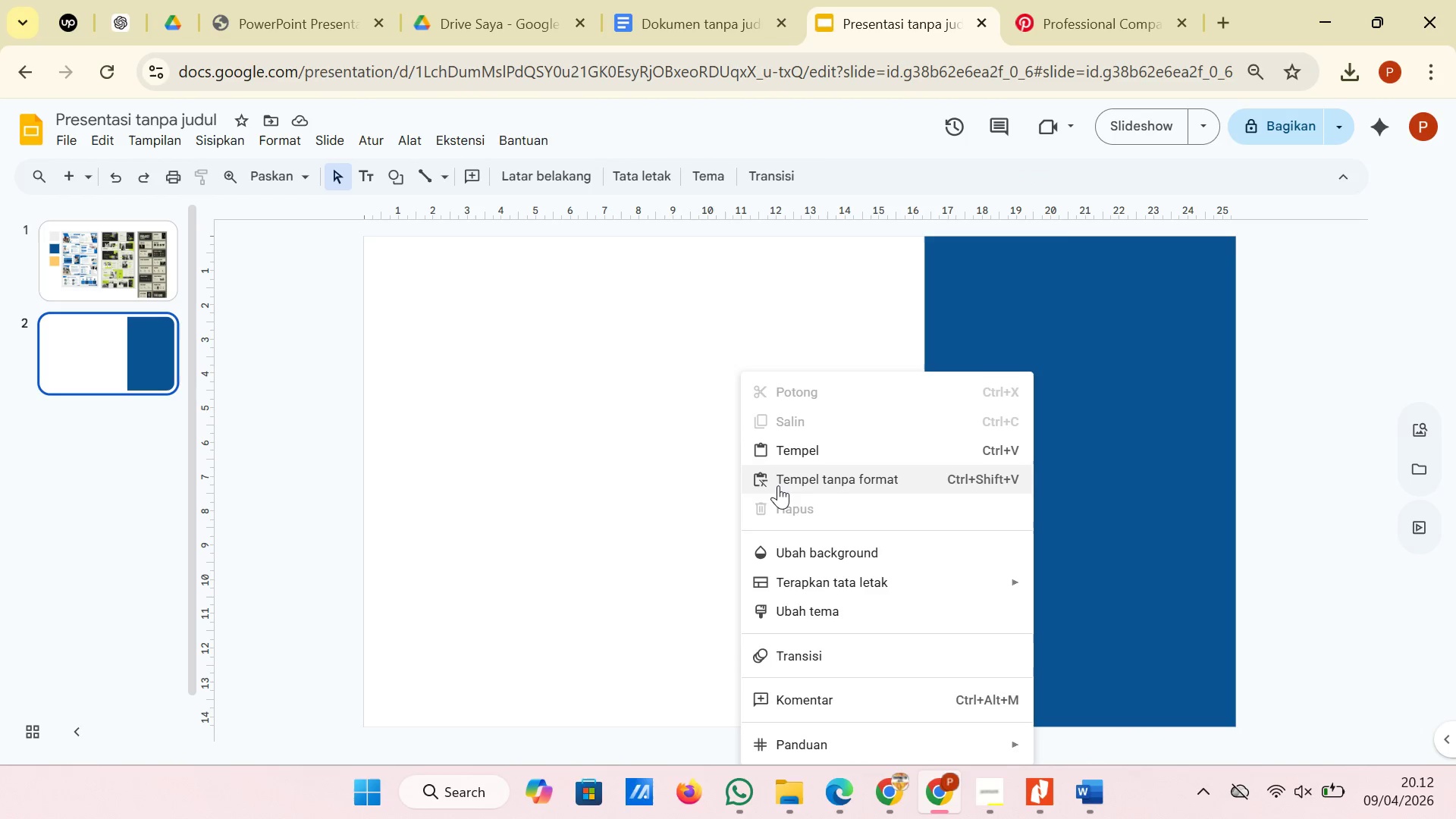 
left_click([856, 546])
 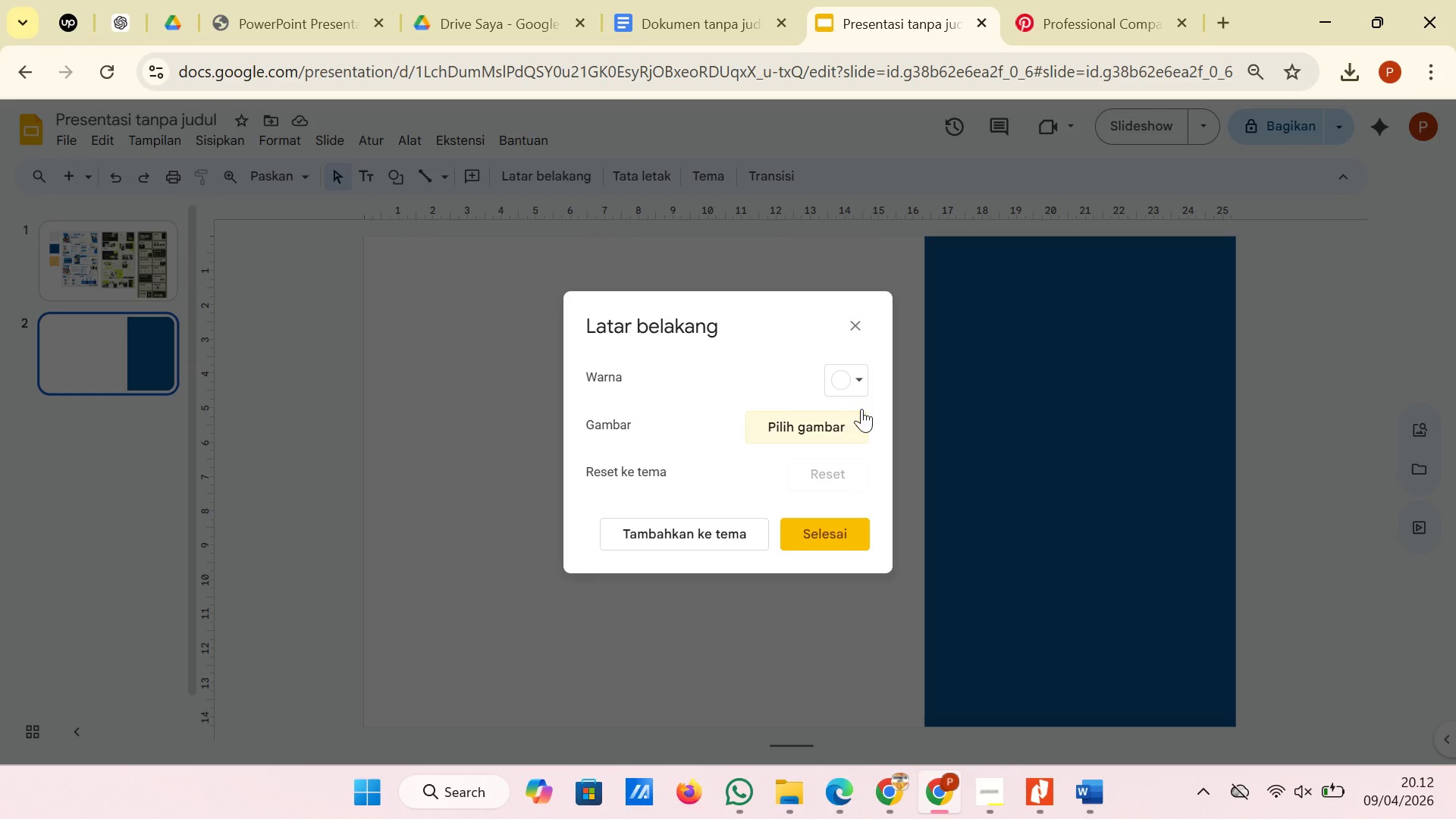 
left_click([855, 391])
 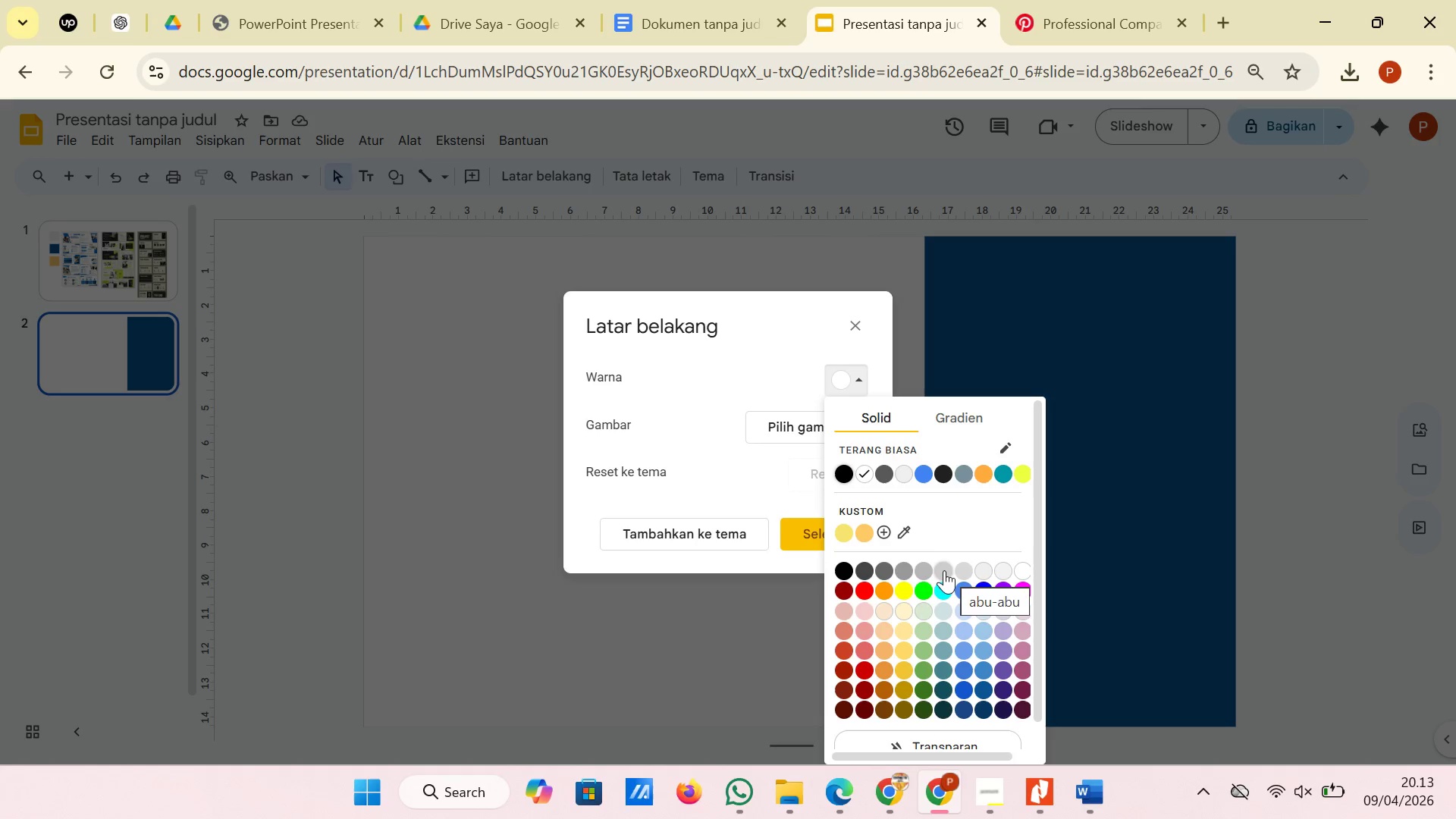 
left_click([962, 571])
 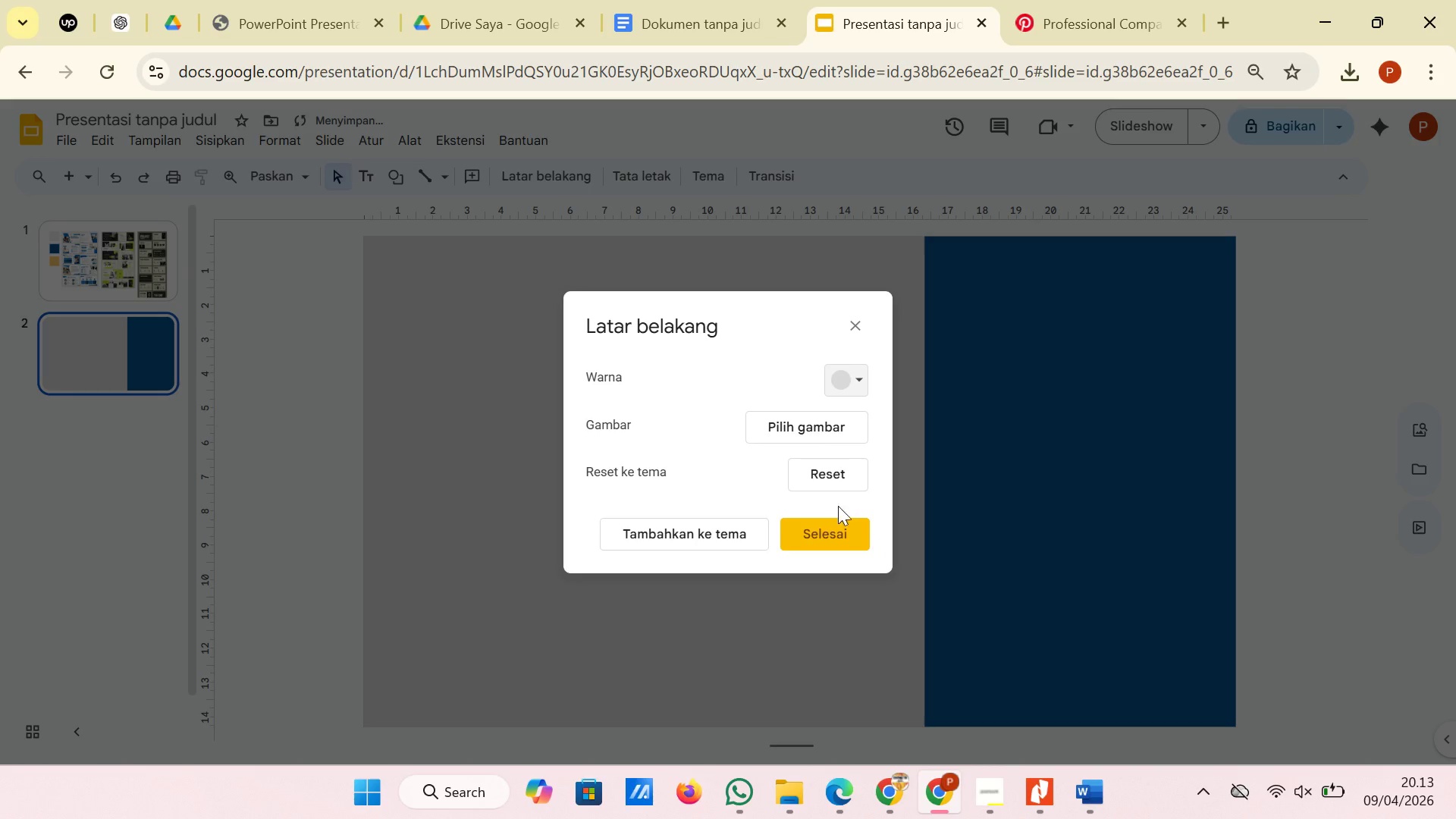 
left_click([835, 539])
 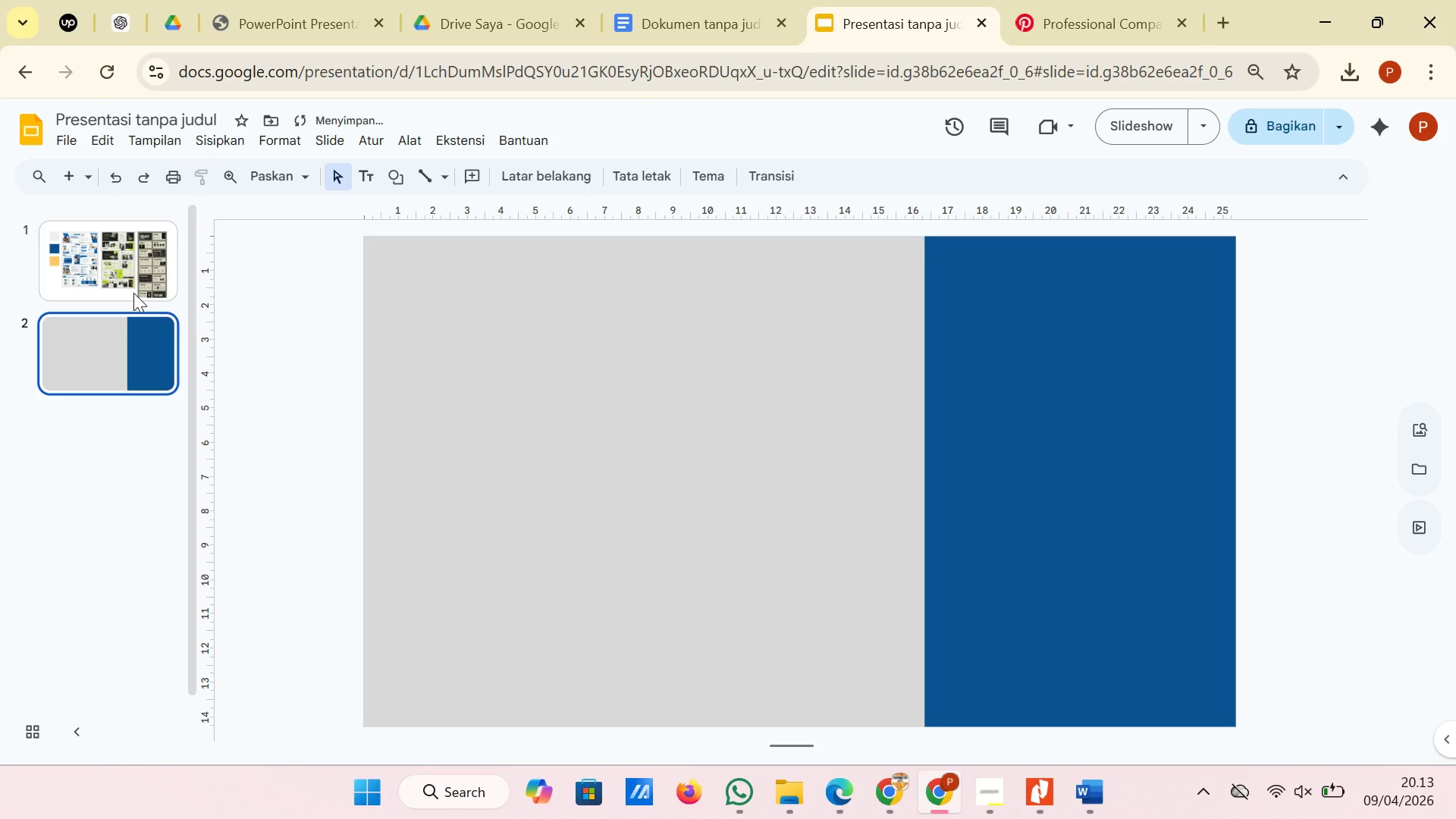 
left_click([133, 281])
 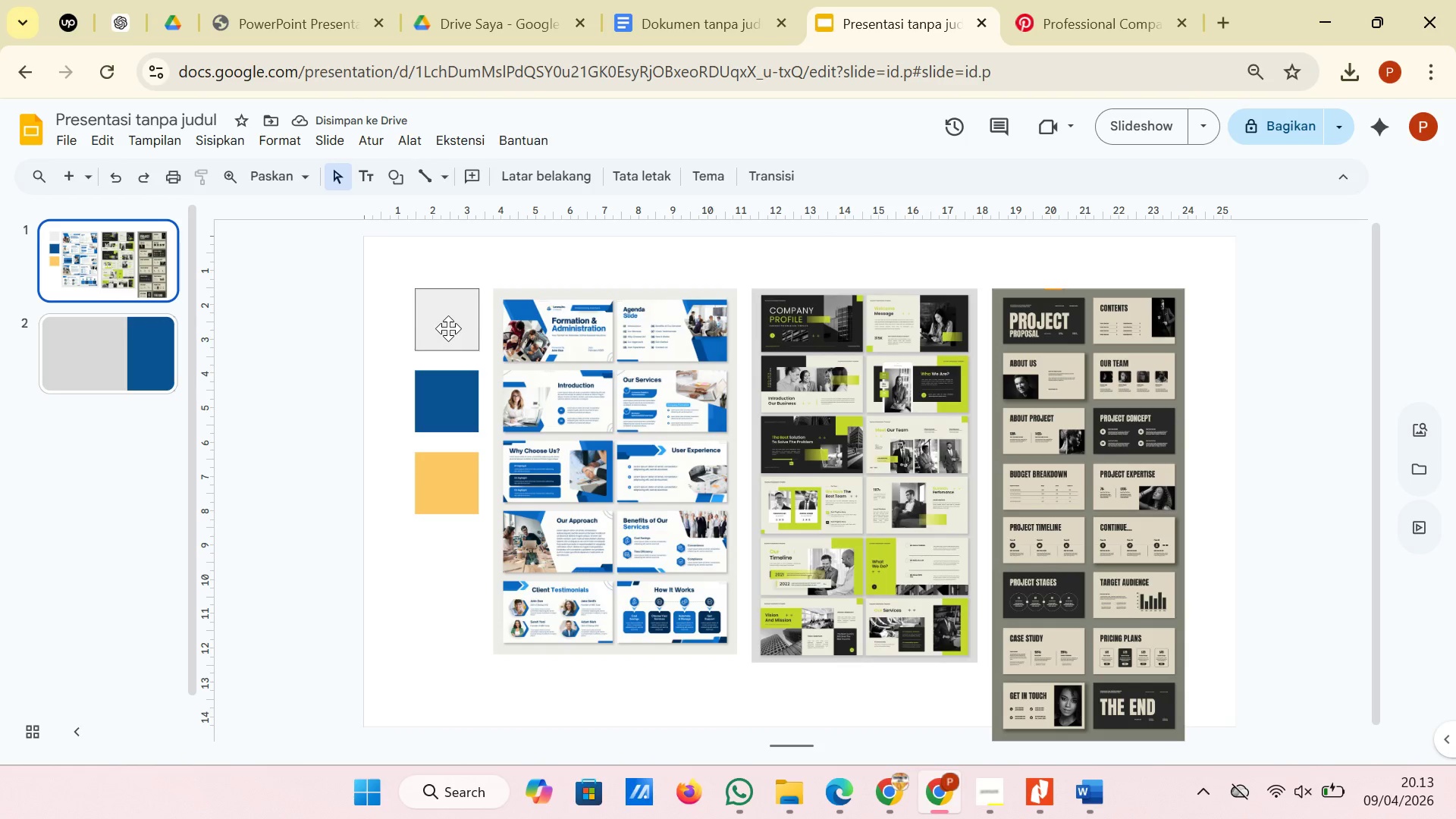 
left_click([448, 328])
 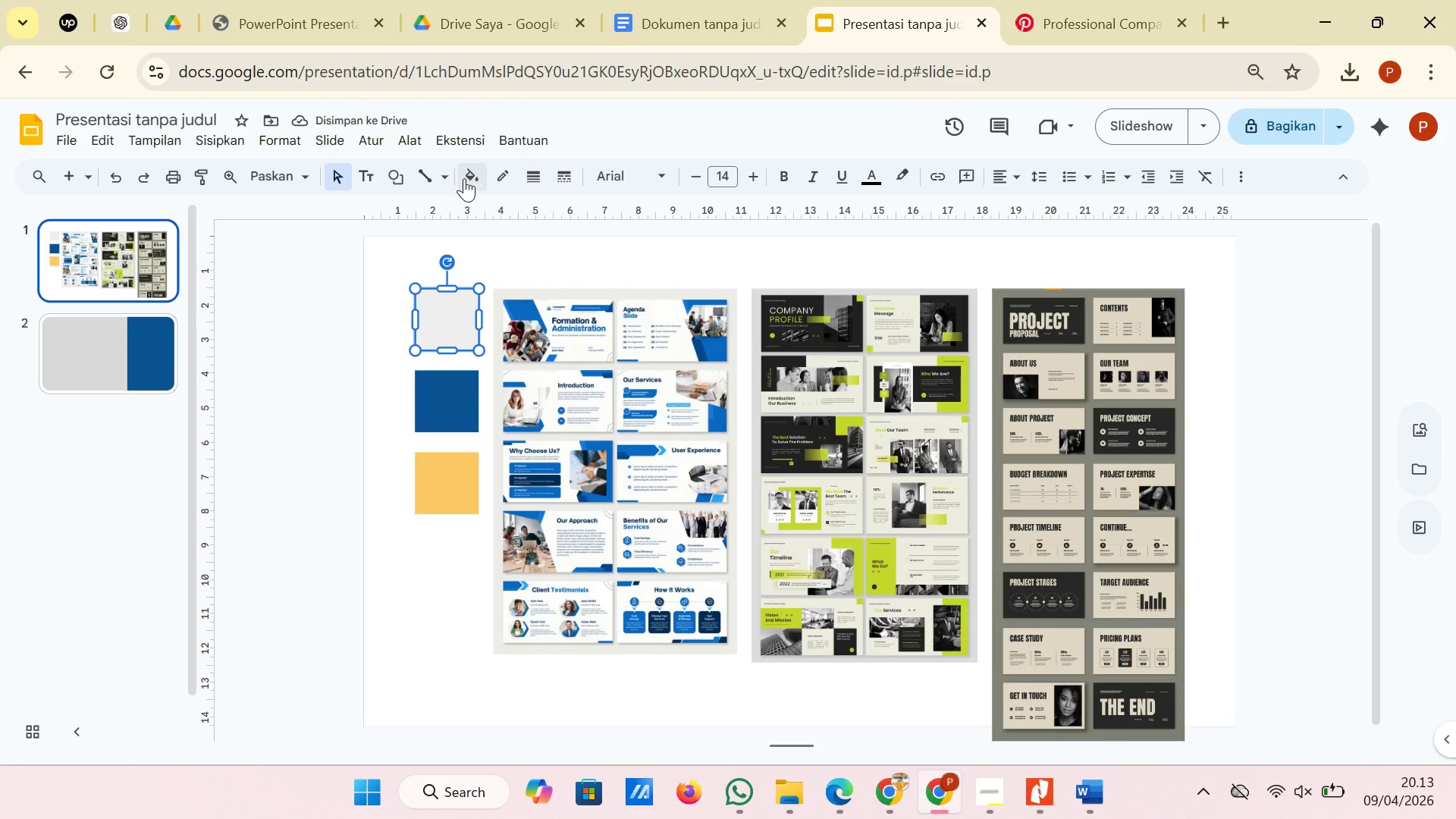 
left_click([482, 178])
 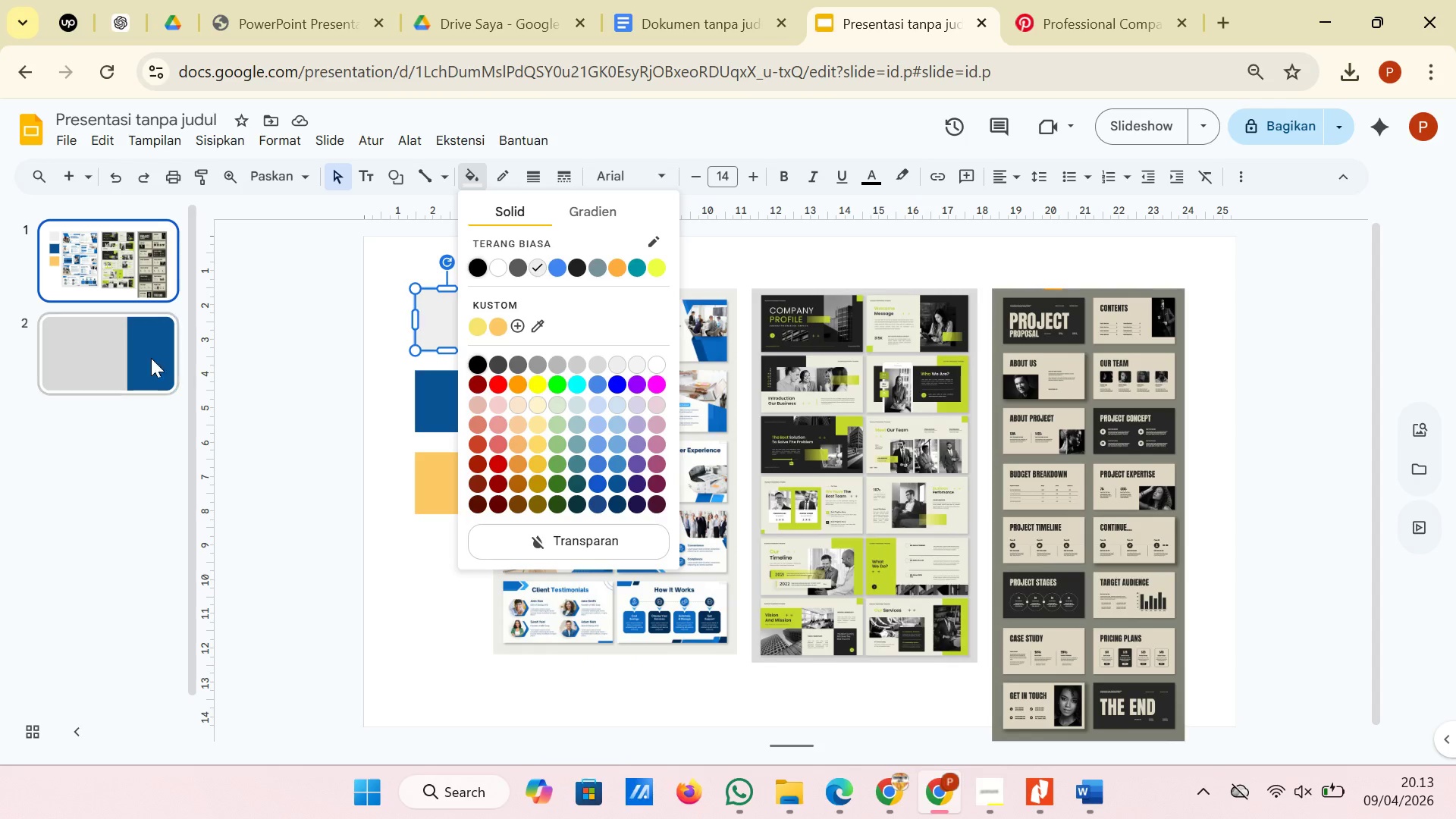 
left_click([139, 349])
 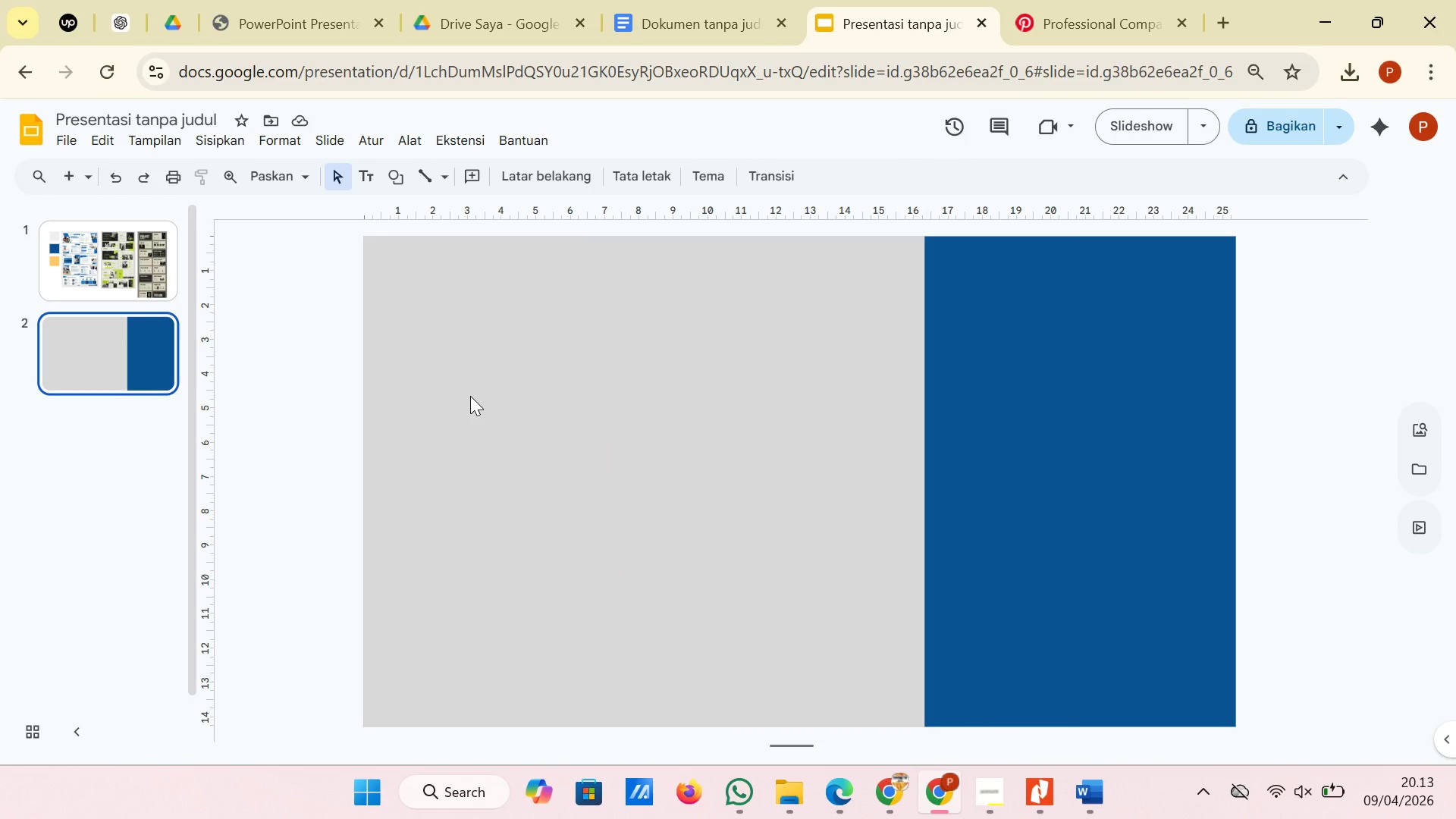 
right_click([509, 397])
 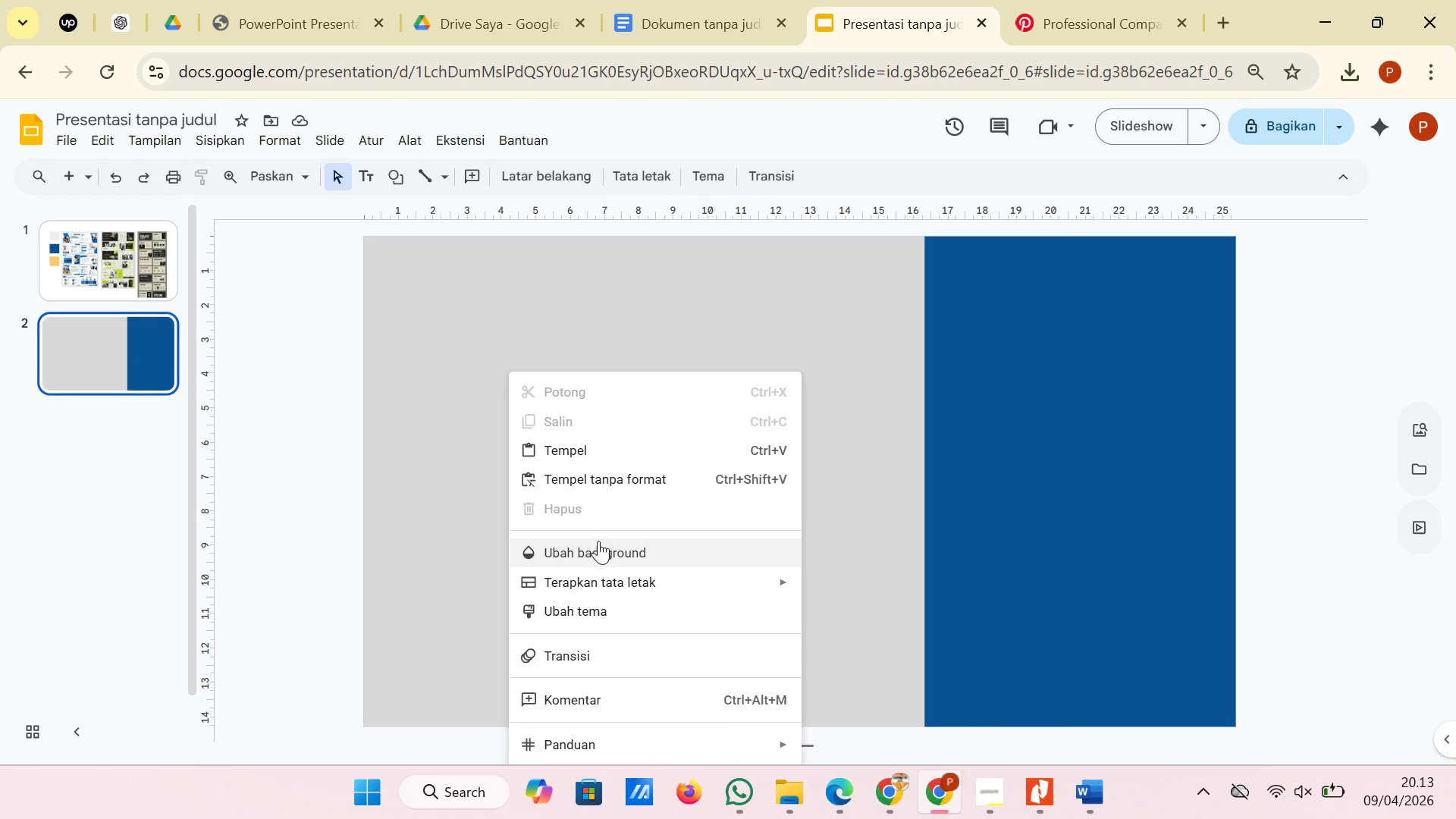 
left_click([598, 547])
 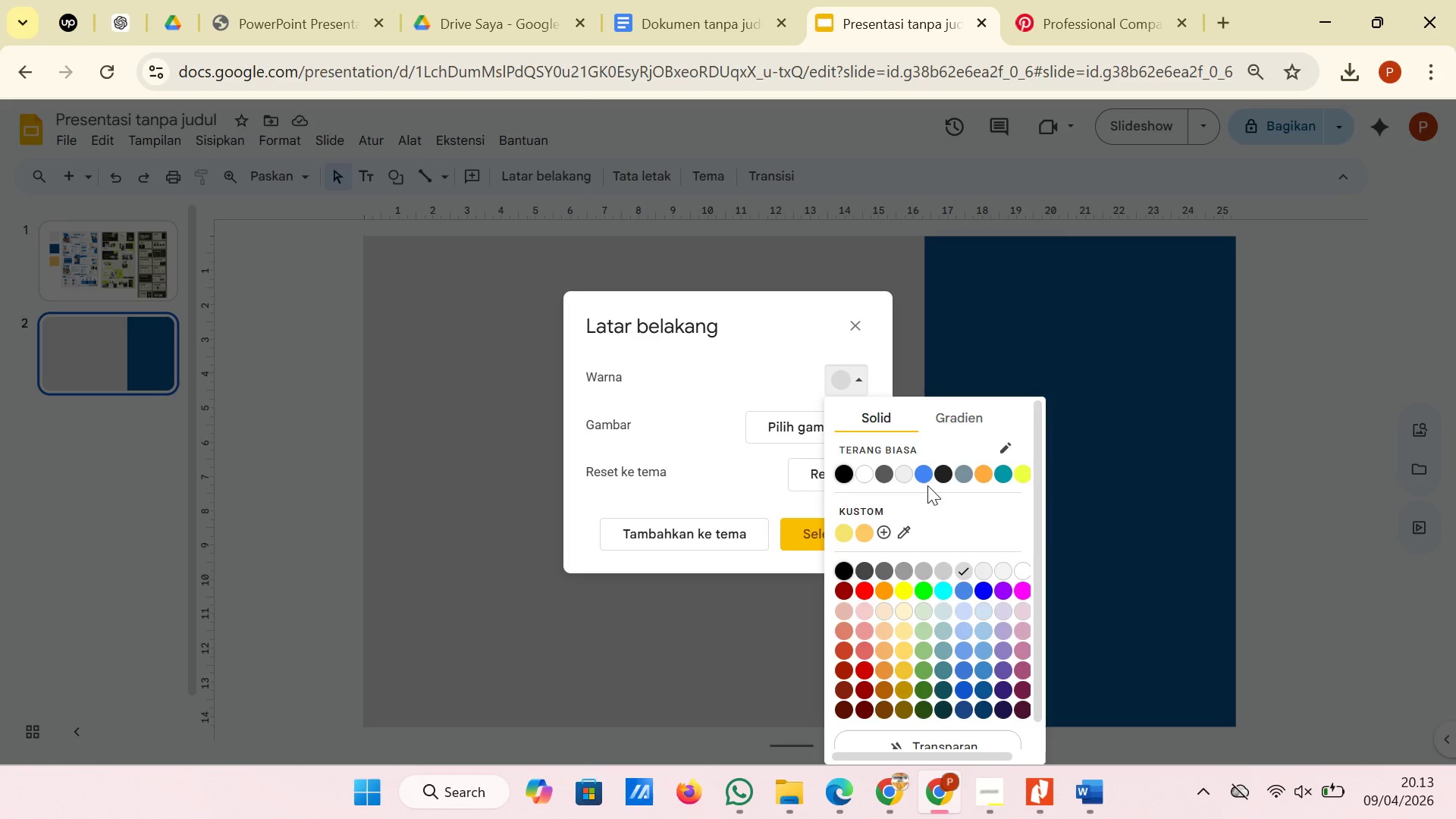 
left_click([901, 475])
 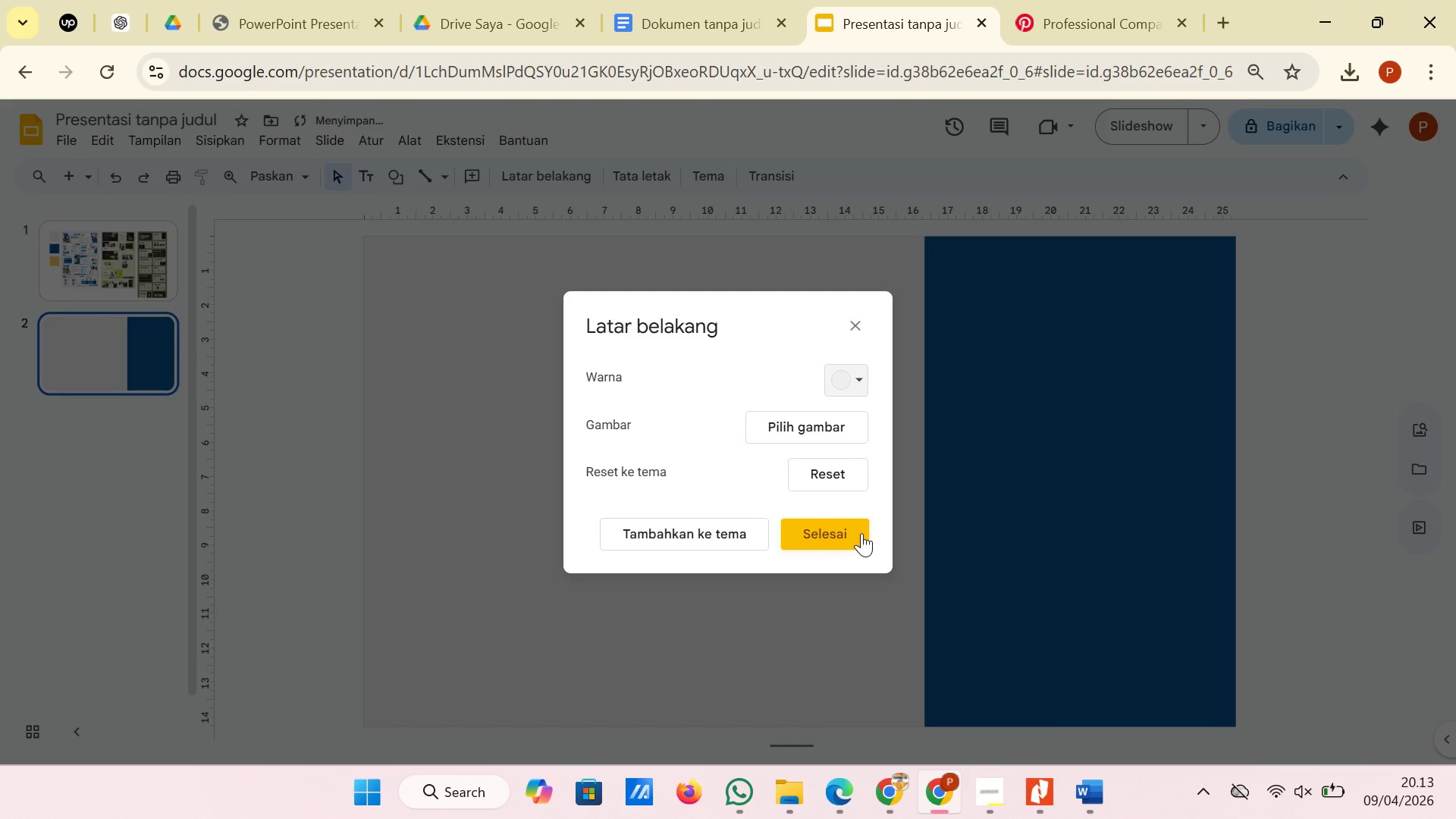 
left_click([861, 533])
 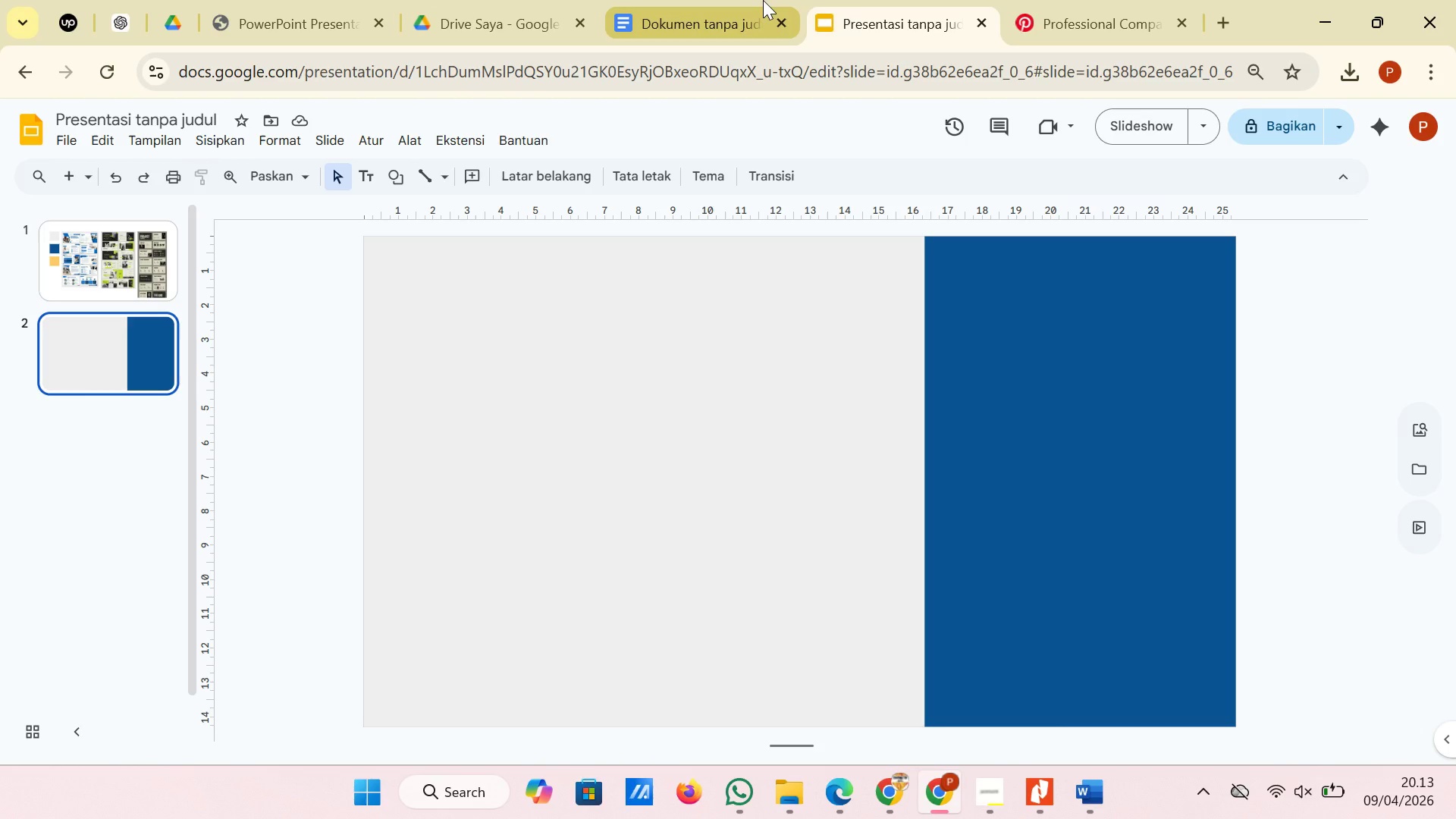 
wait(6.09)
 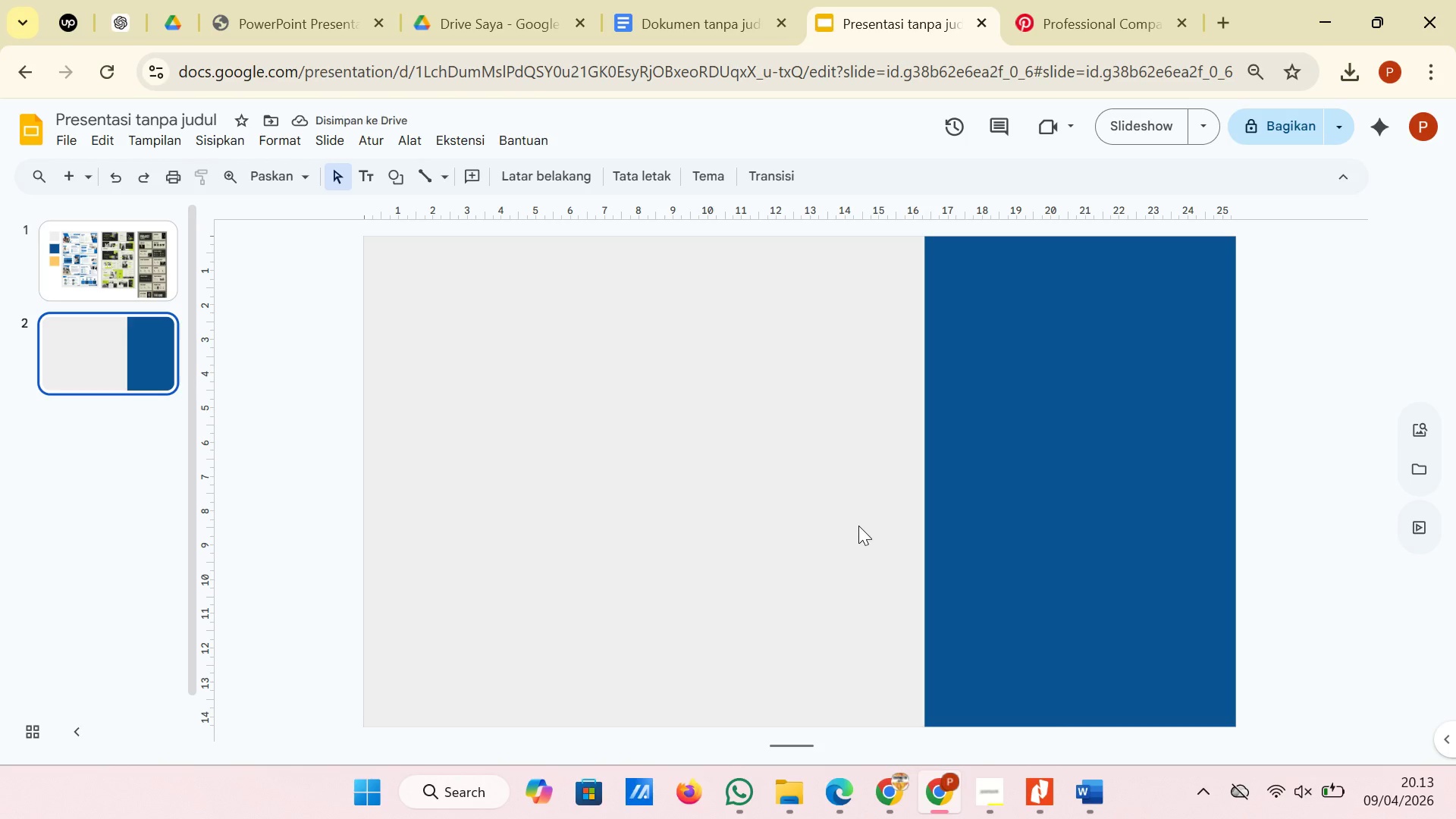 
left_click([78, 249])
 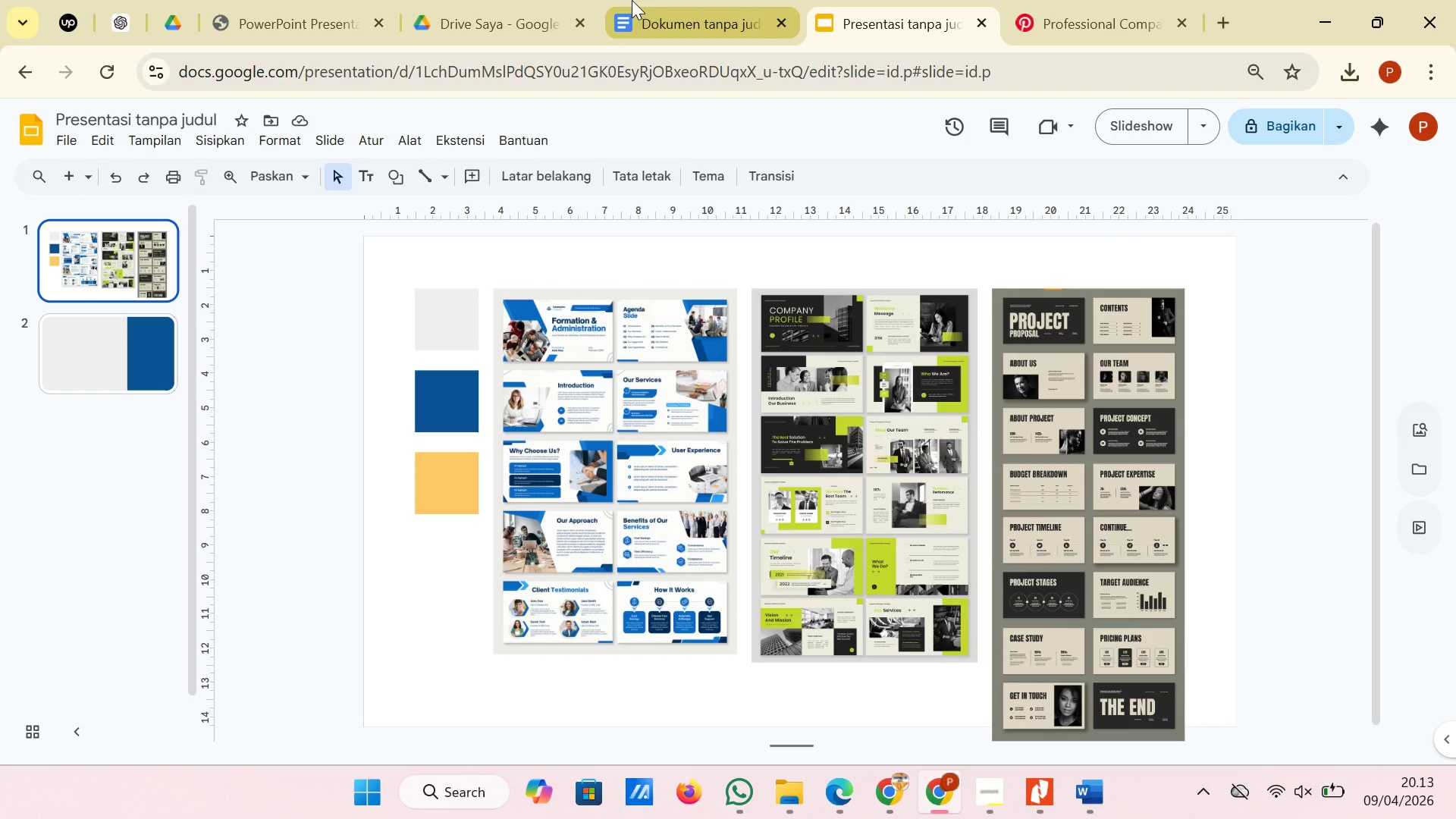 
left_click([117, 359])
 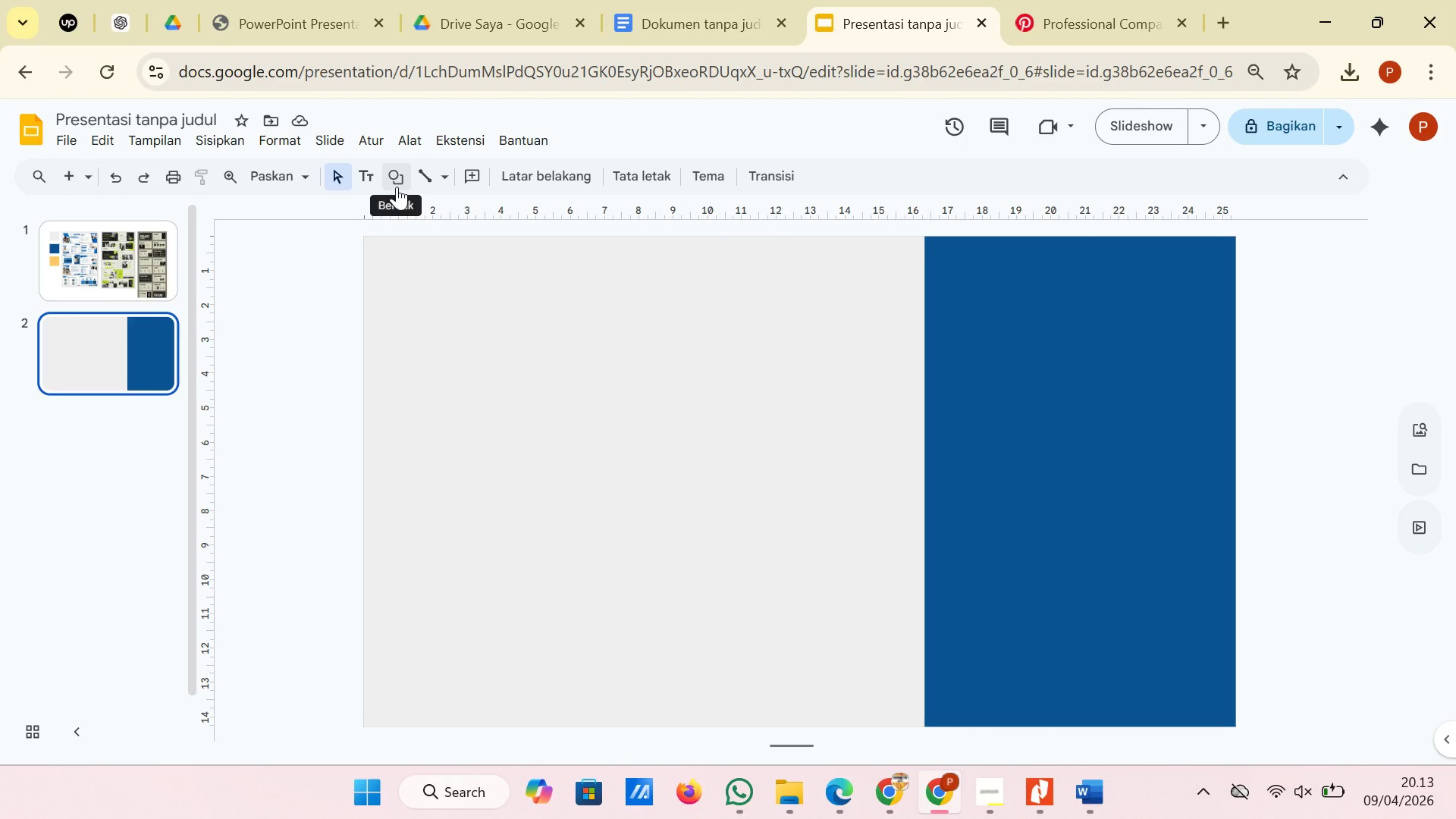 
left_click([397, 187])
 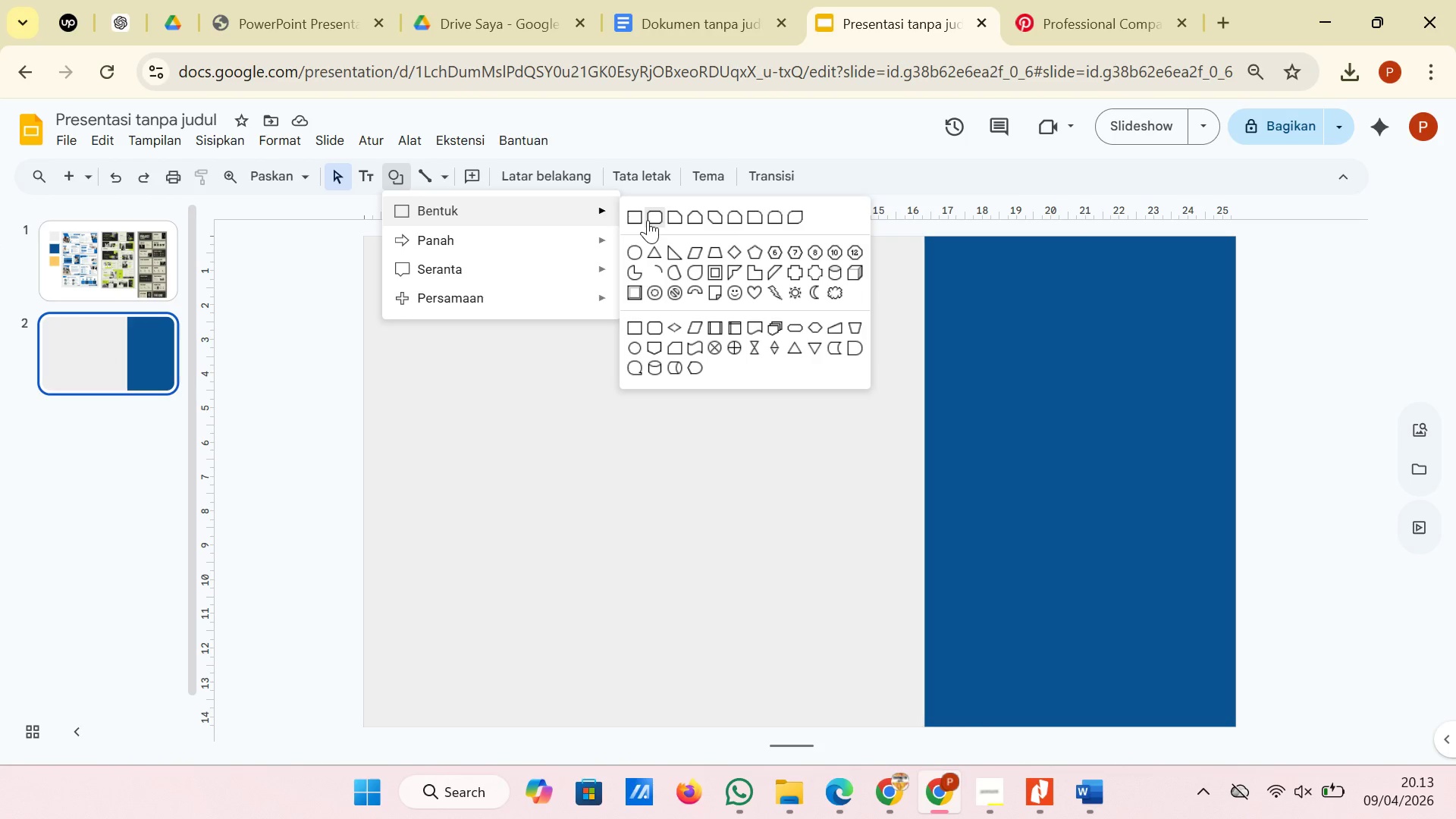 
left_click([640, 221])
 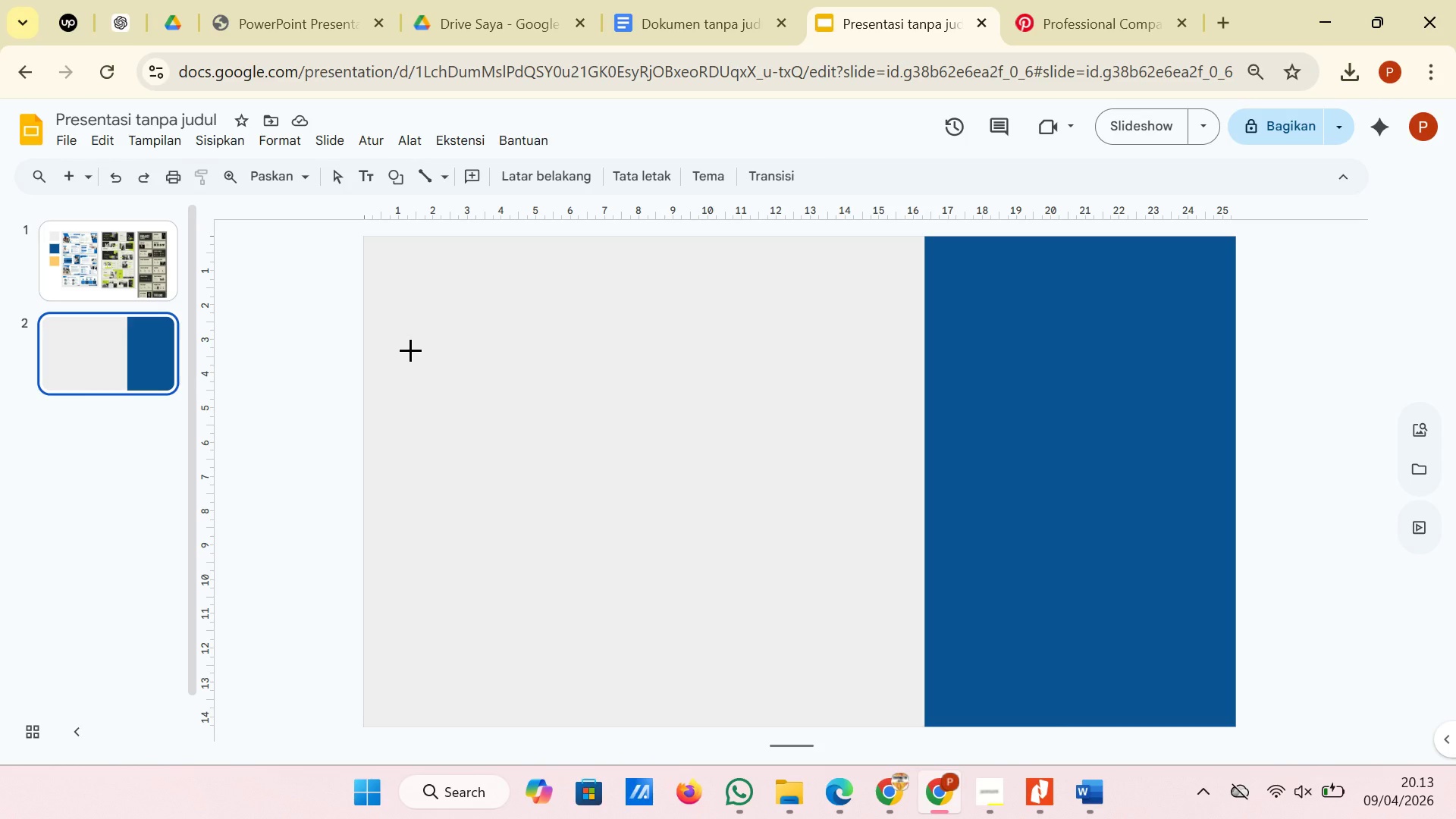 
left_click_drag(start_coordinate=[407, 343], to_coordinate=[1195, 644])
 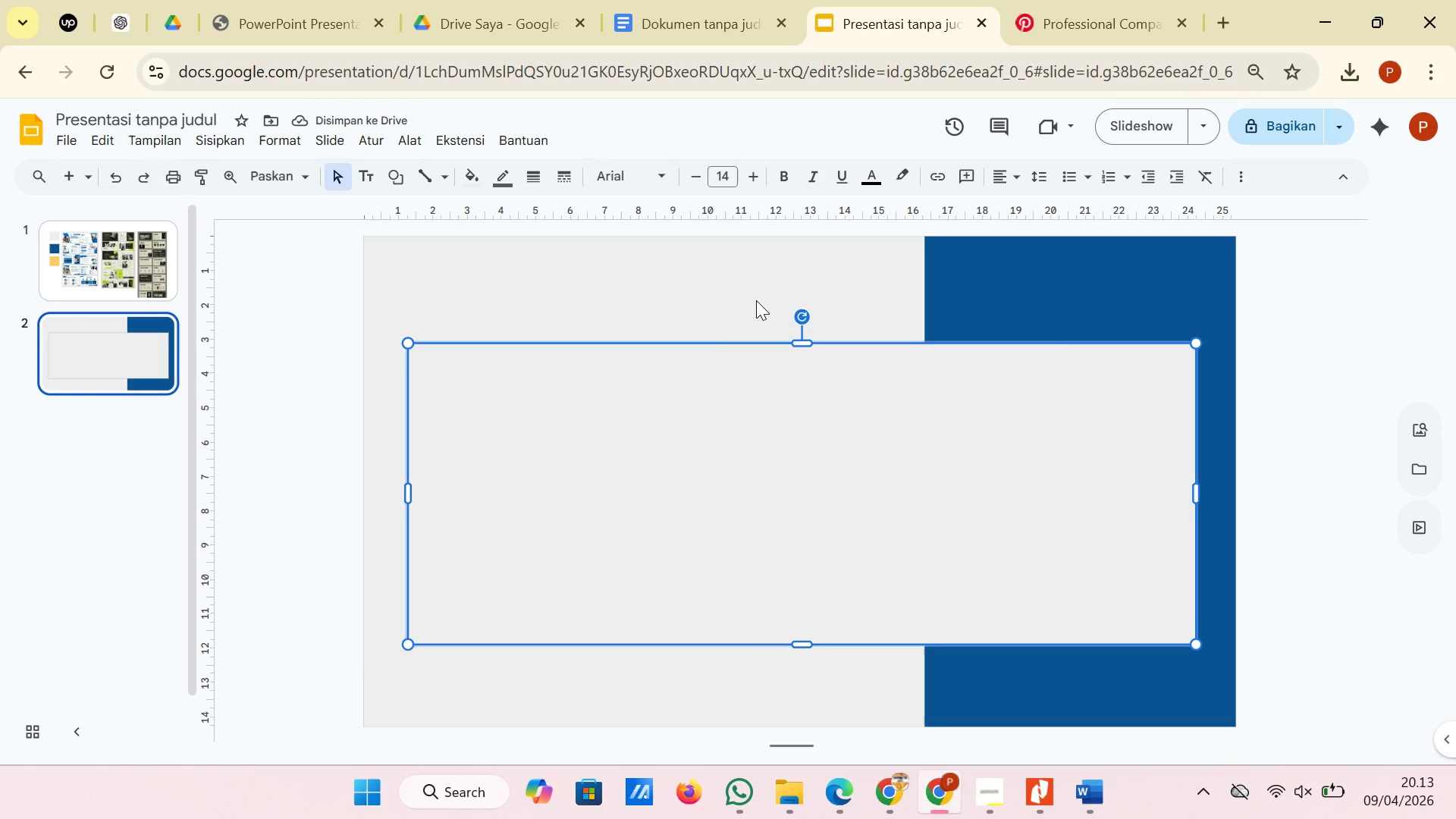 
wait(5.36)
 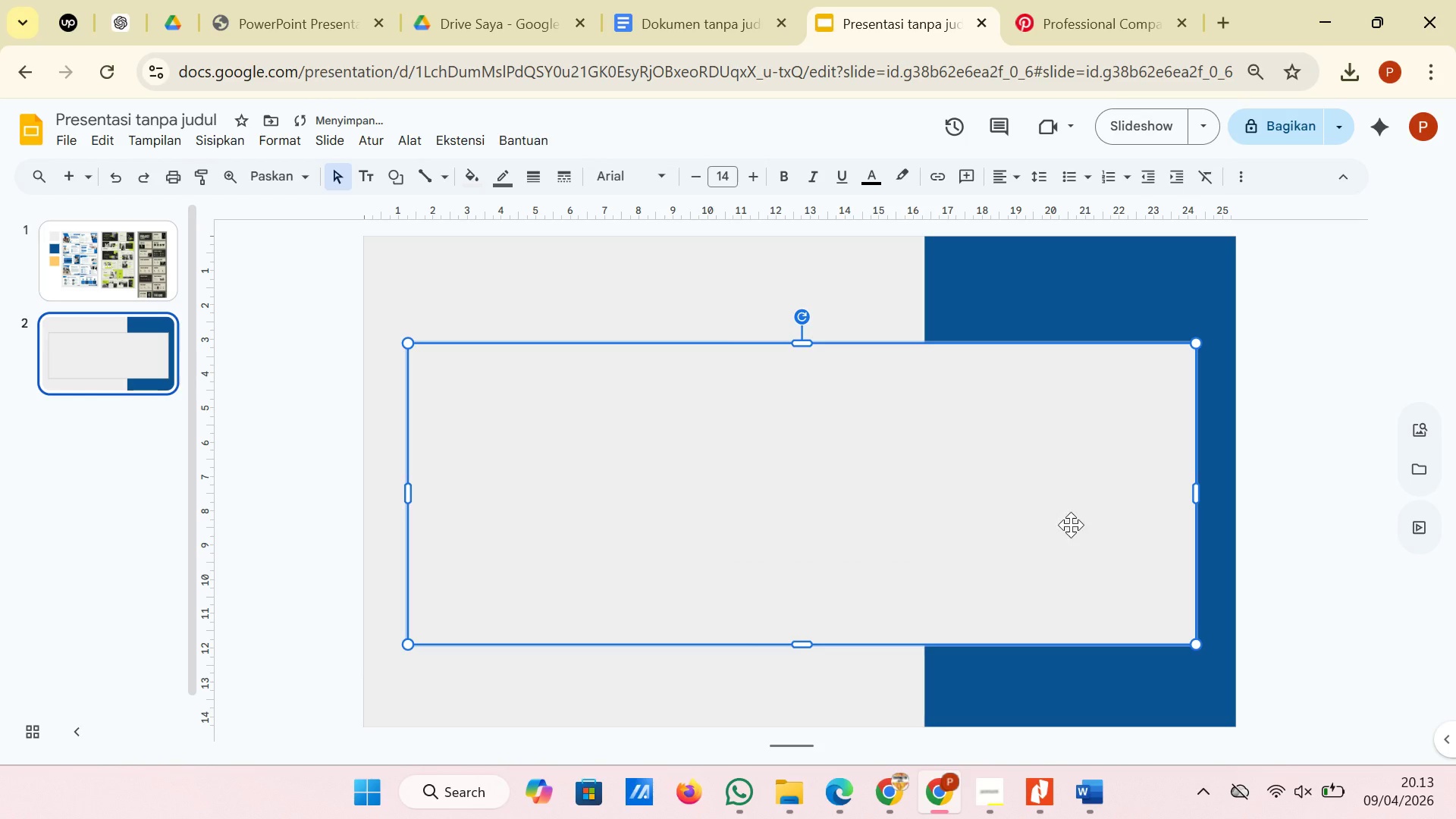 
left_click([639, 290])
 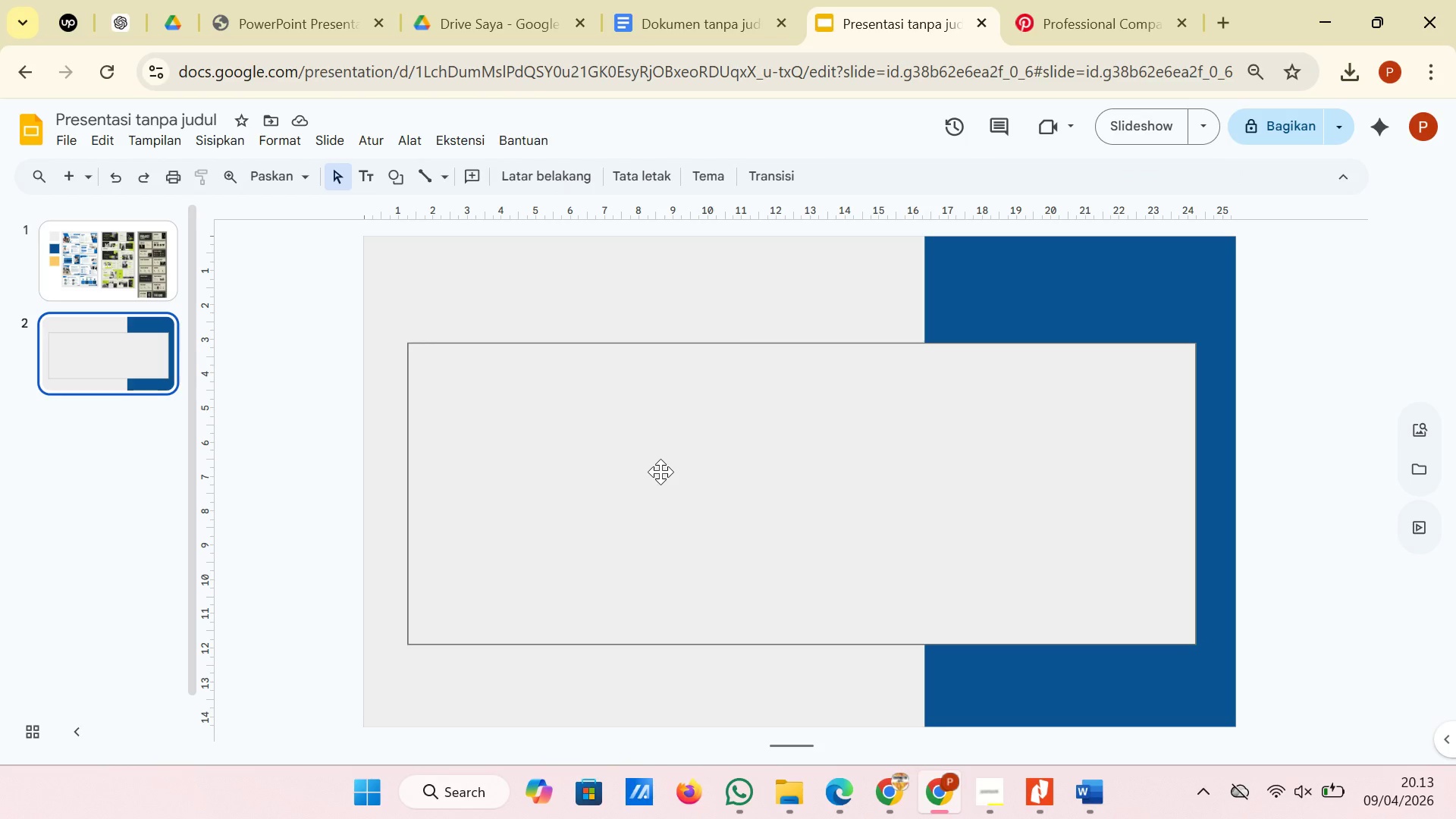 
left_click([661, 472])
 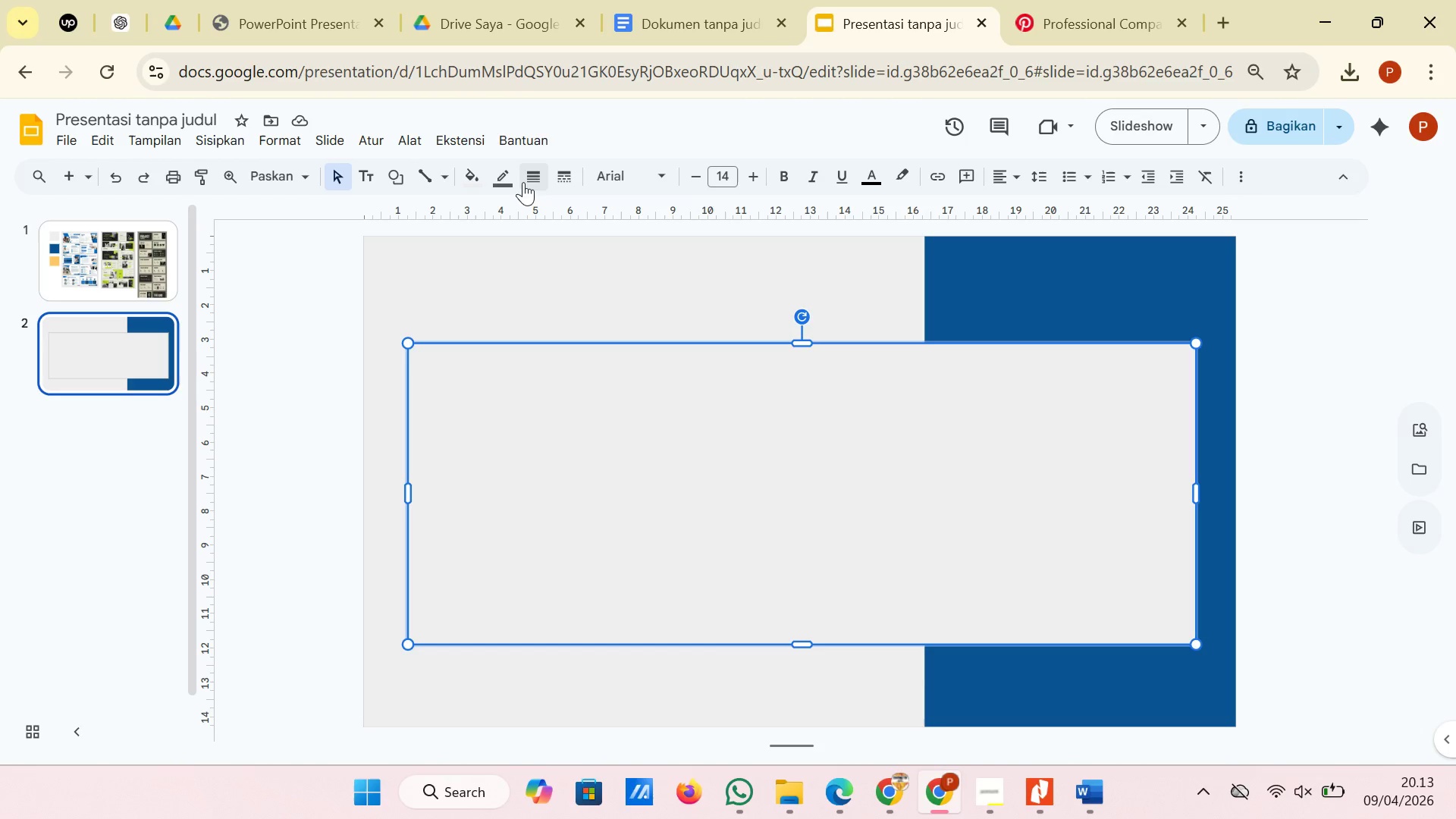 
left_click([498, 177])
 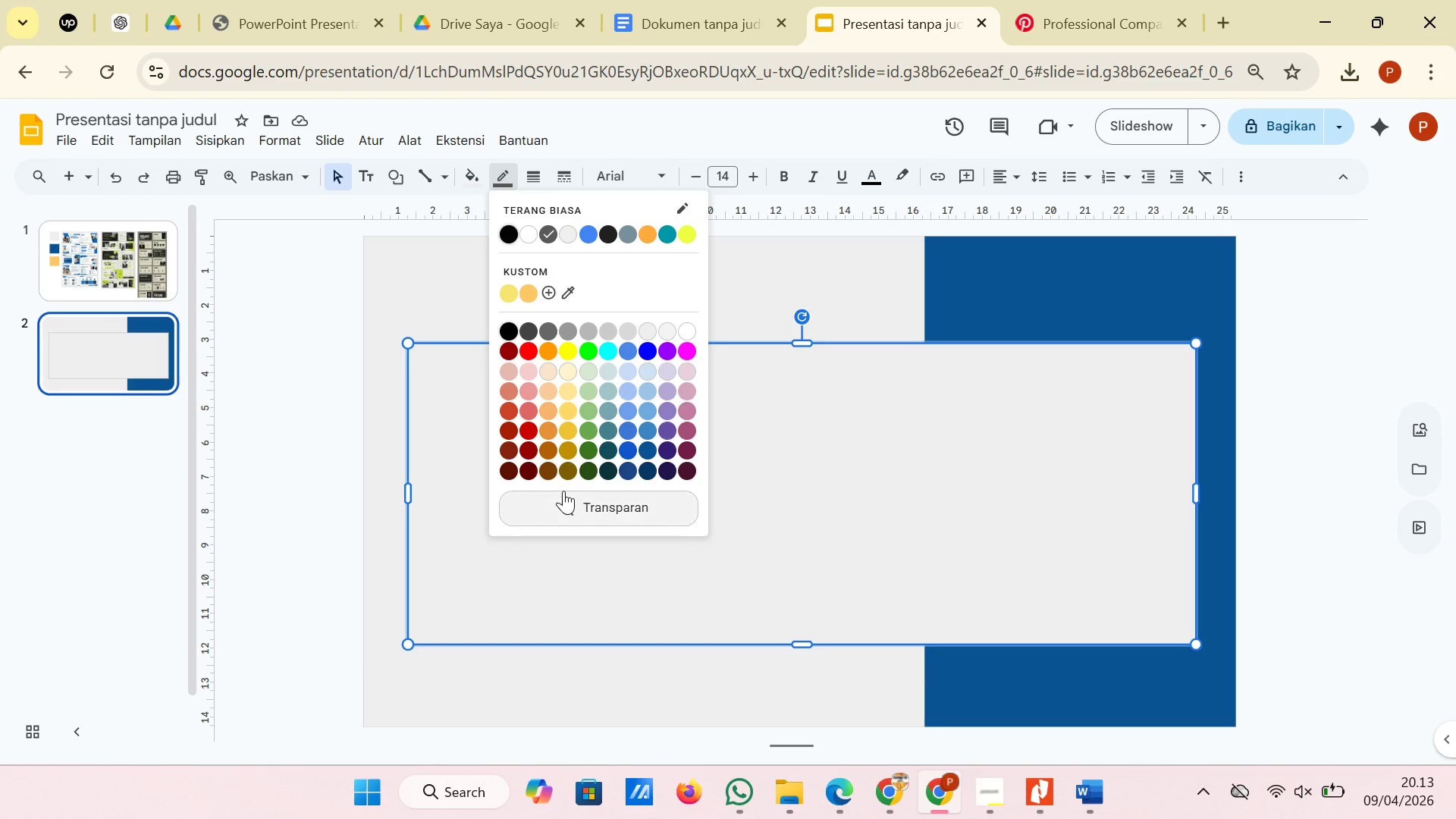 
left_click([563, 491])
 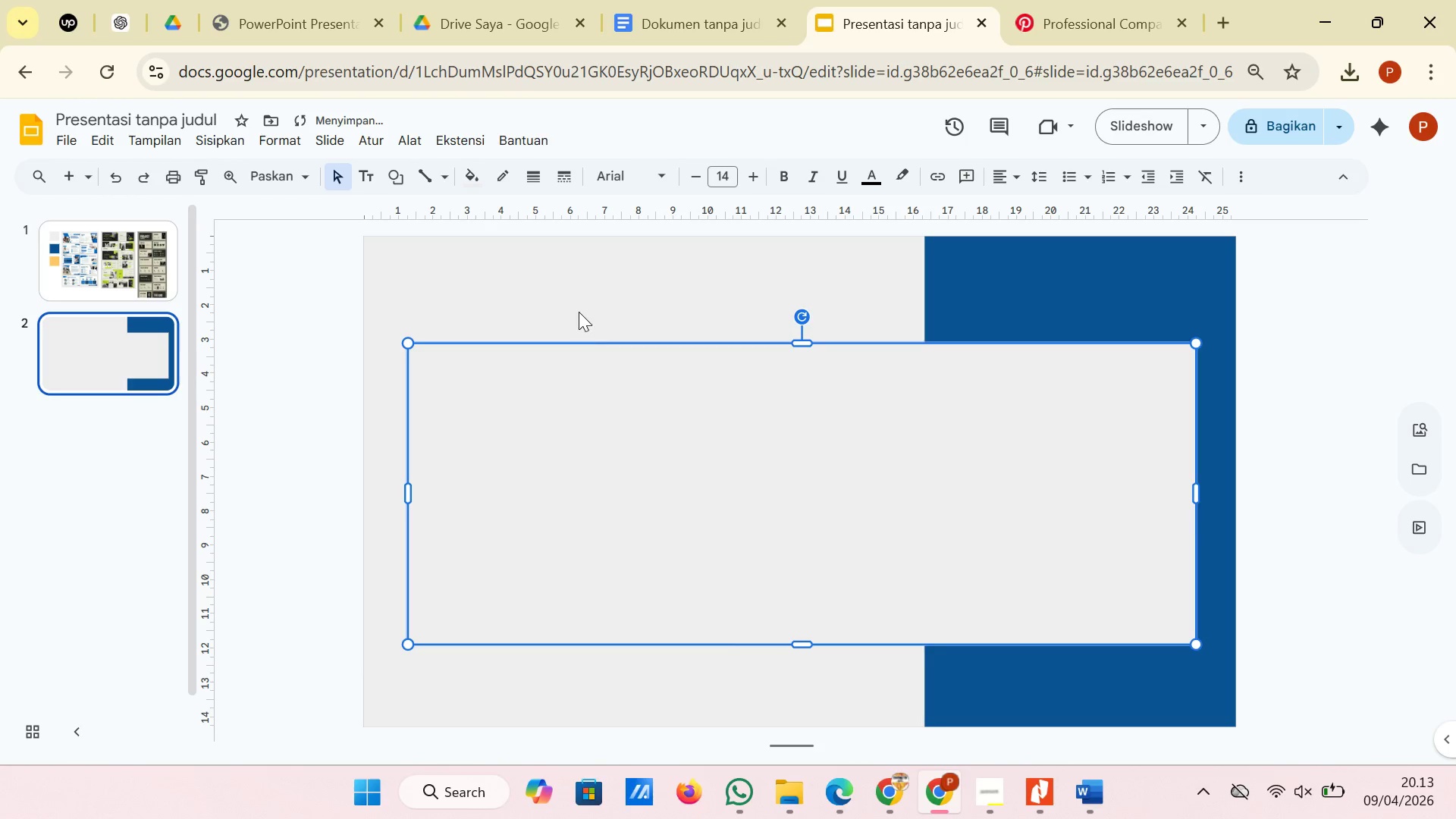 
left_click([579, 312])
 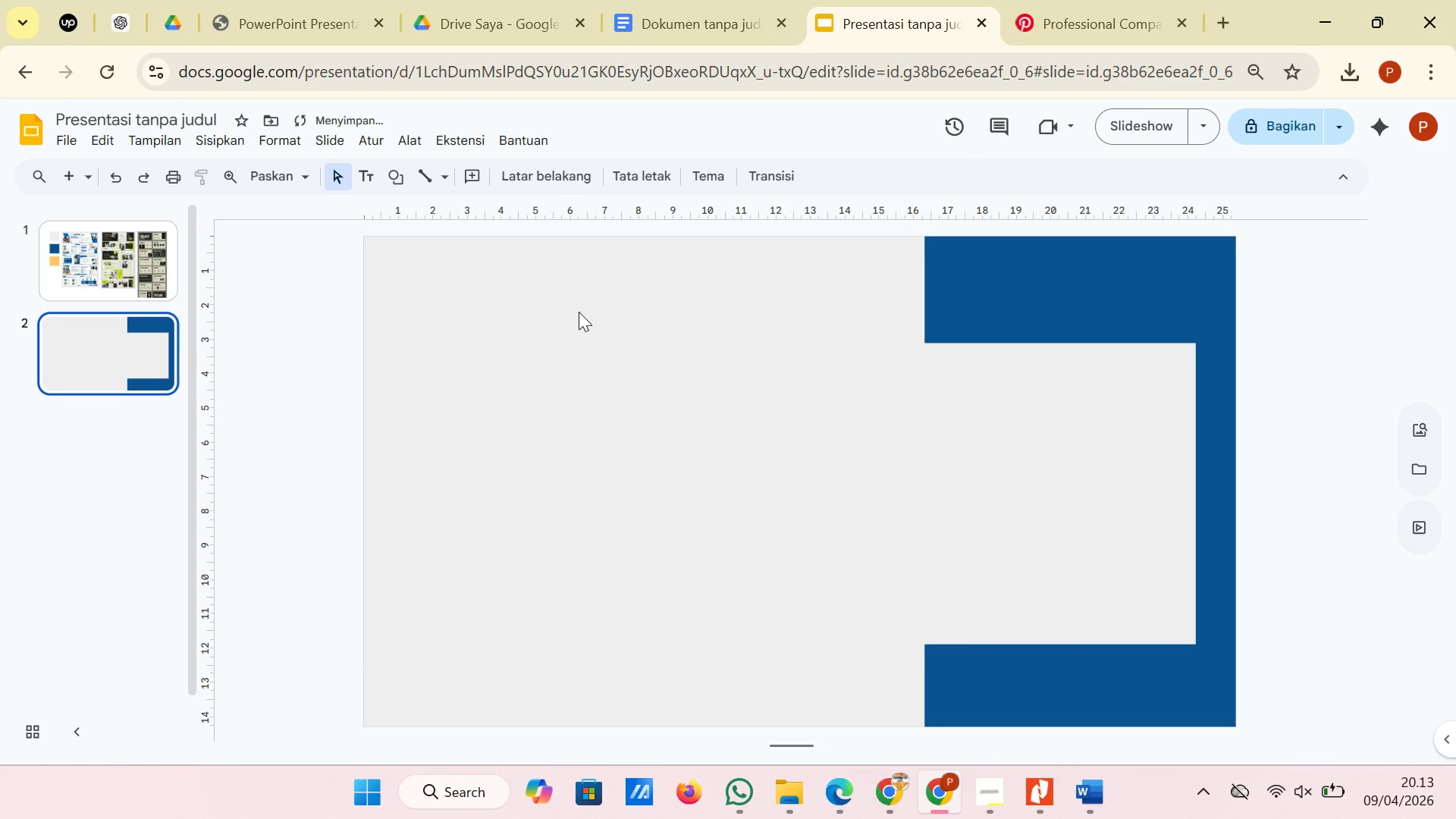 
right_click([579, 312])
 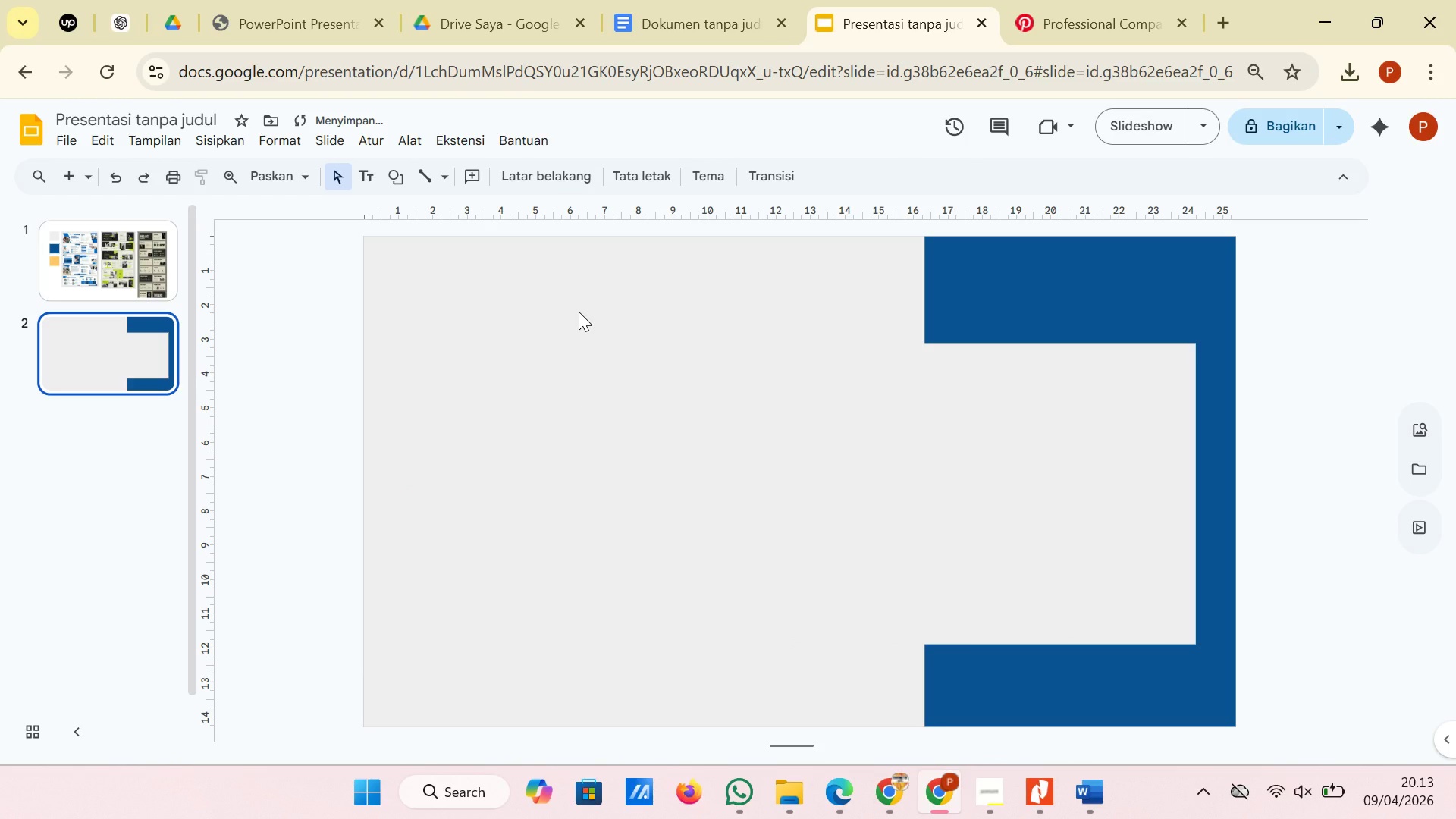 
right_click([579, 312])
 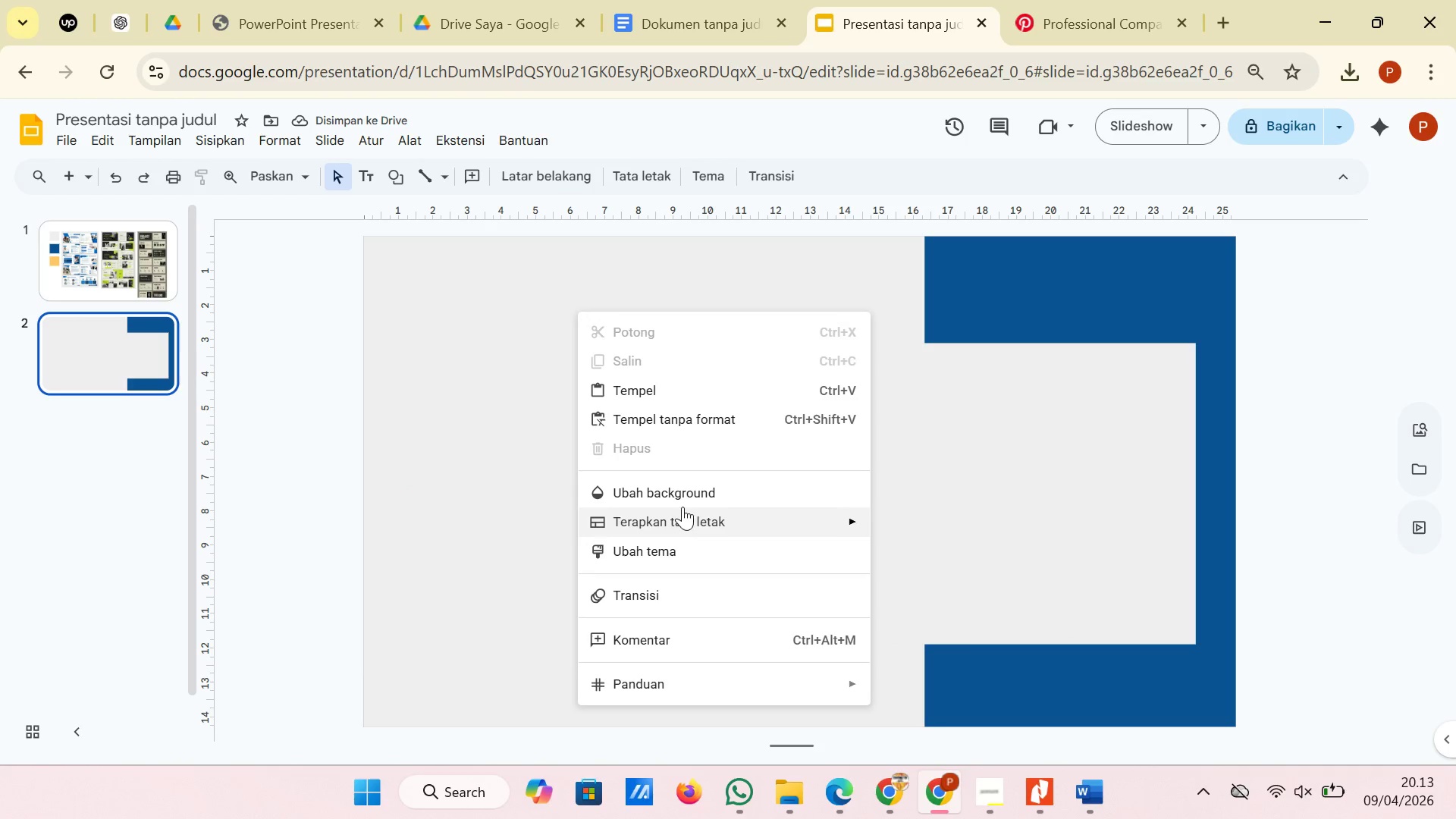 
left_click([685, 496])
 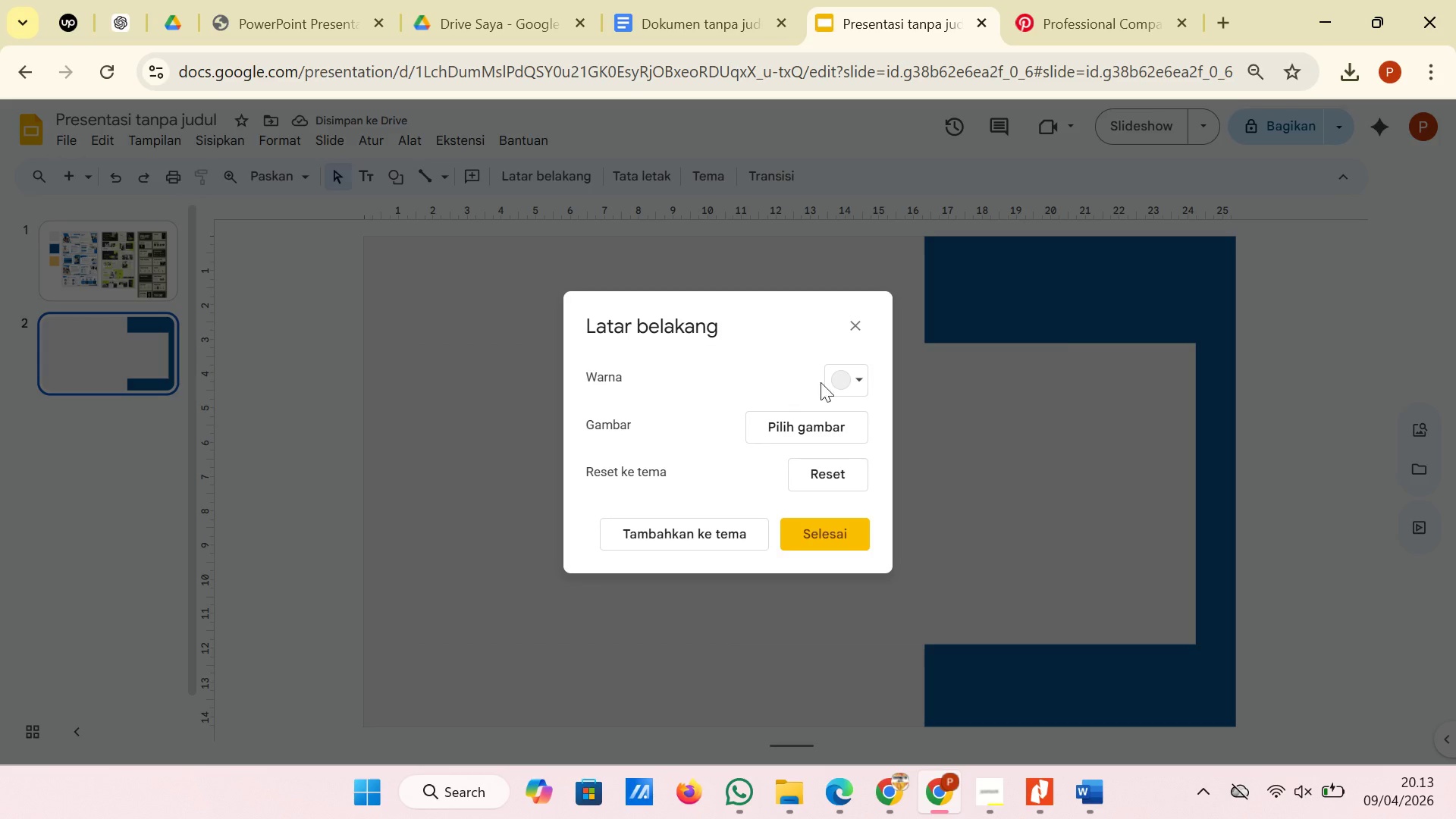 
left_click([839, 380])
 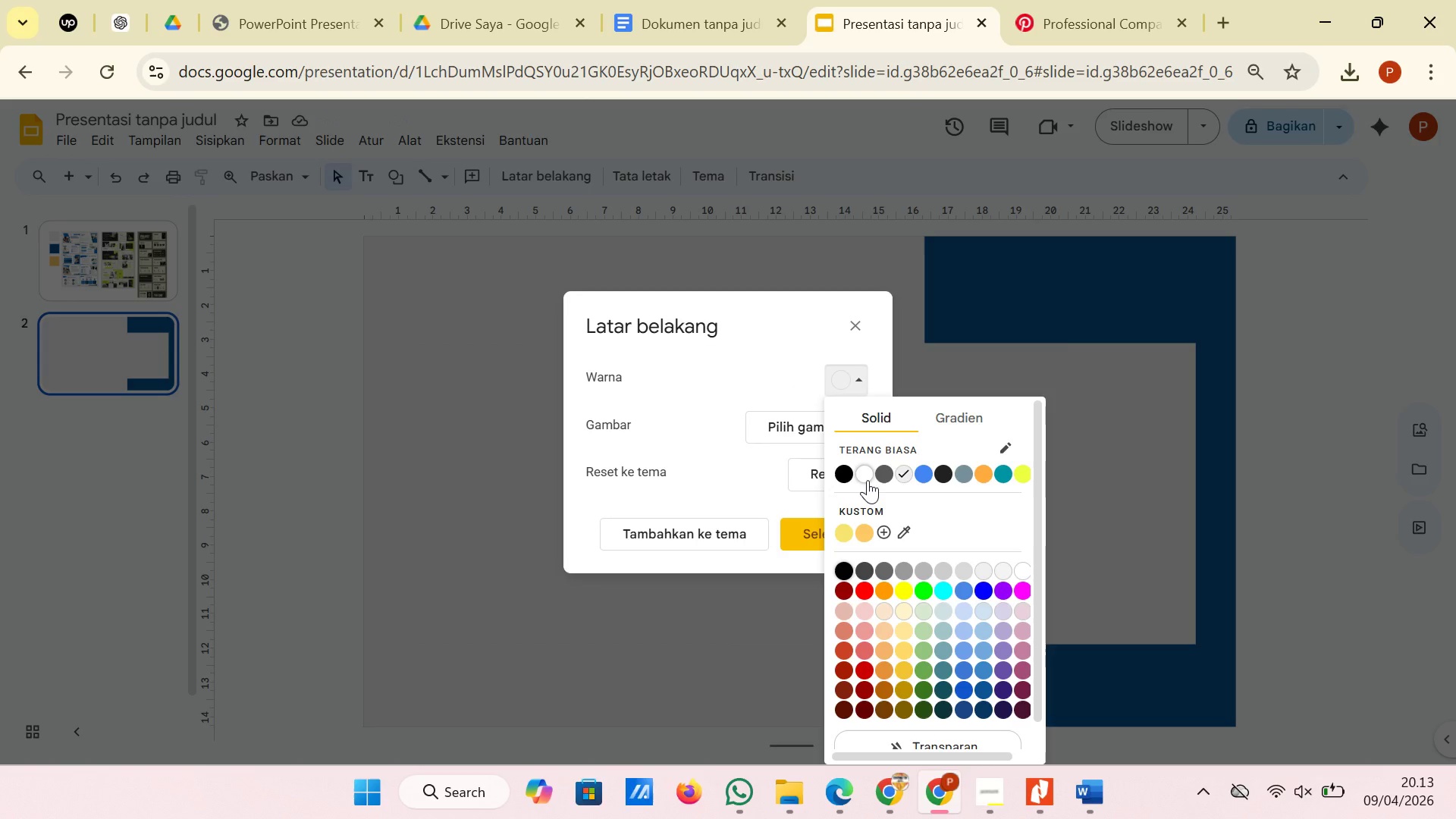 
left_click([866, 479])
 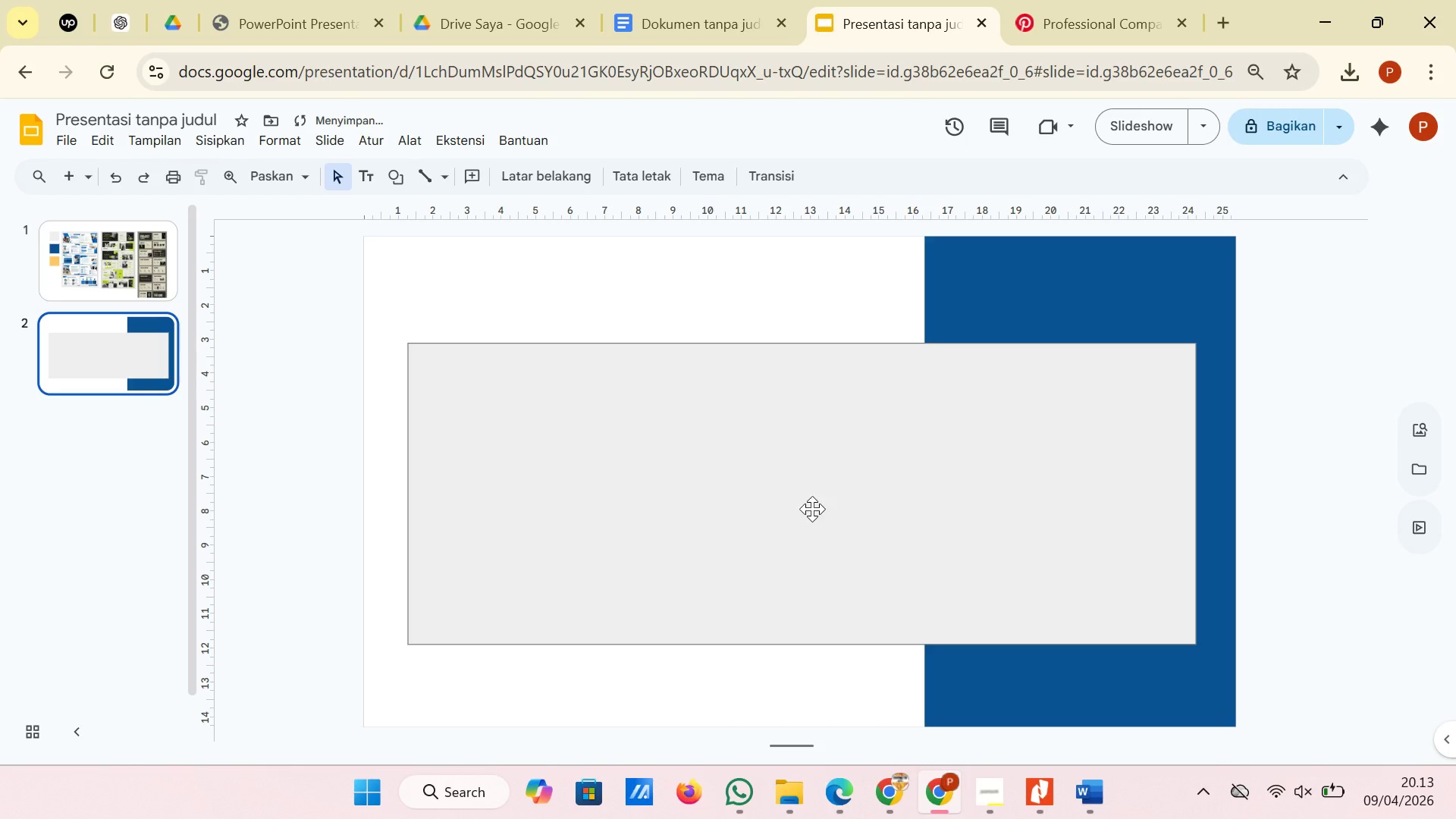 
left_click([514, 271])
 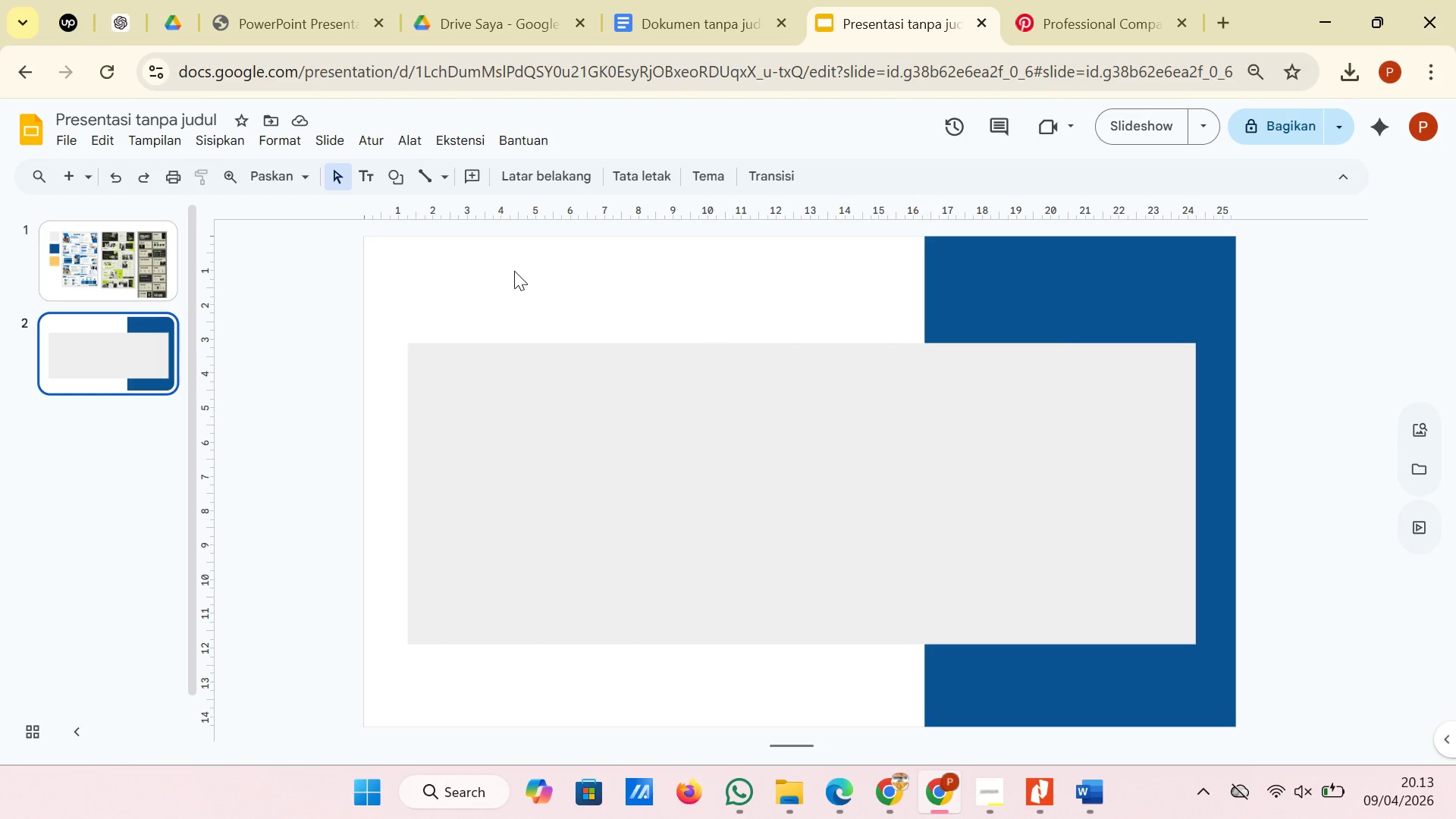 
wait(8.14)
 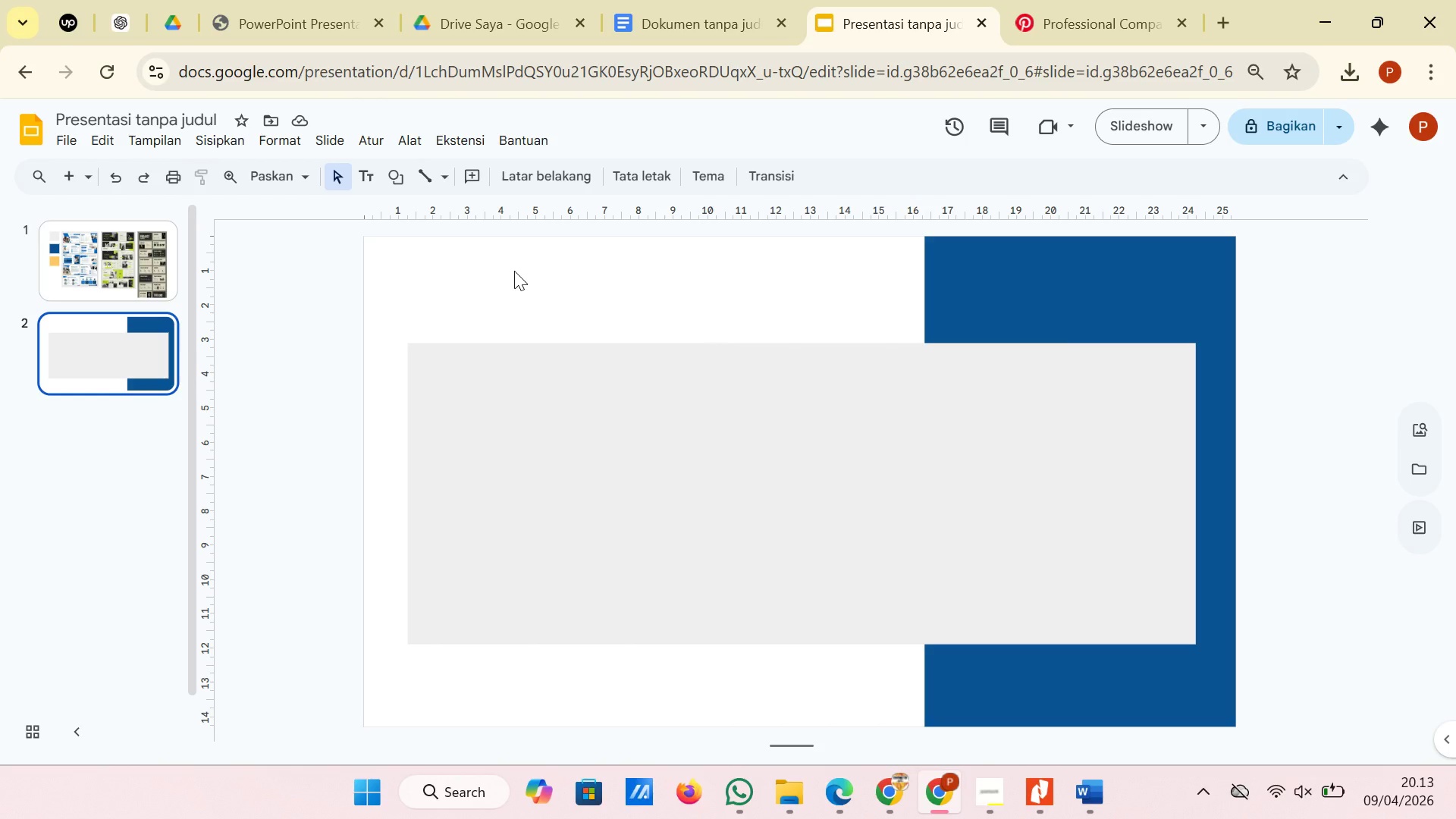 
left_click([111, 273])
 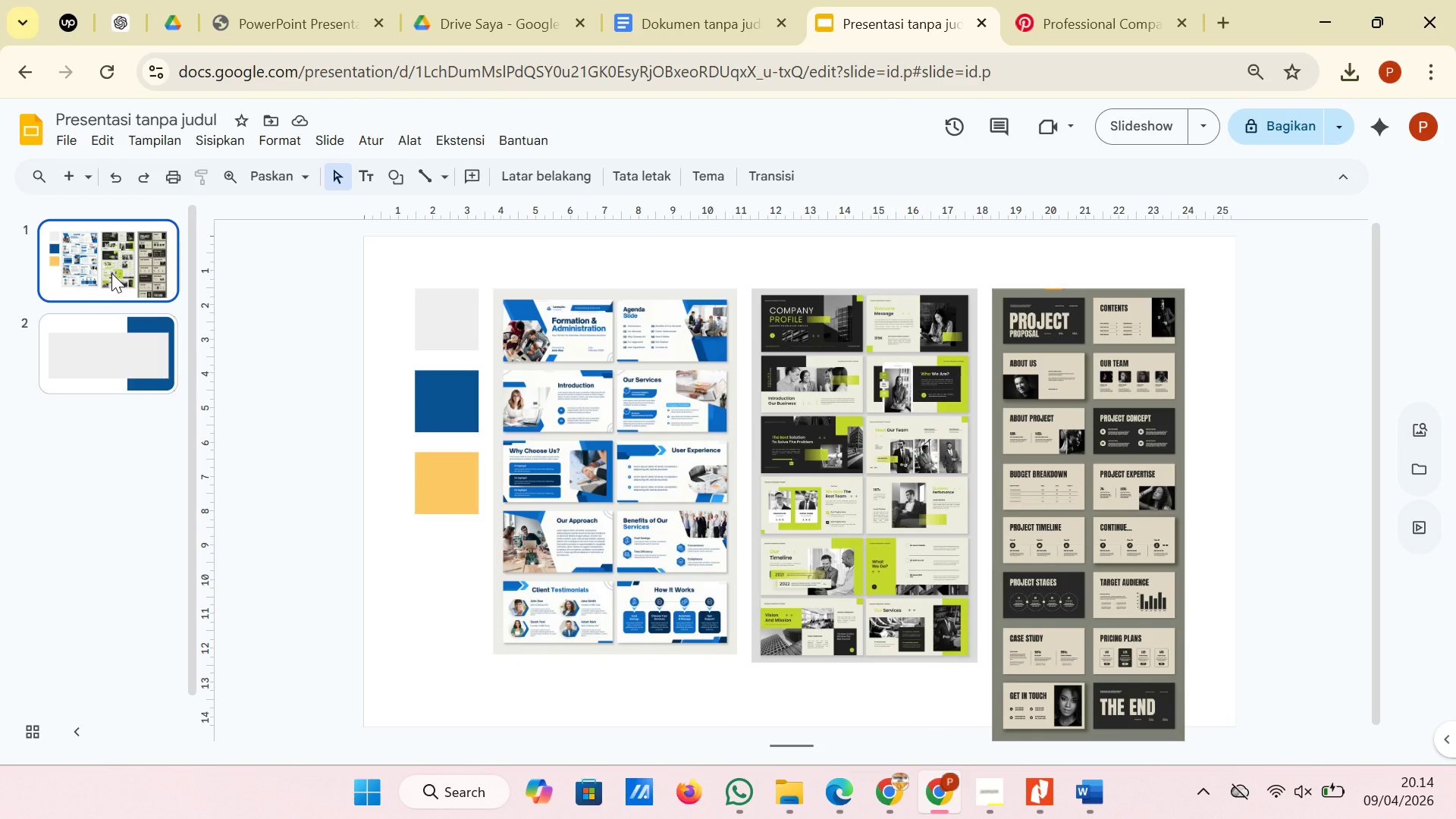 
wait(10.52)
 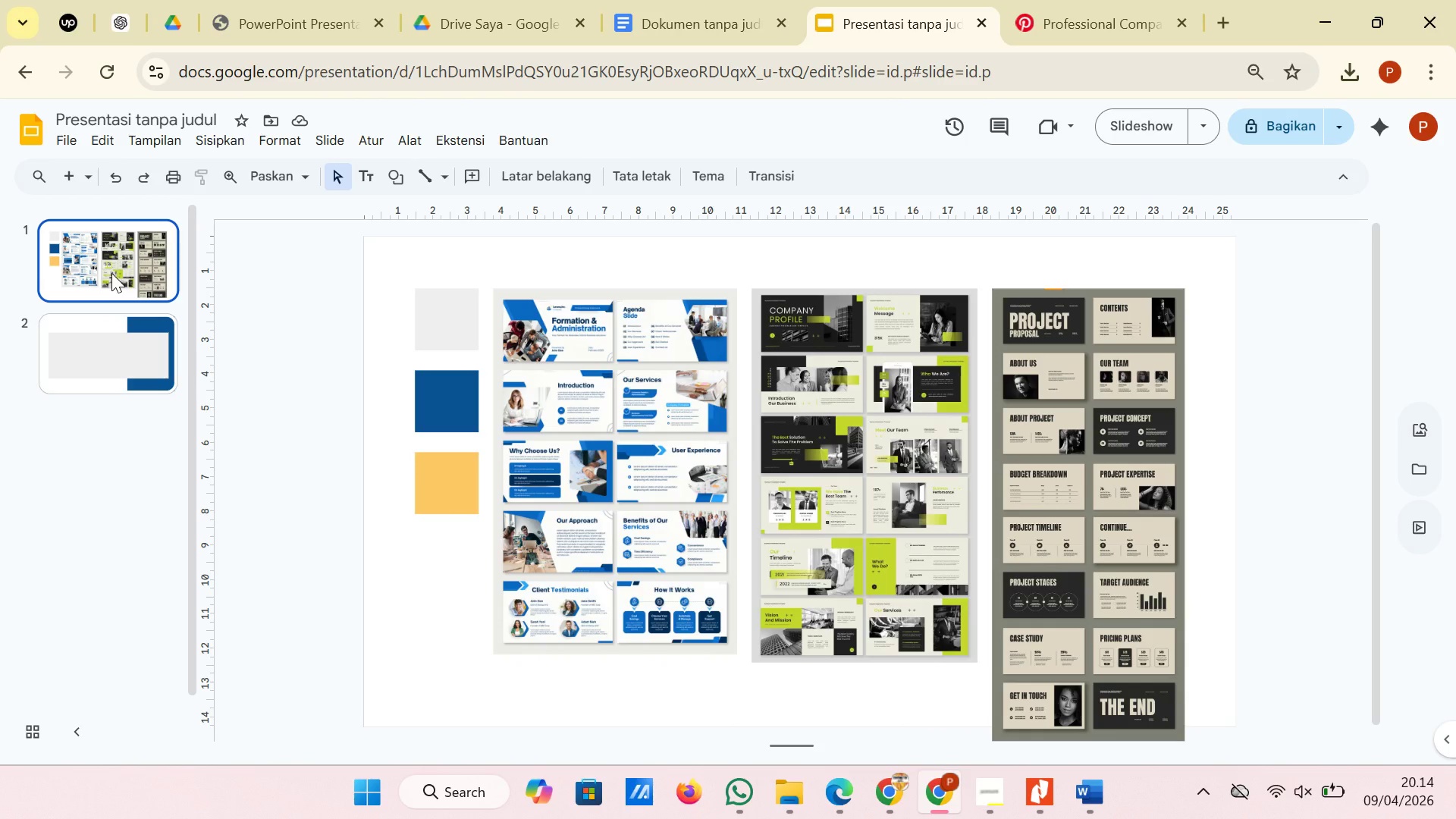 
left_click([115, 359])
 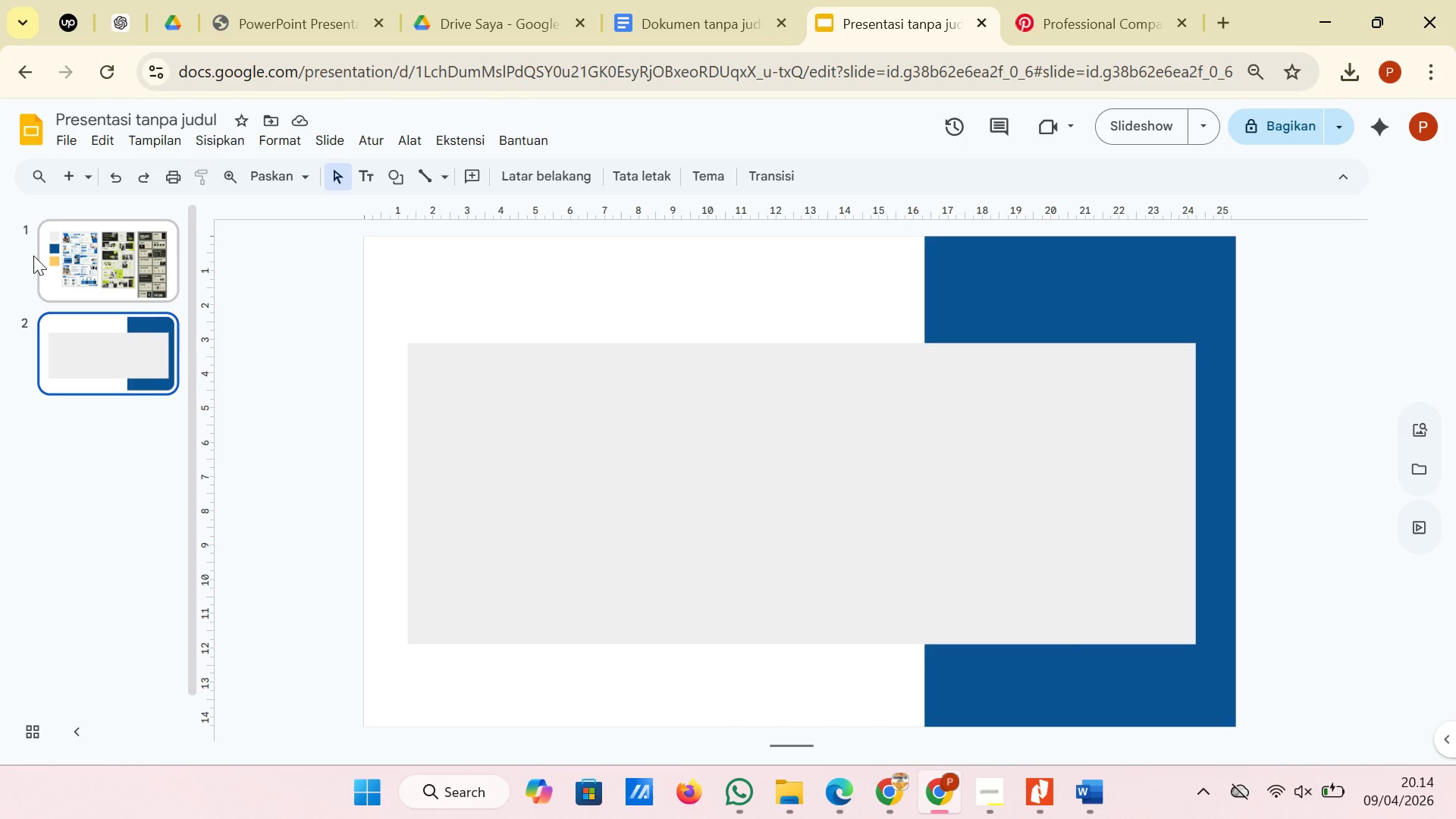 
left_click([524, 388])
 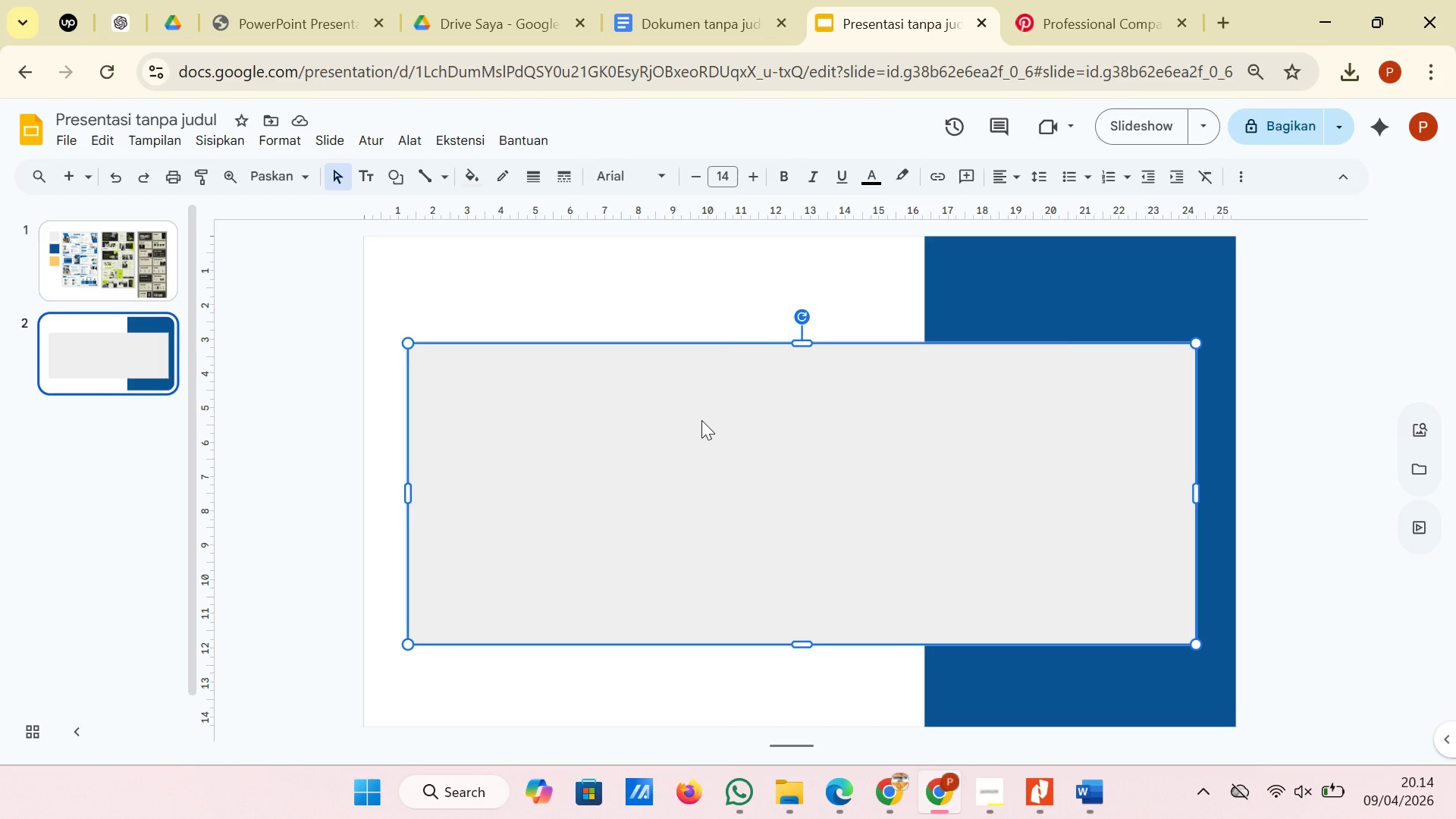 
left_click_drag(start_coordinate=[701, 420], to_coordinate=[698, 420])
 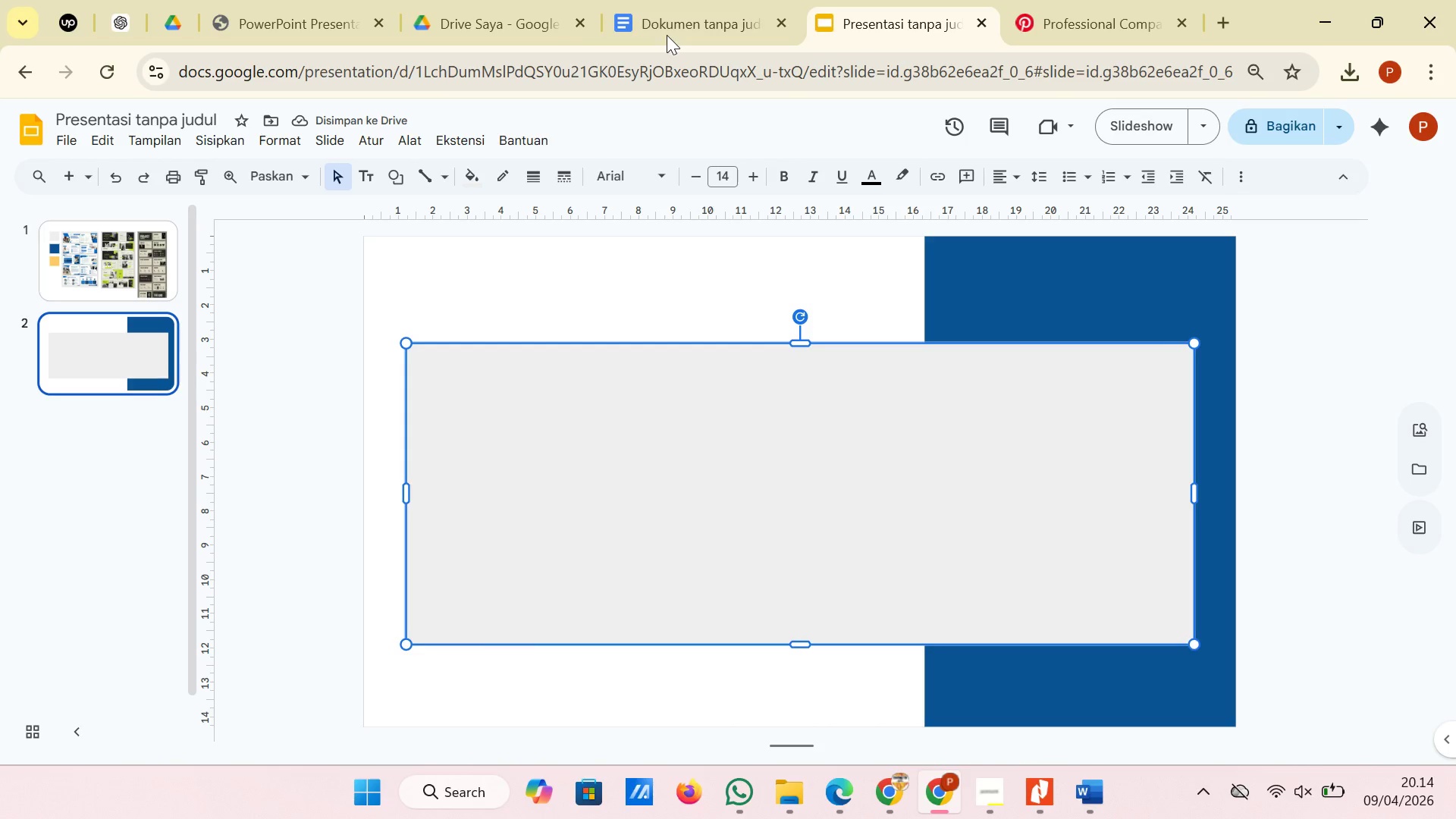 
left_click_drag(start_coordinate=[638, 11], to_coordinate=[638, 23])
 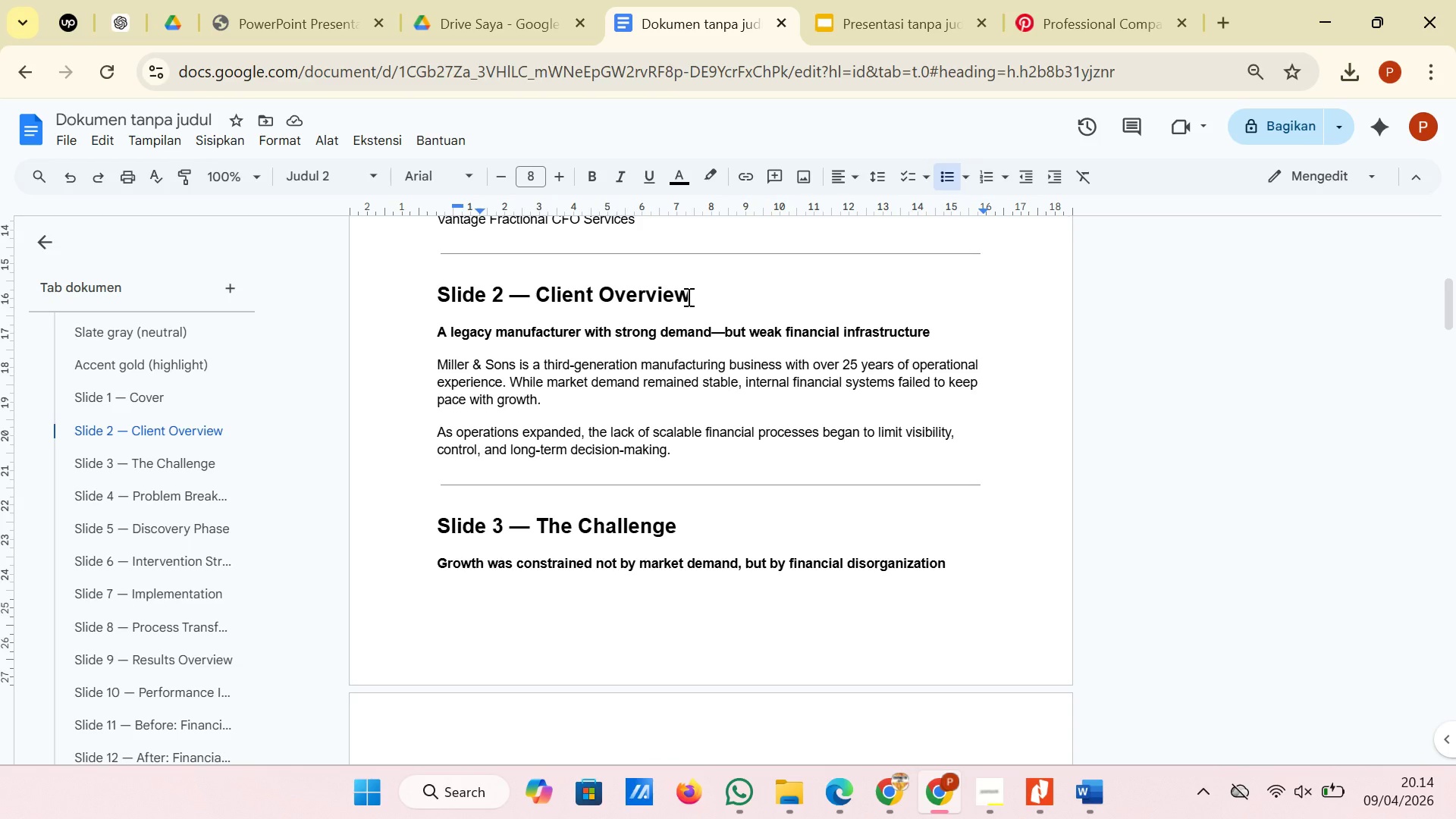 
left_click_drag(start_coordinate=[696, 299], to_coordinate=[536, 292])
 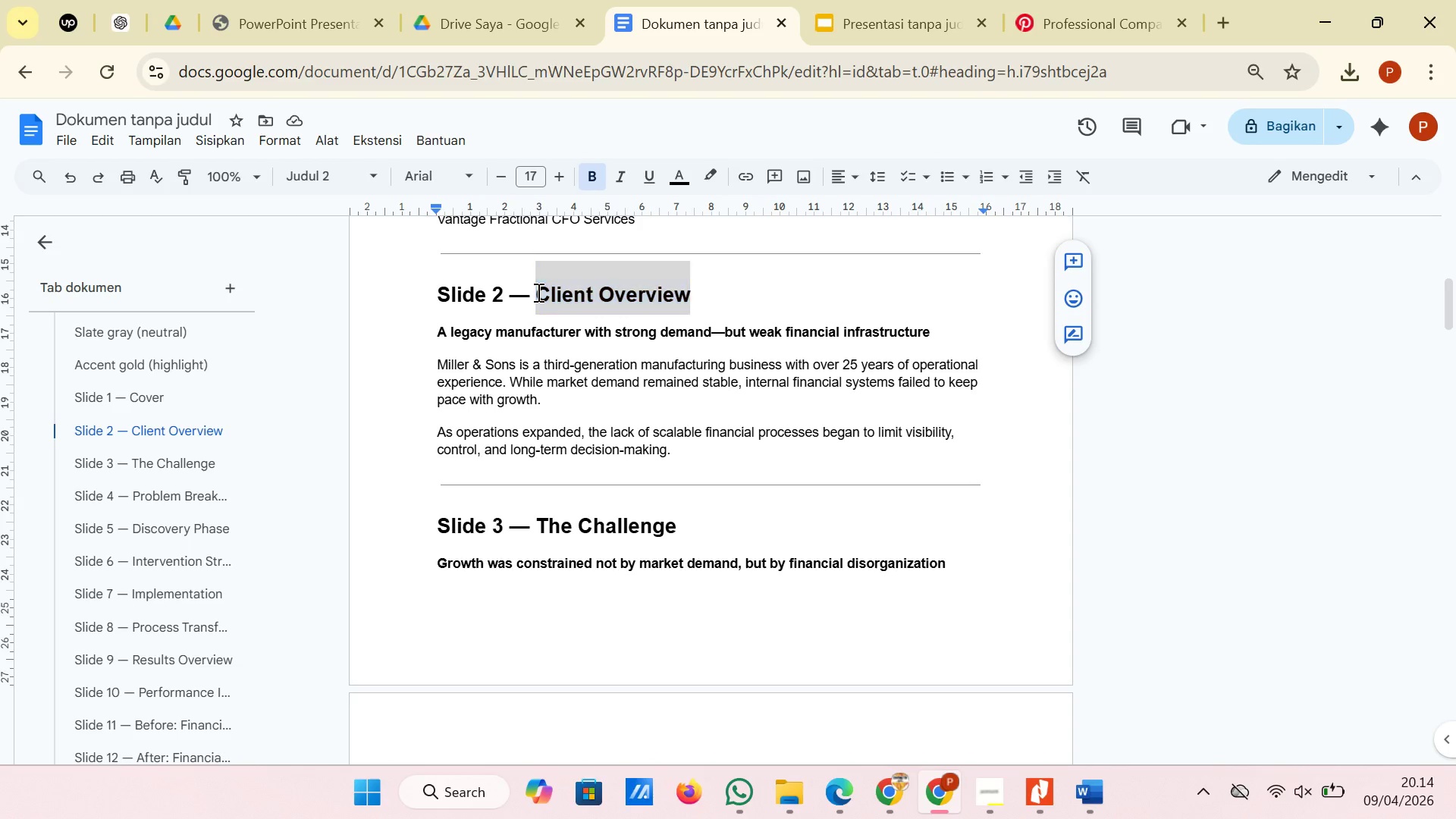 
right_click([537, 292])
 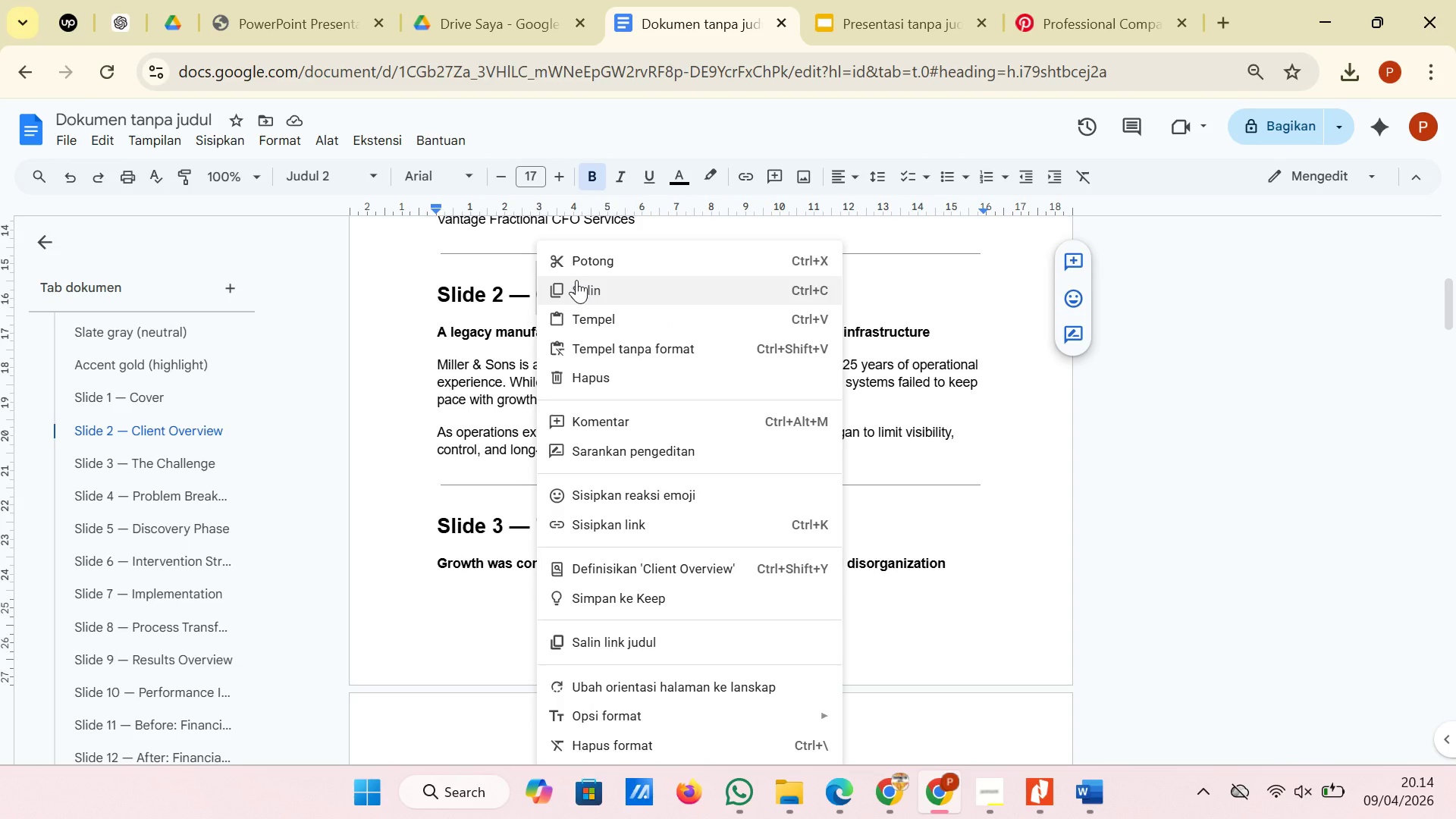 
left_click([582, 298])
 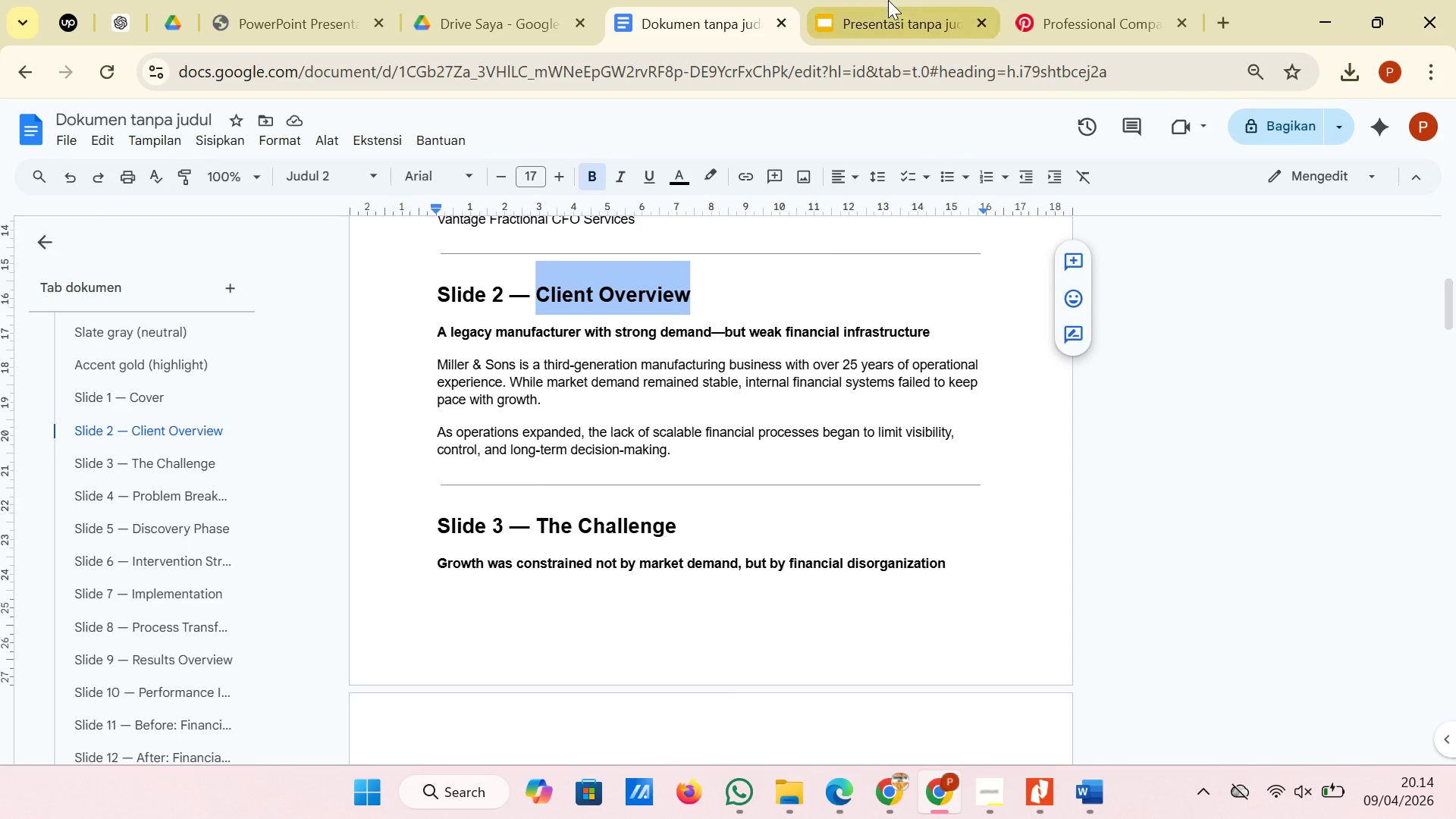 
left_click([888, 0])
 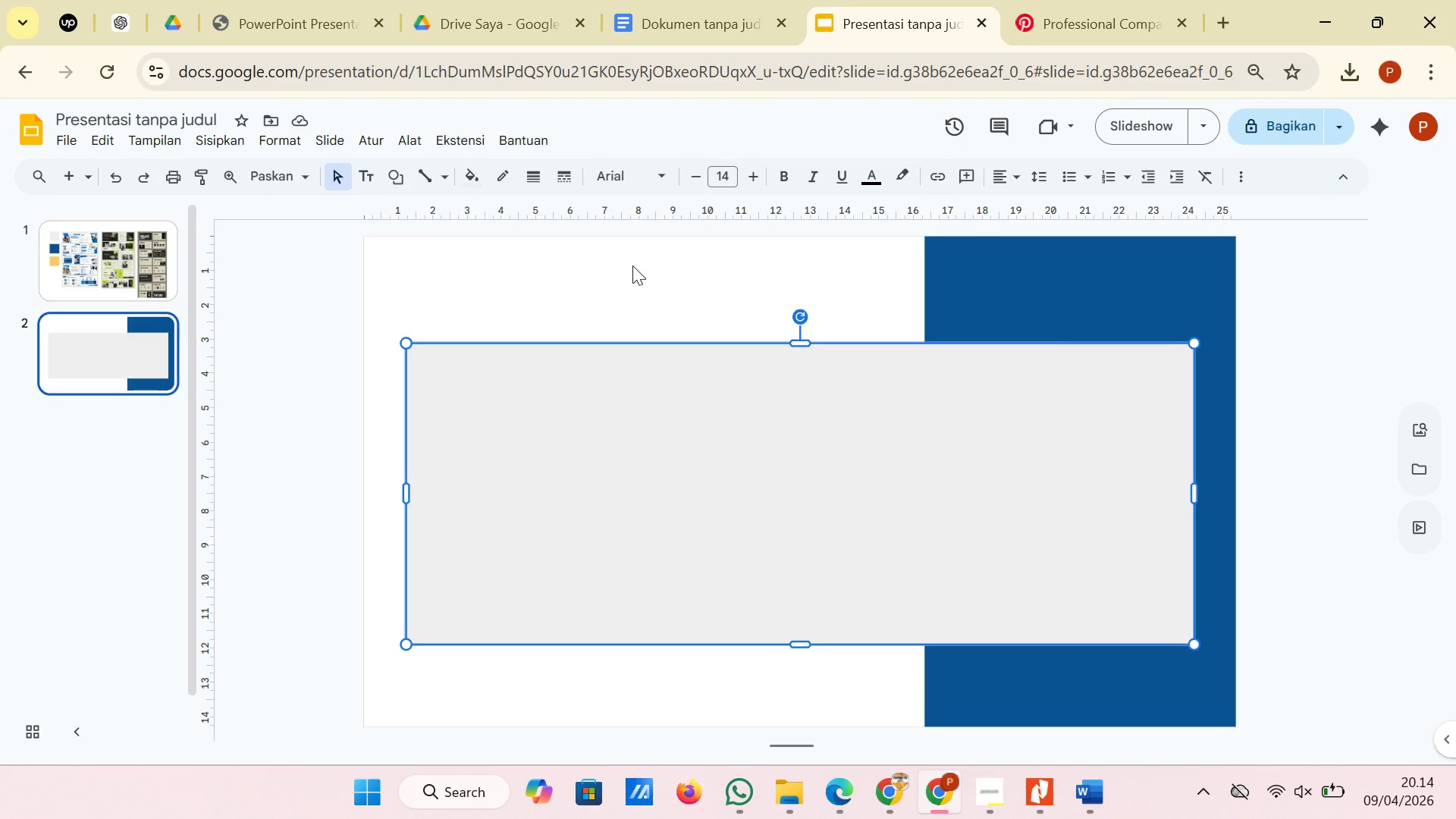 
left_click([632, 265])
 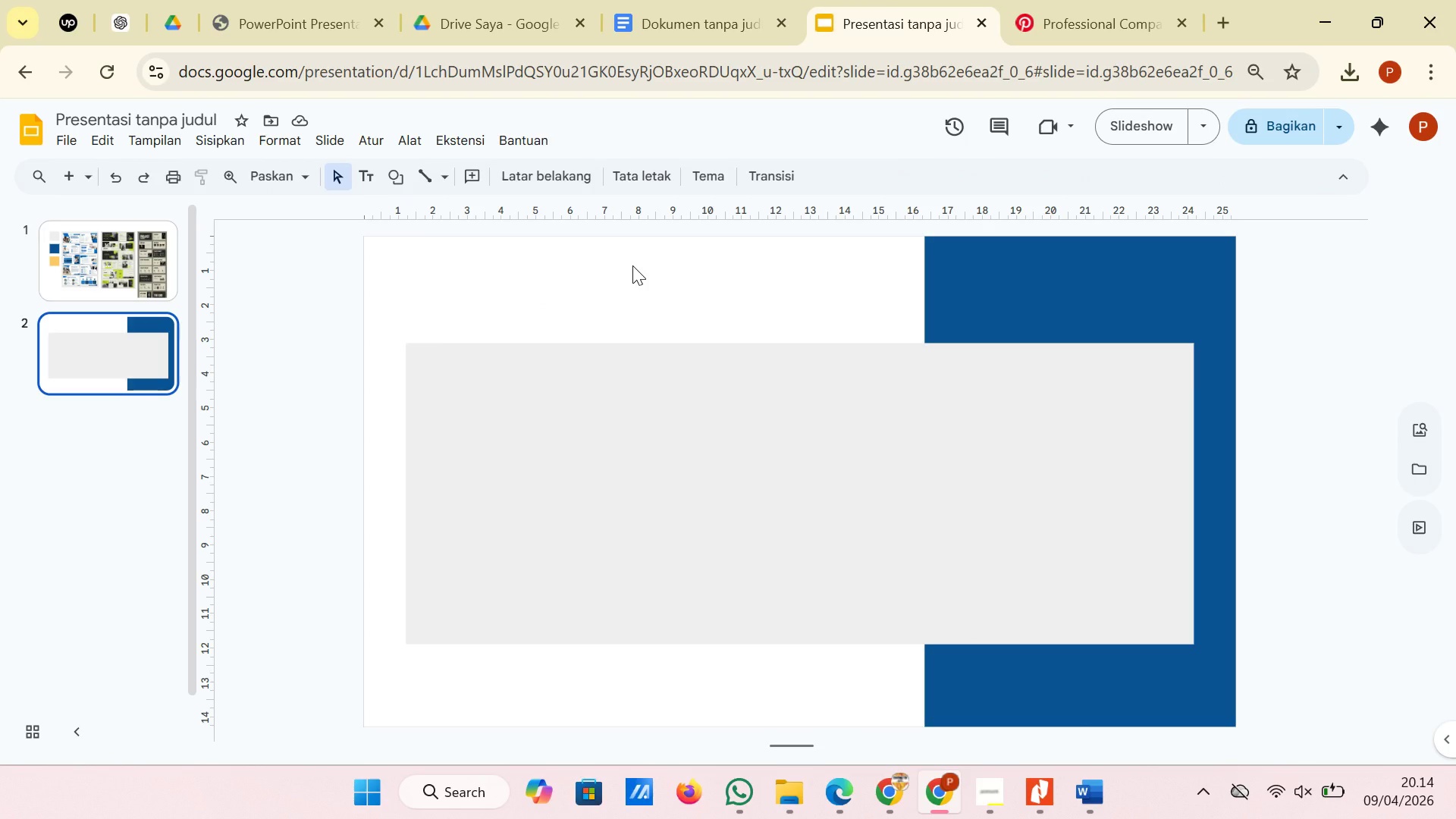 
right_click([632, 265])
 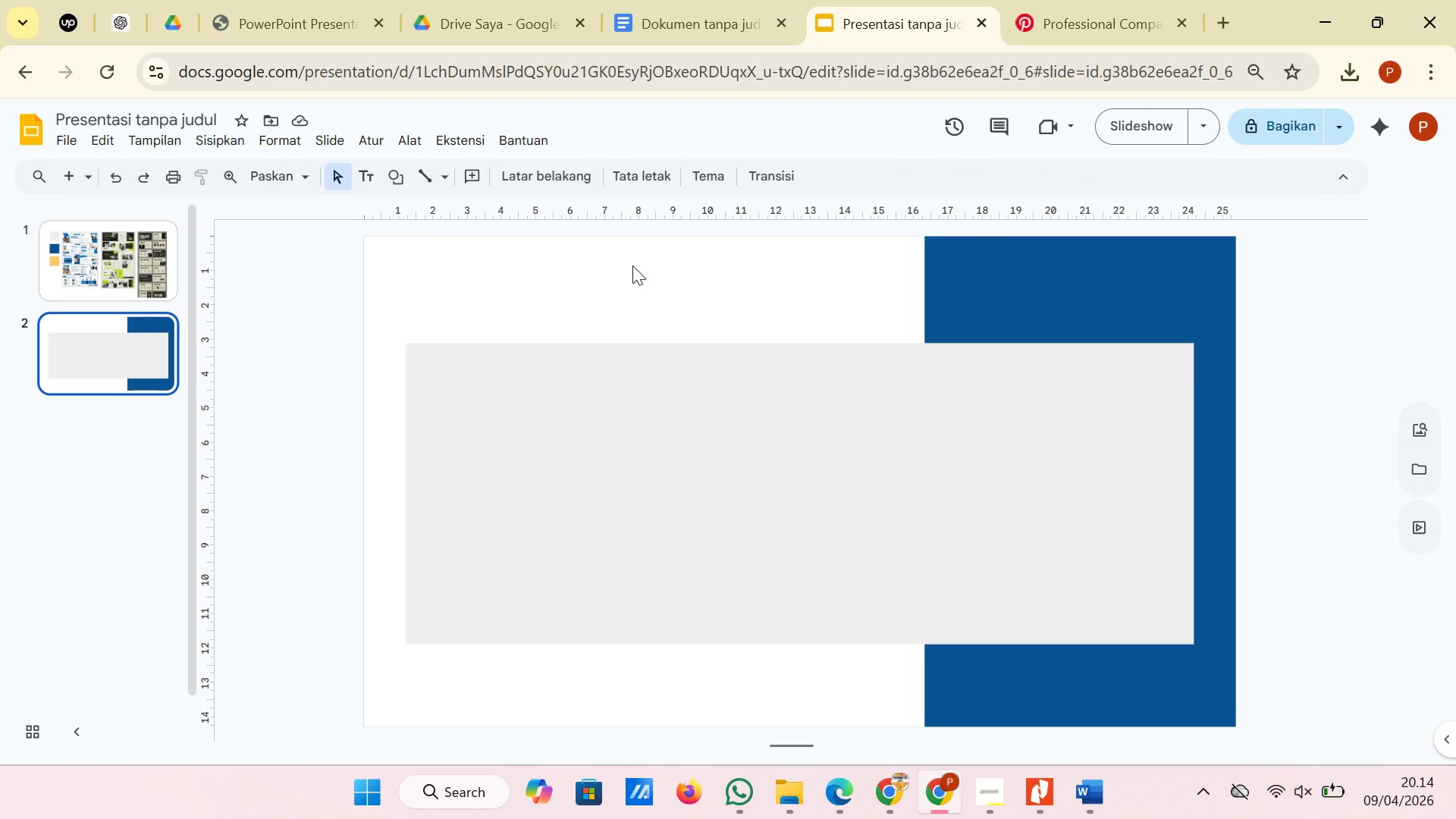 
right_click([632, 265])
 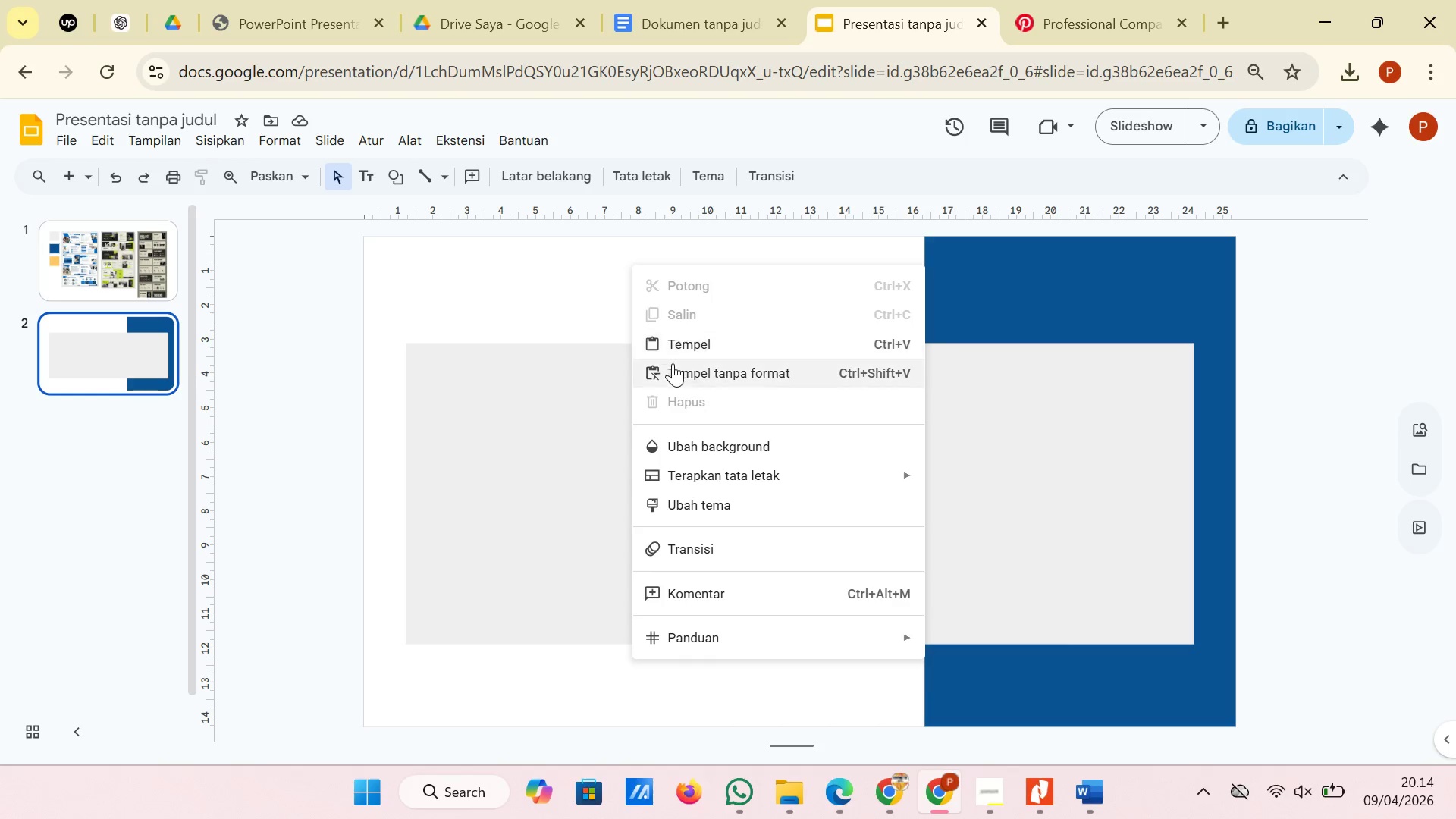 
left_click([673, 372])
 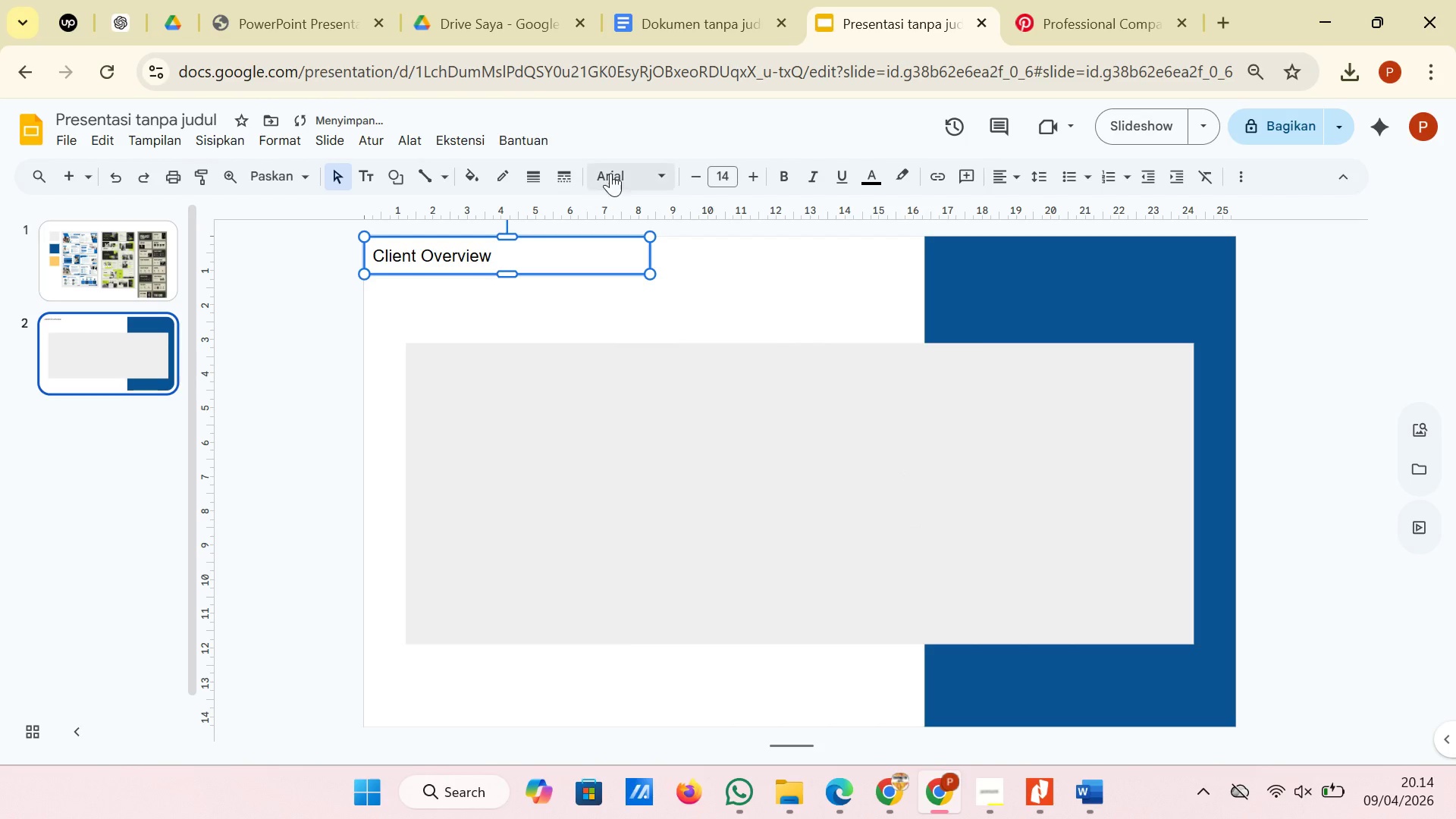 
left_click([621, 171])
 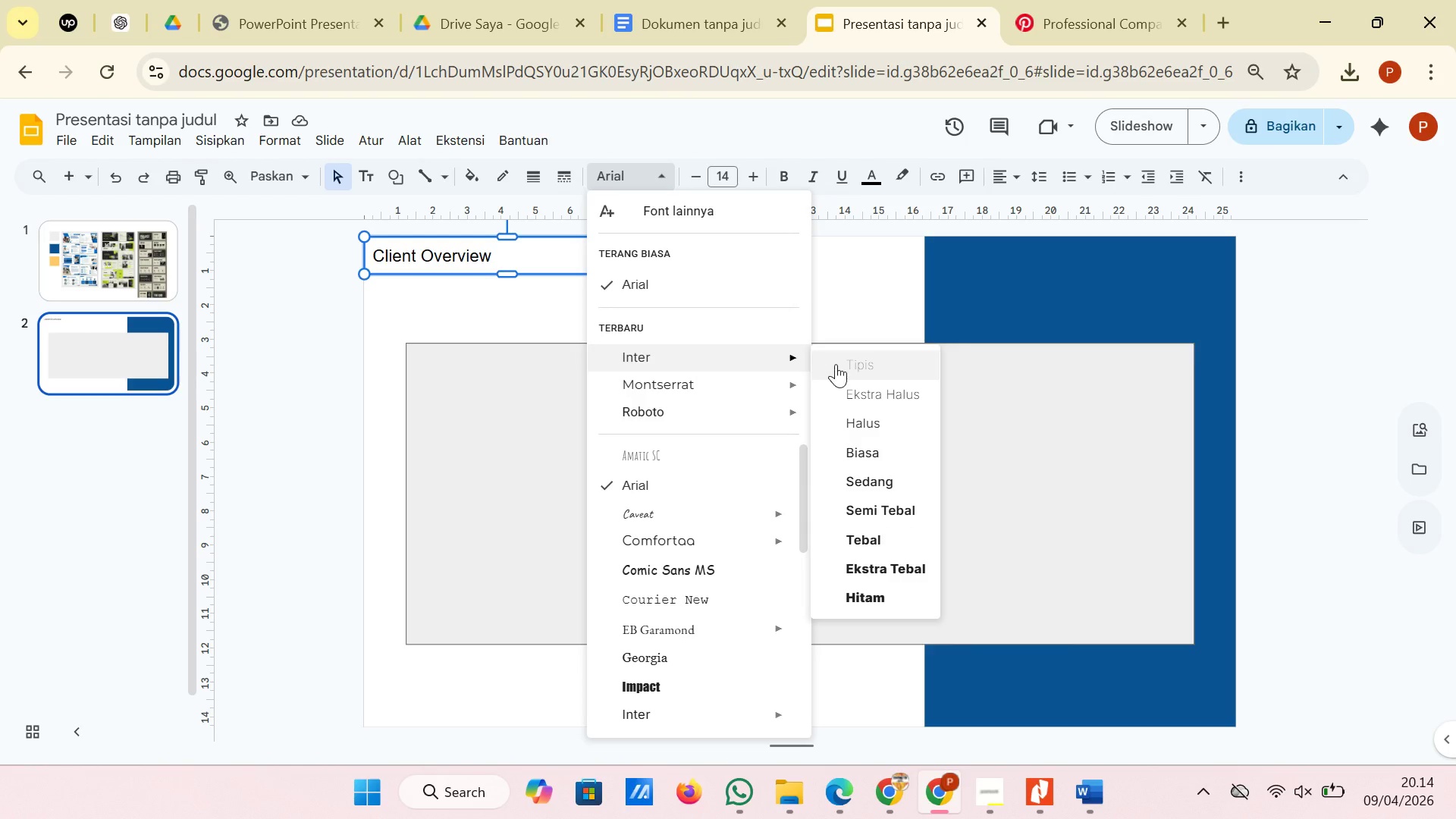 
wait(6.17)
 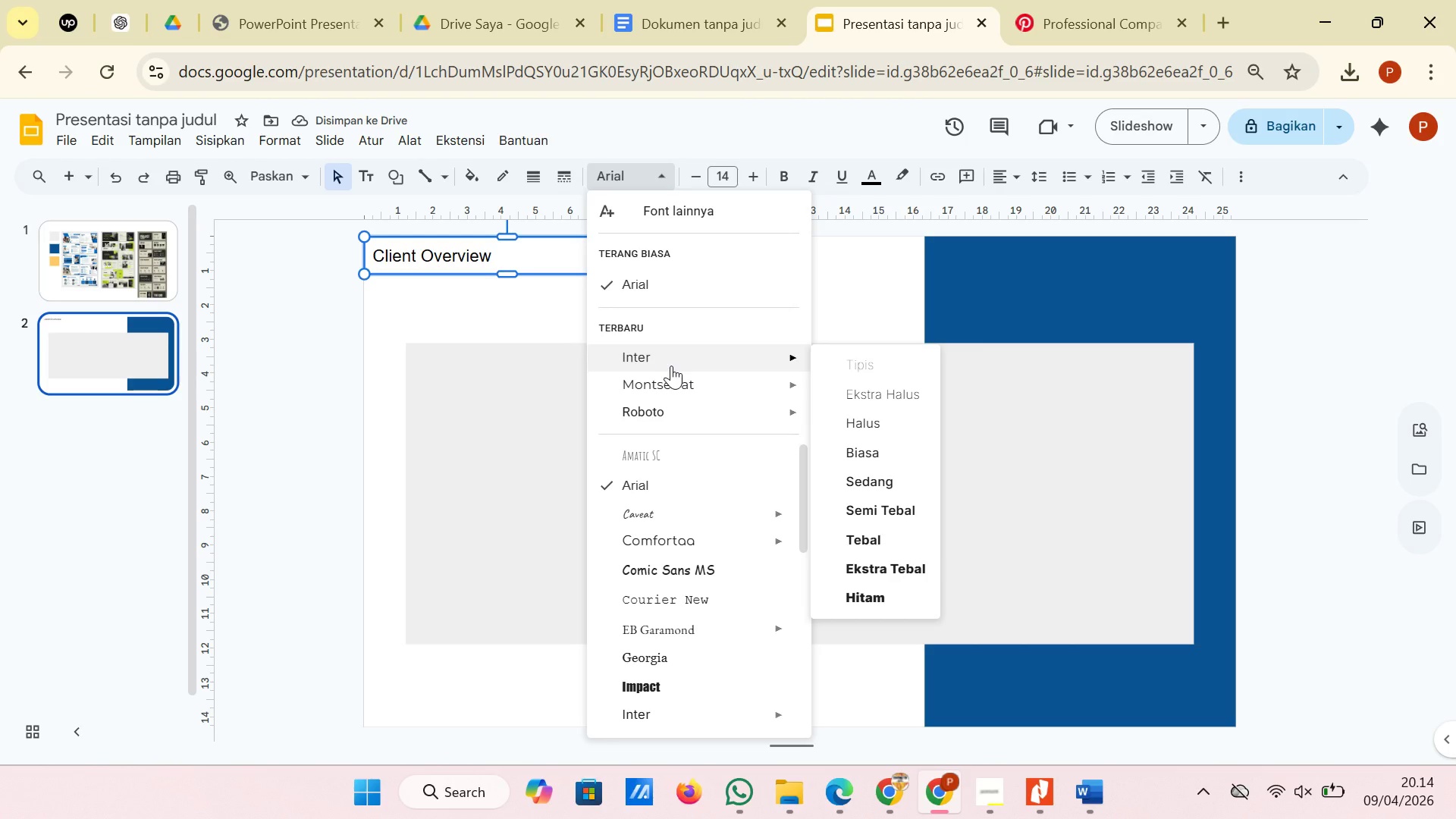 
left_click([873, 525])
 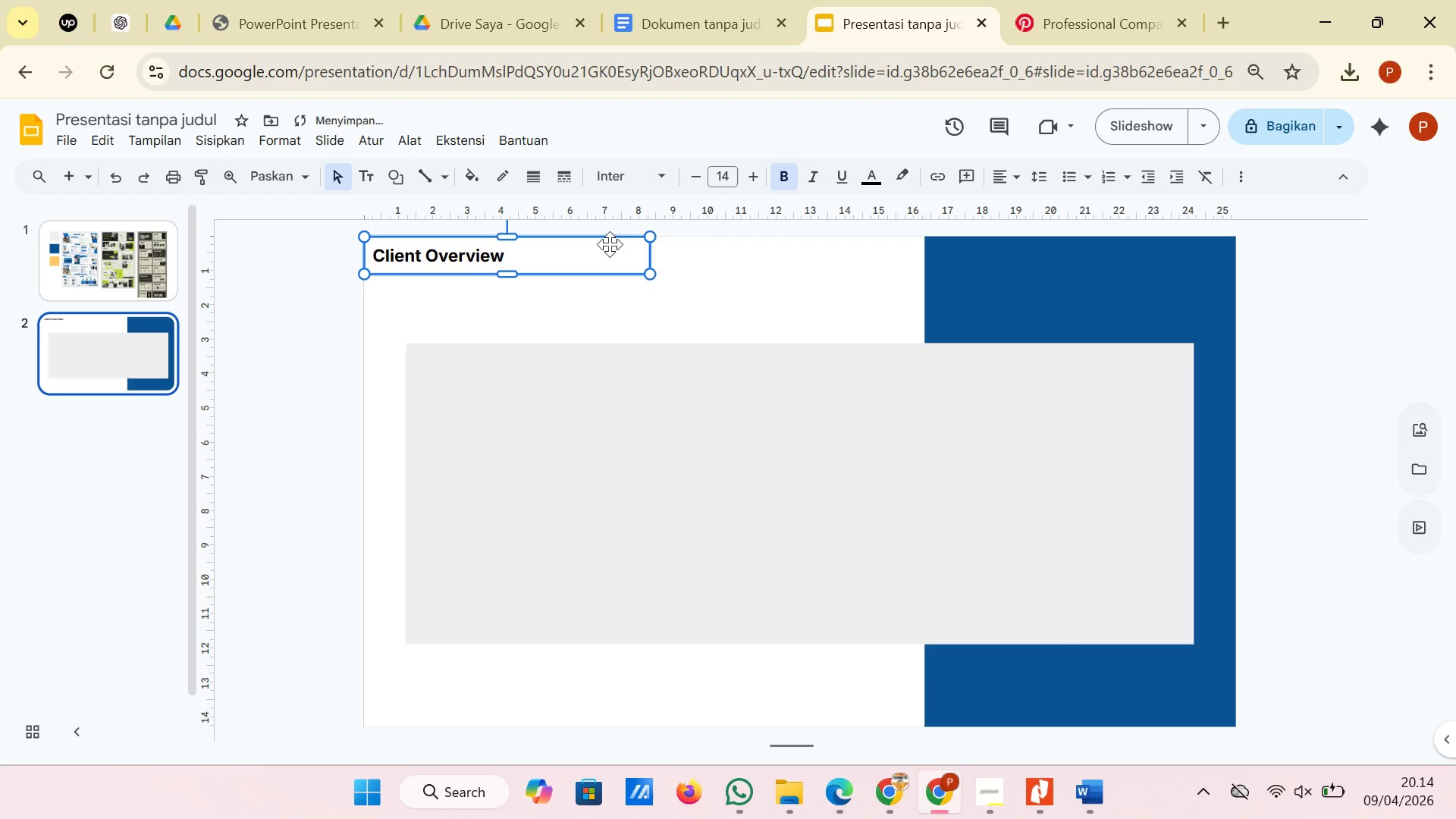 
left_click_drag(start_coordinate=[589, 257], to_coordinate=[633, 317])
 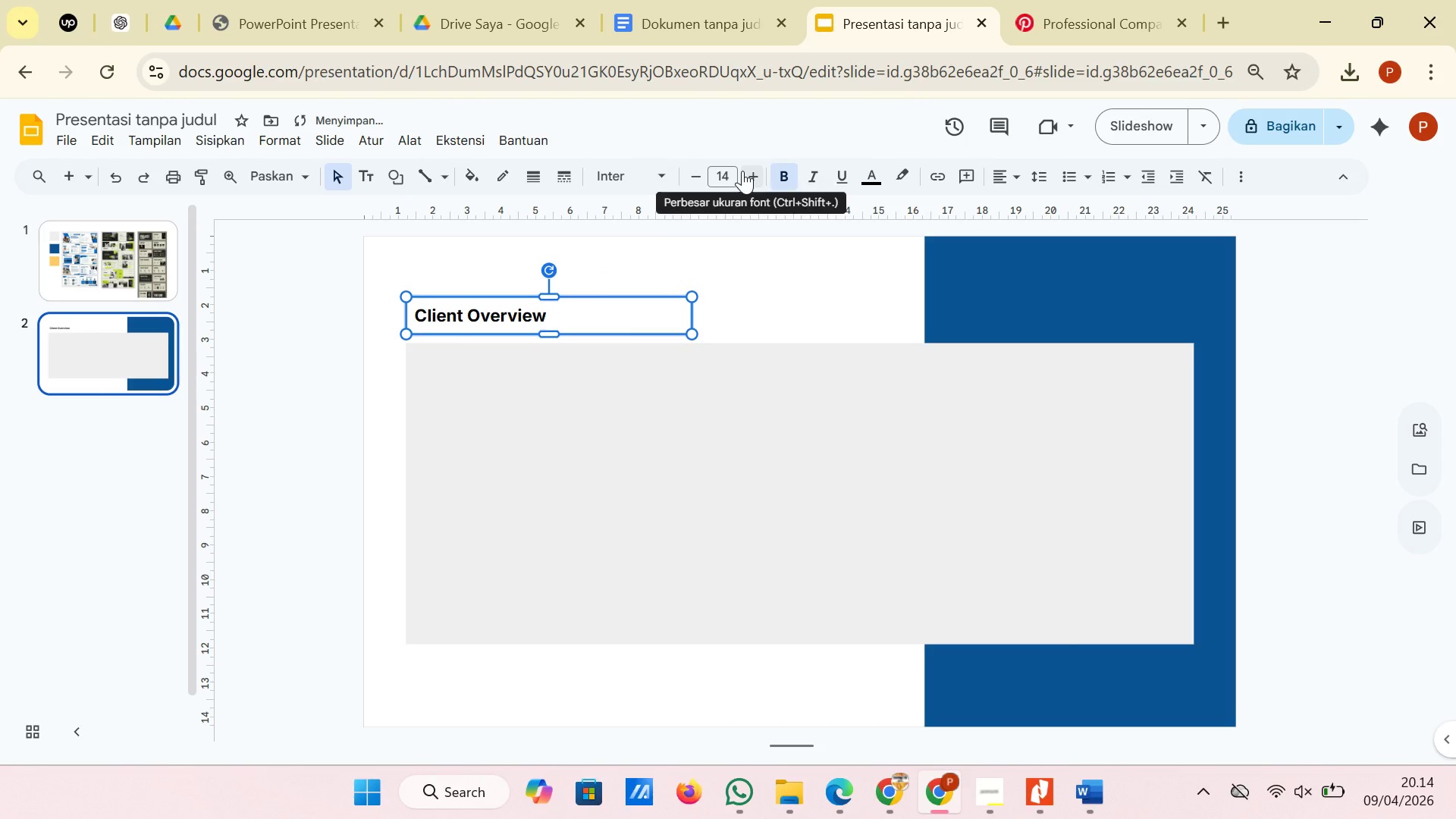 
left_click([729, 171])
 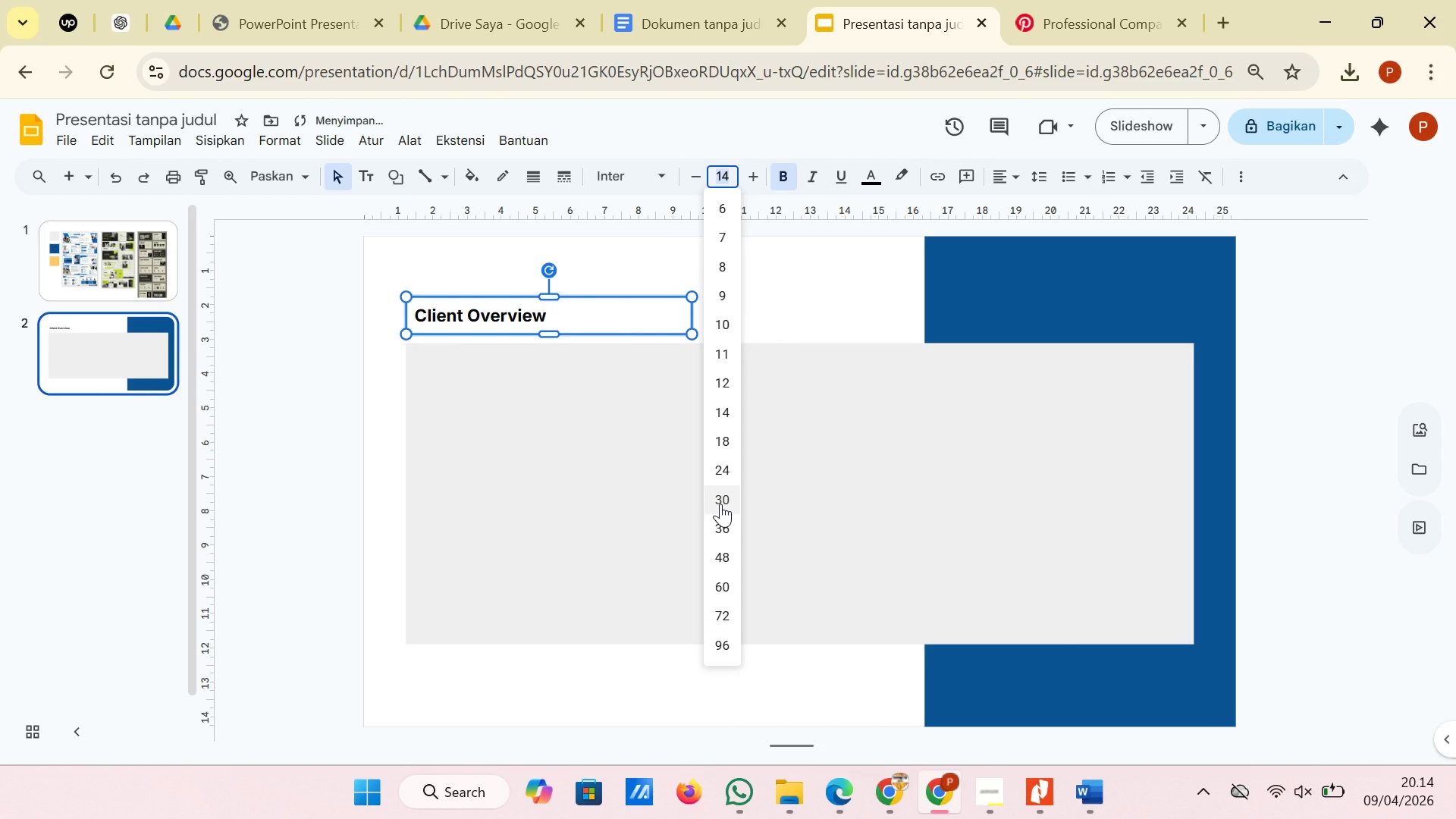 
left_click([720, 518])
 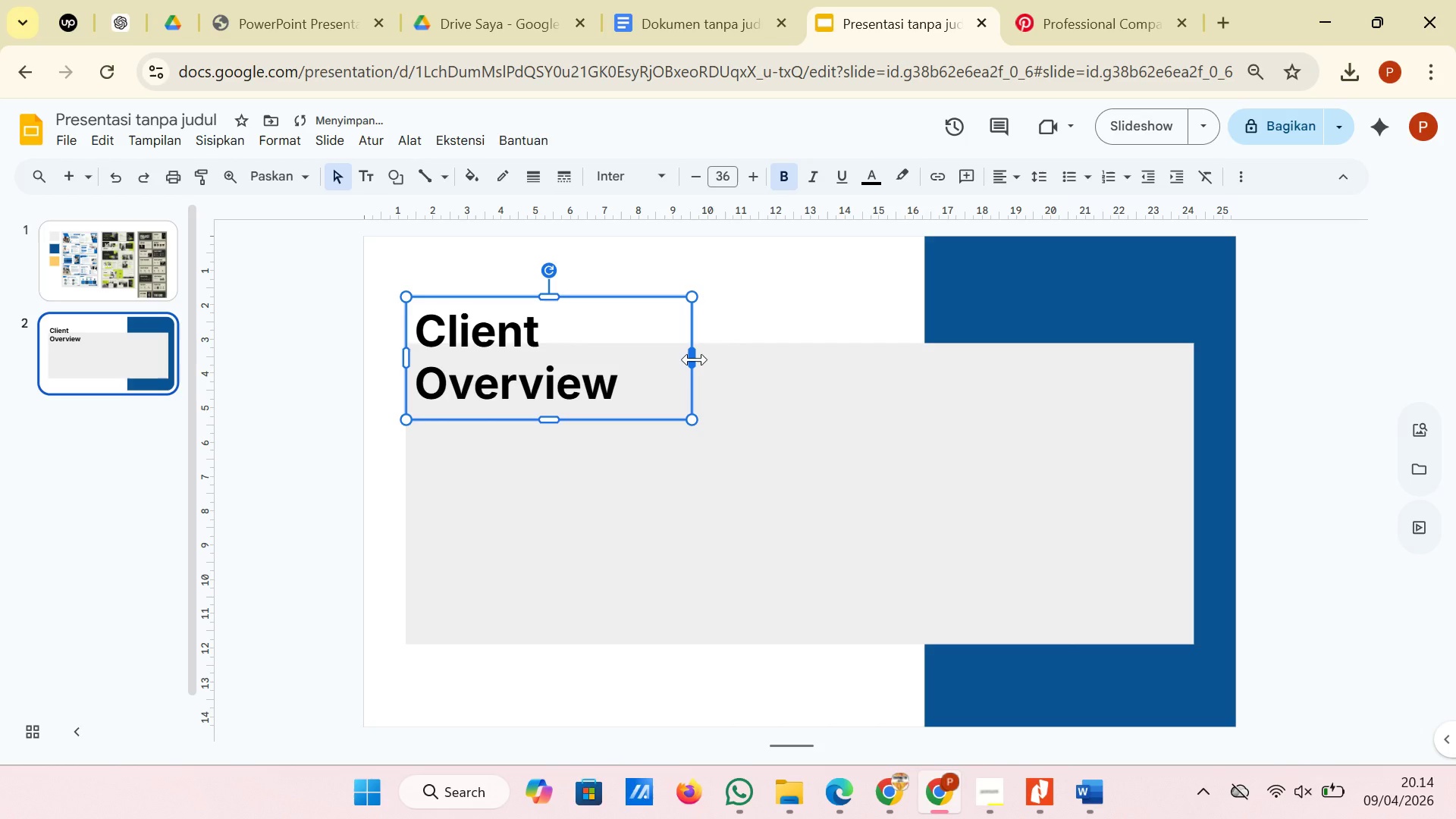 
left_click_drag(start_coordinate=[695, 358], to_coordinate=[842, 340])
 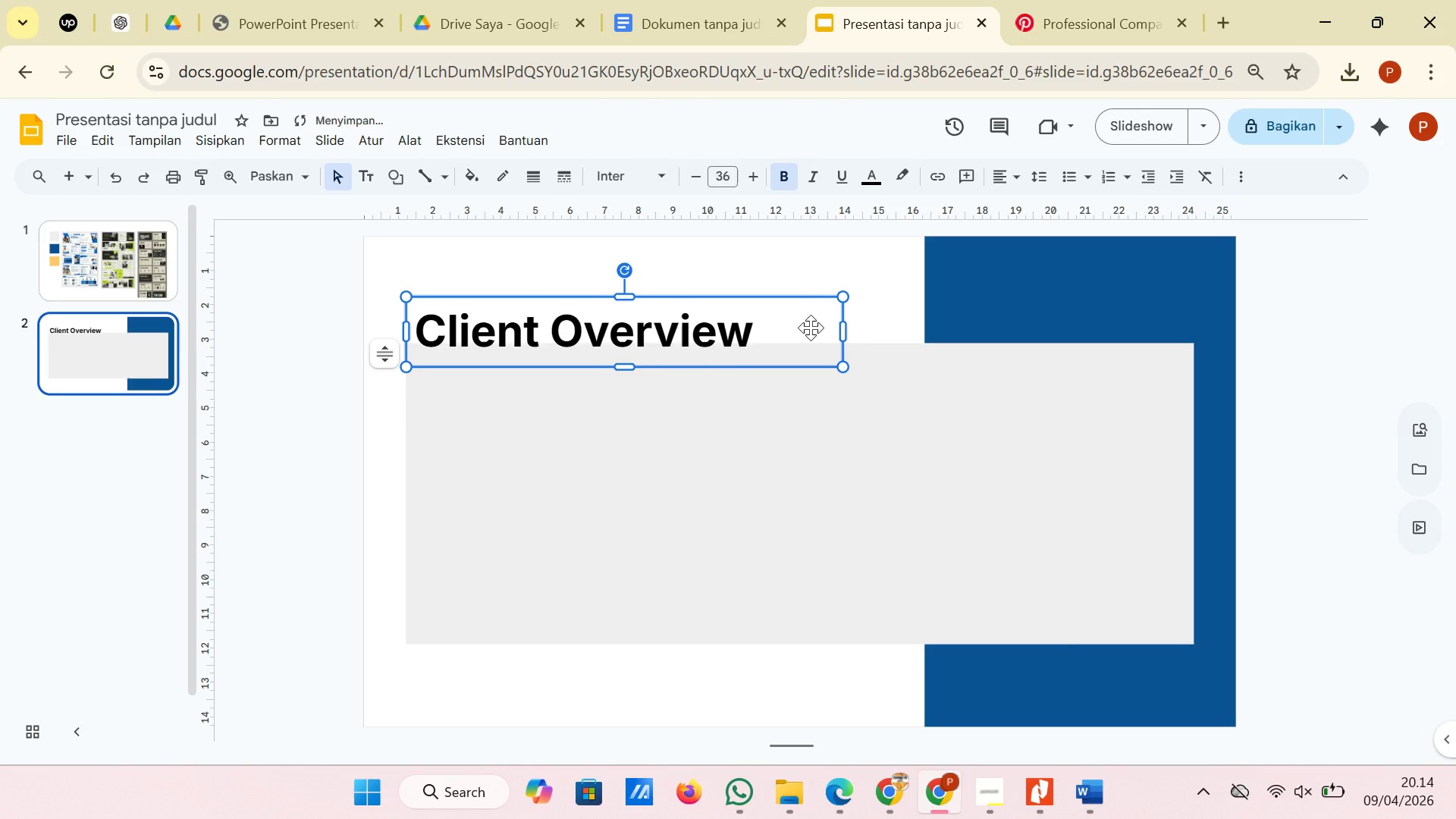 
left_click_drag(start_coordinate=[811, 328], to_coordinate=[813, 303])
 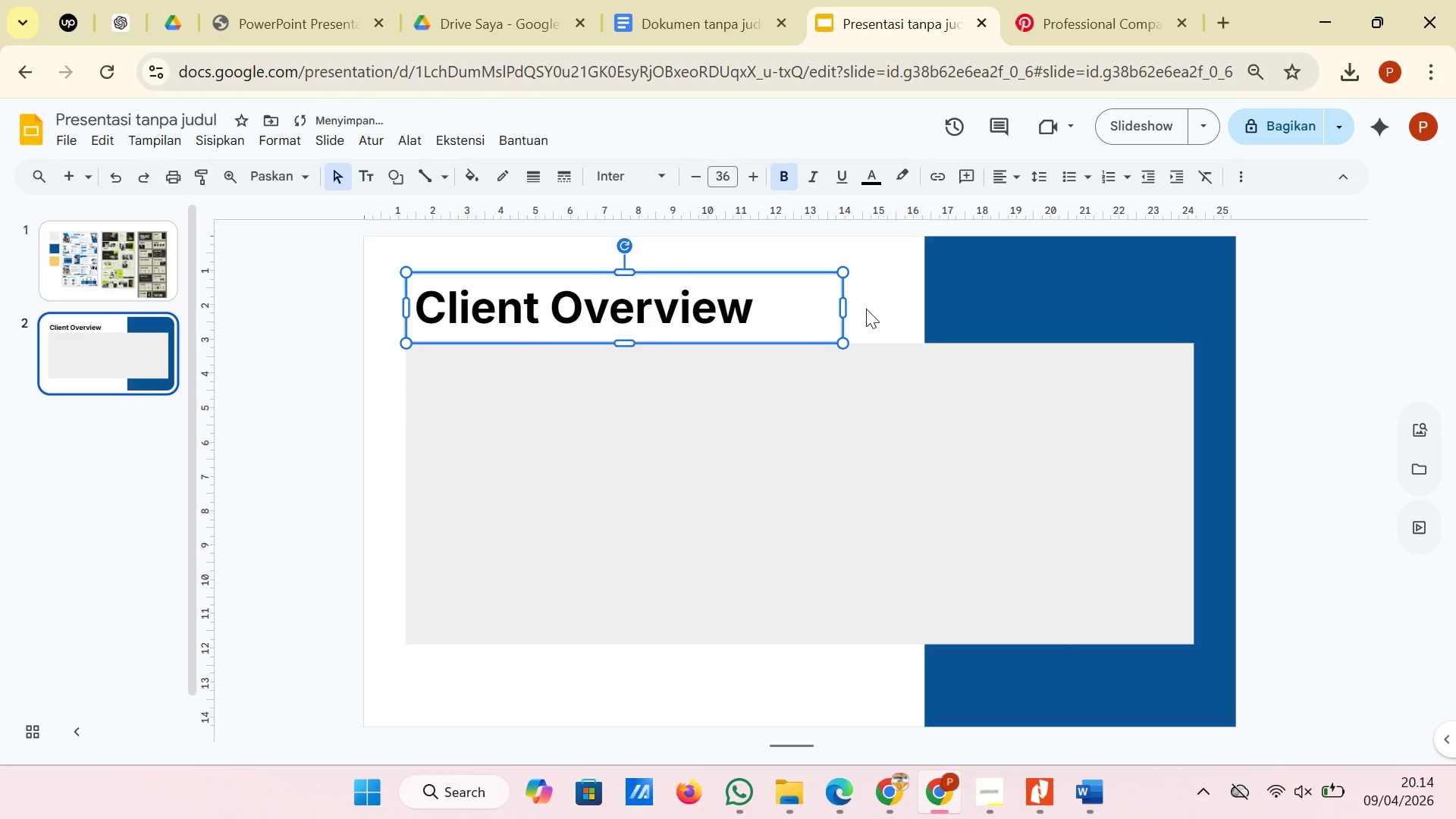 
left_click([867, 309])
 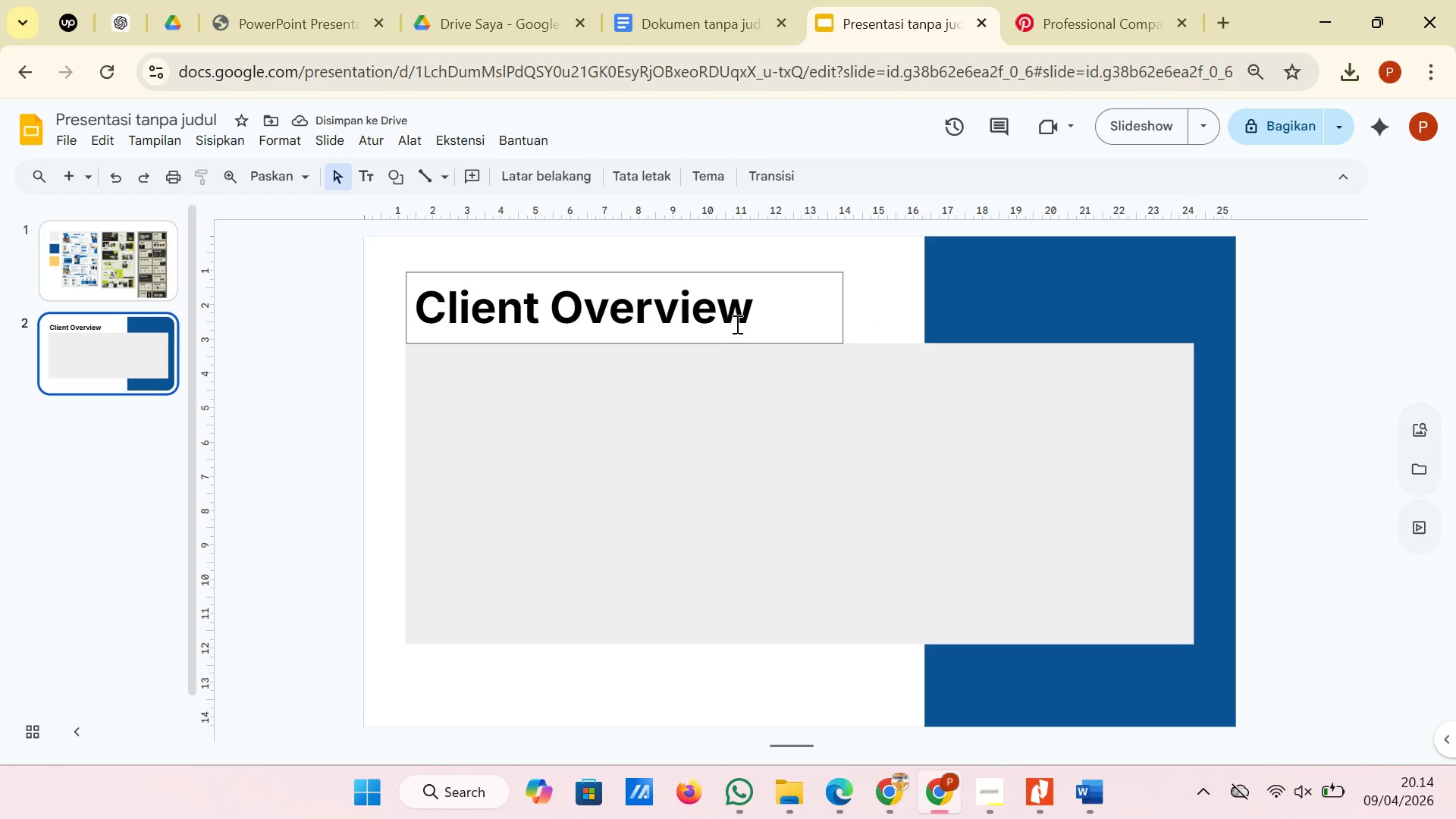 
left_click([819, 313])
 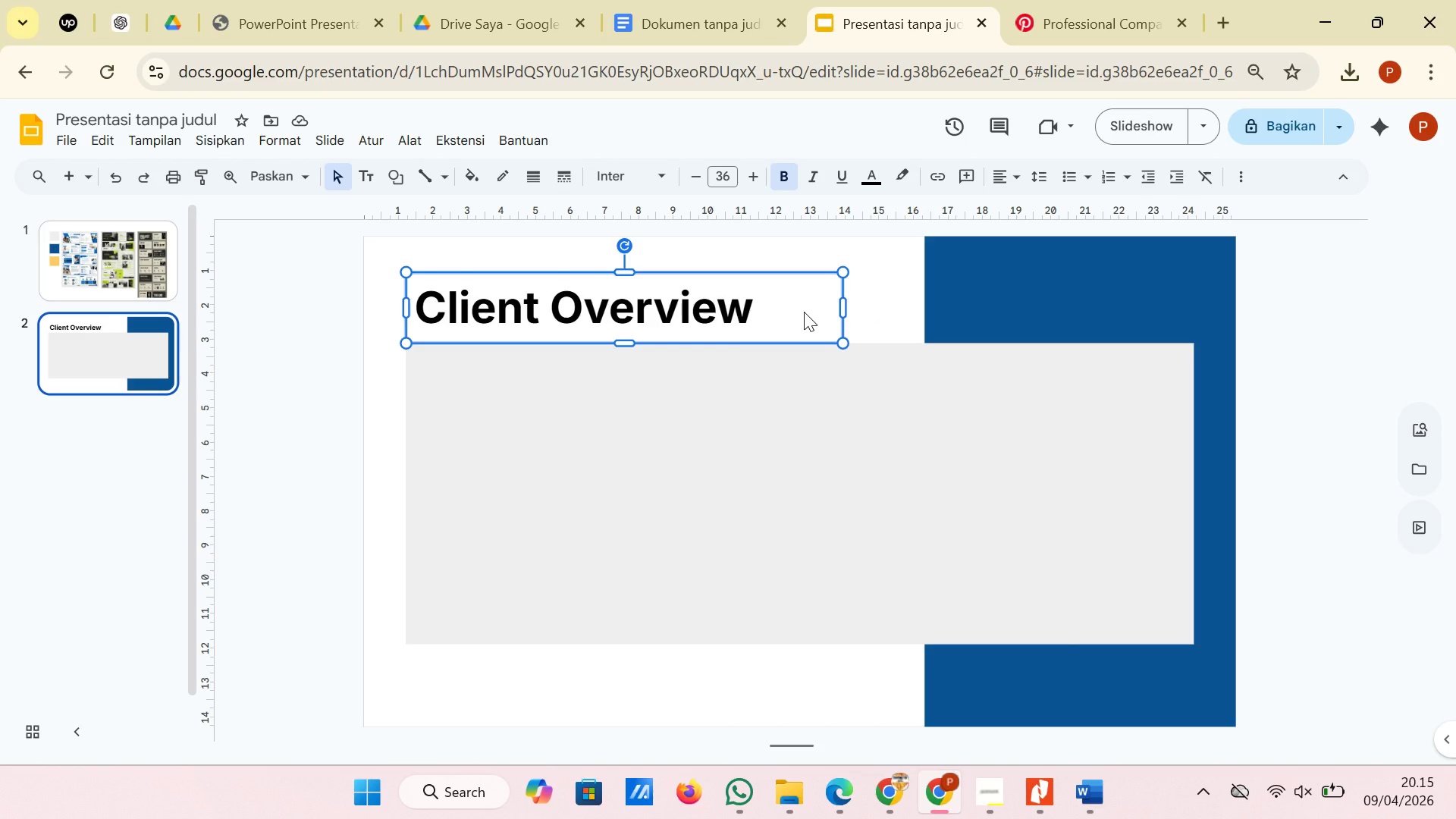 
left_click_drag(start_coordinate=[804, 312], to_coordinate=[795, 312])
 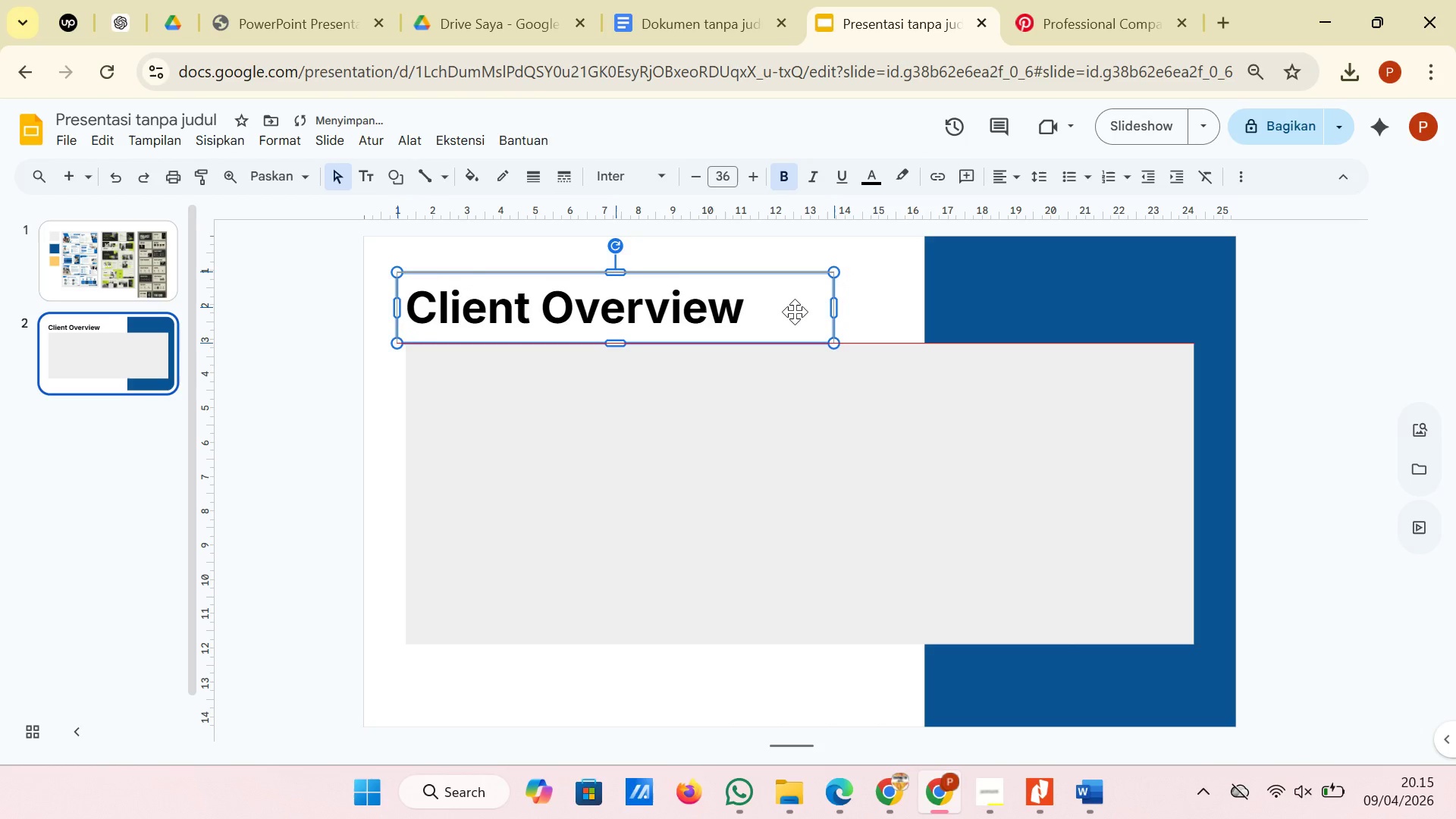 
left_click([795, 312])
 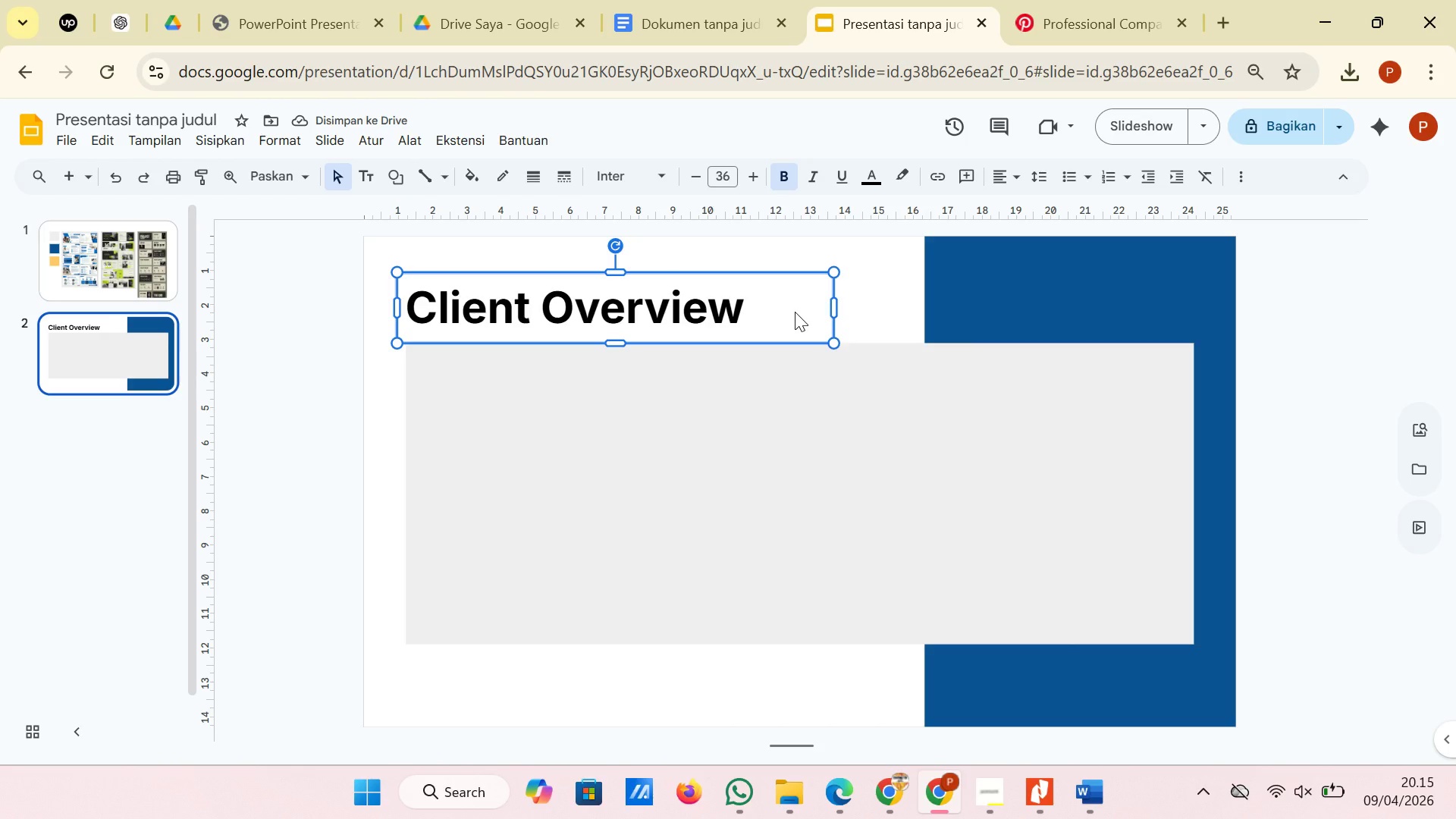 
key(ArrowLeft)
 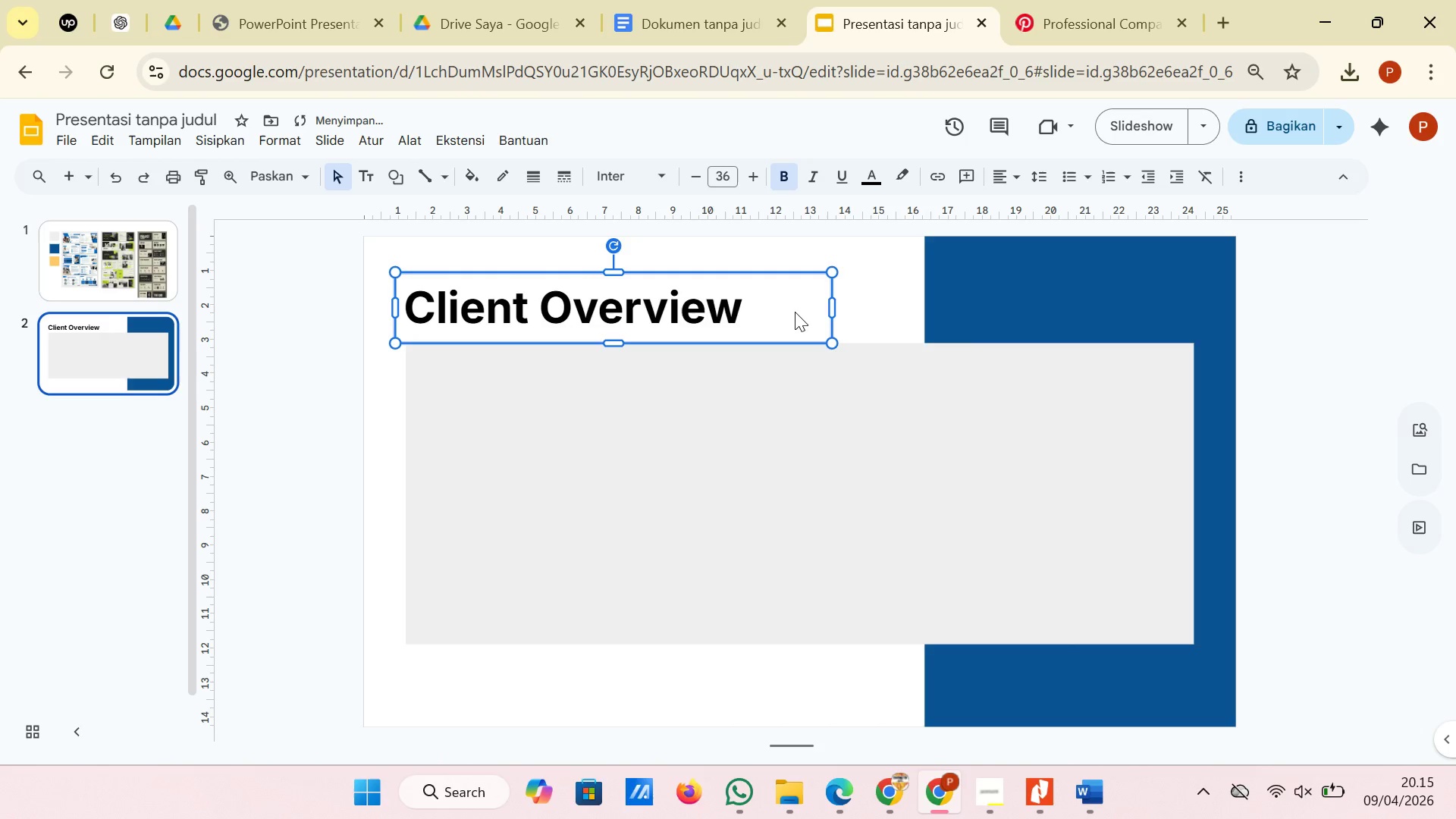 
key(ArrowLeft)
 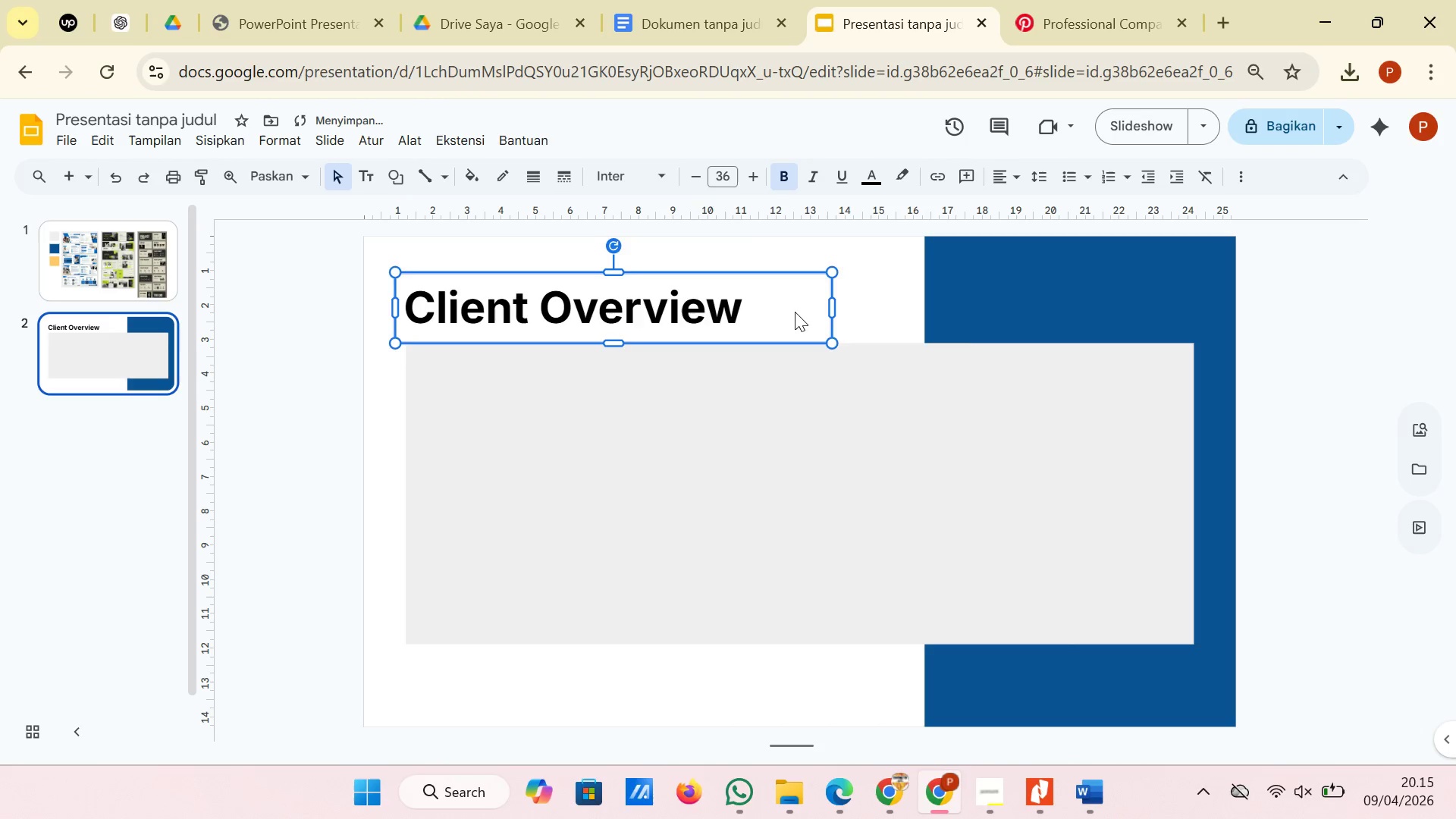 
key(ArrowLeft)
 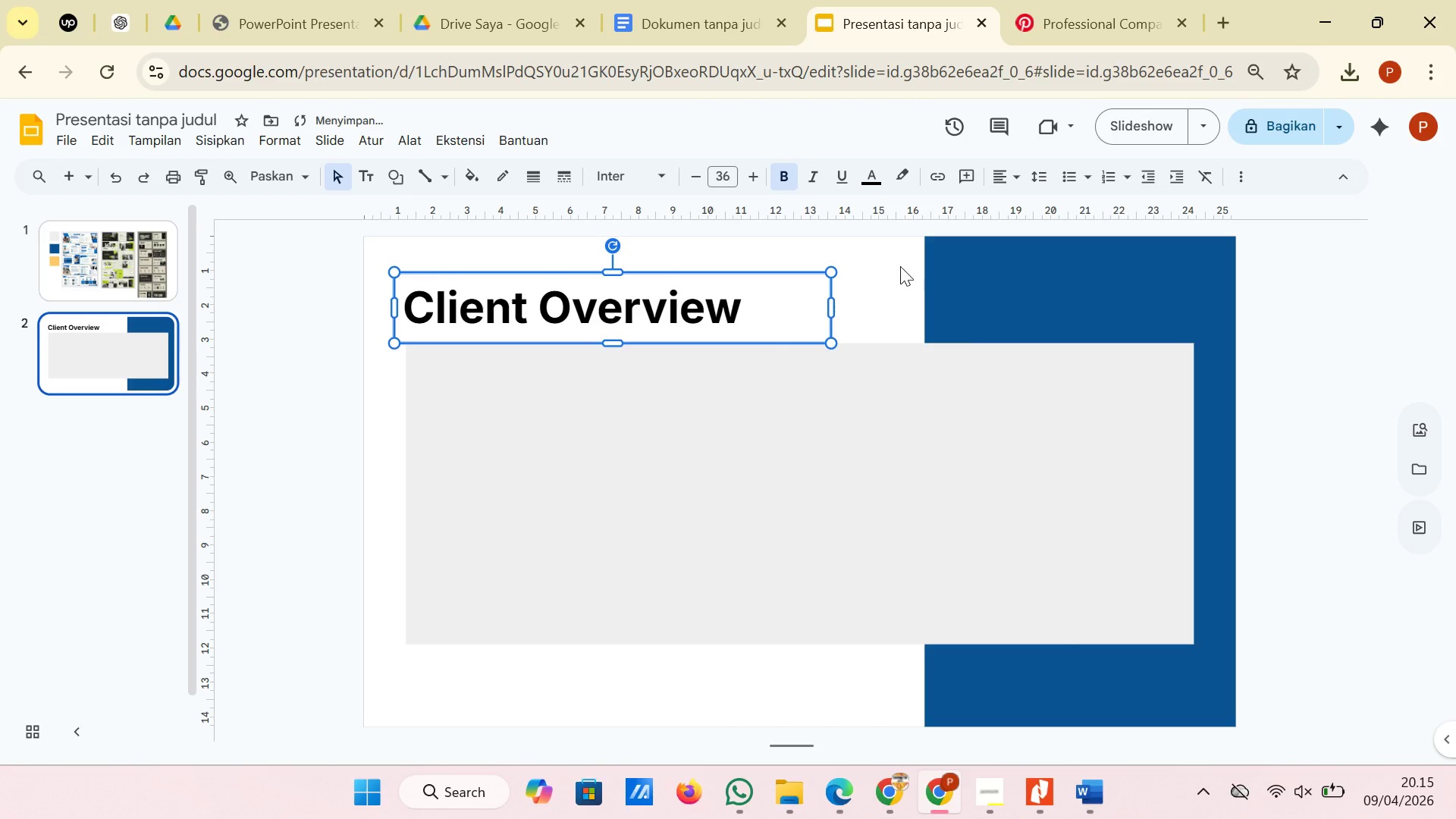 
left_click([893, 262])
 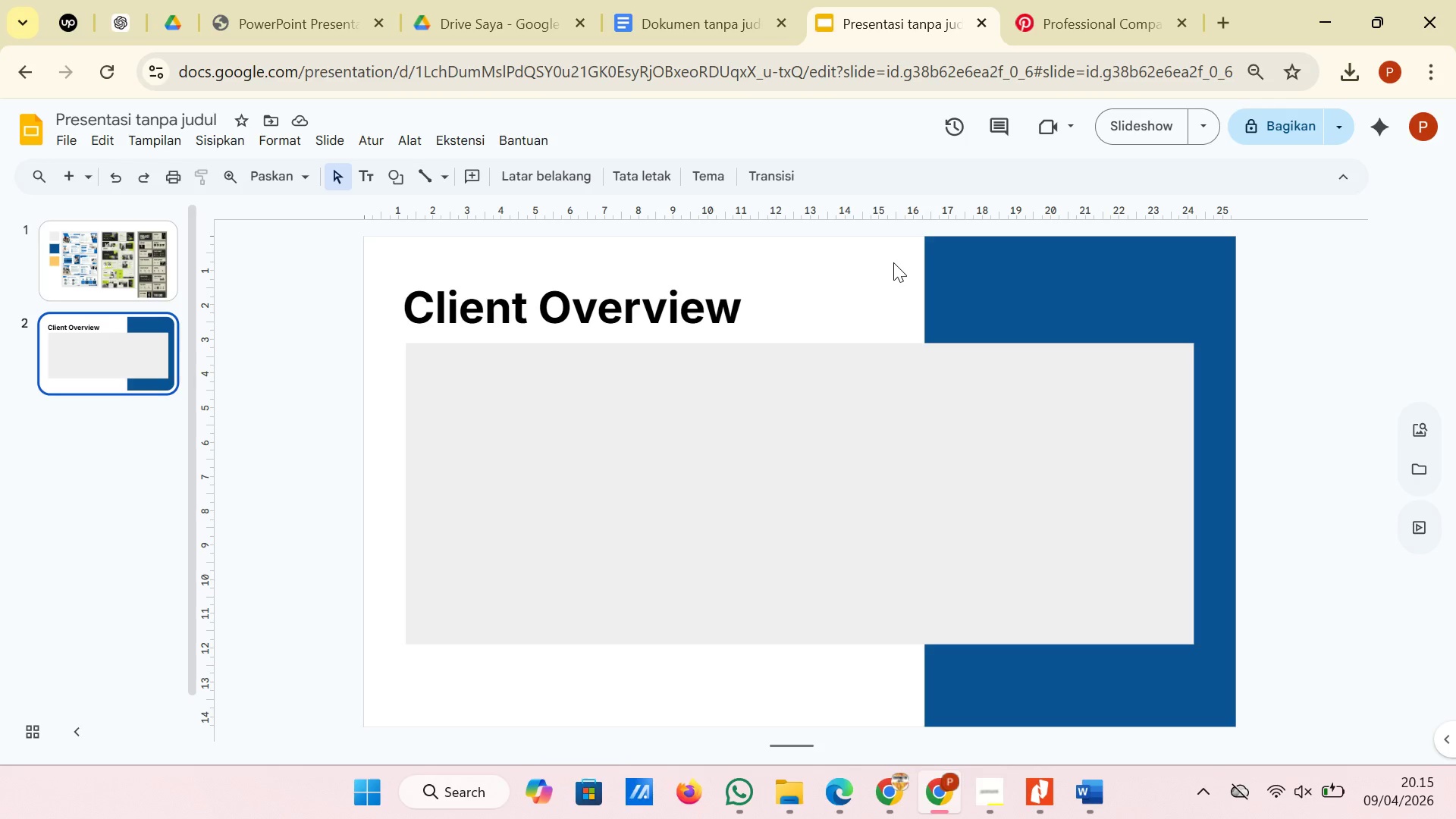 
wait(8.27)
 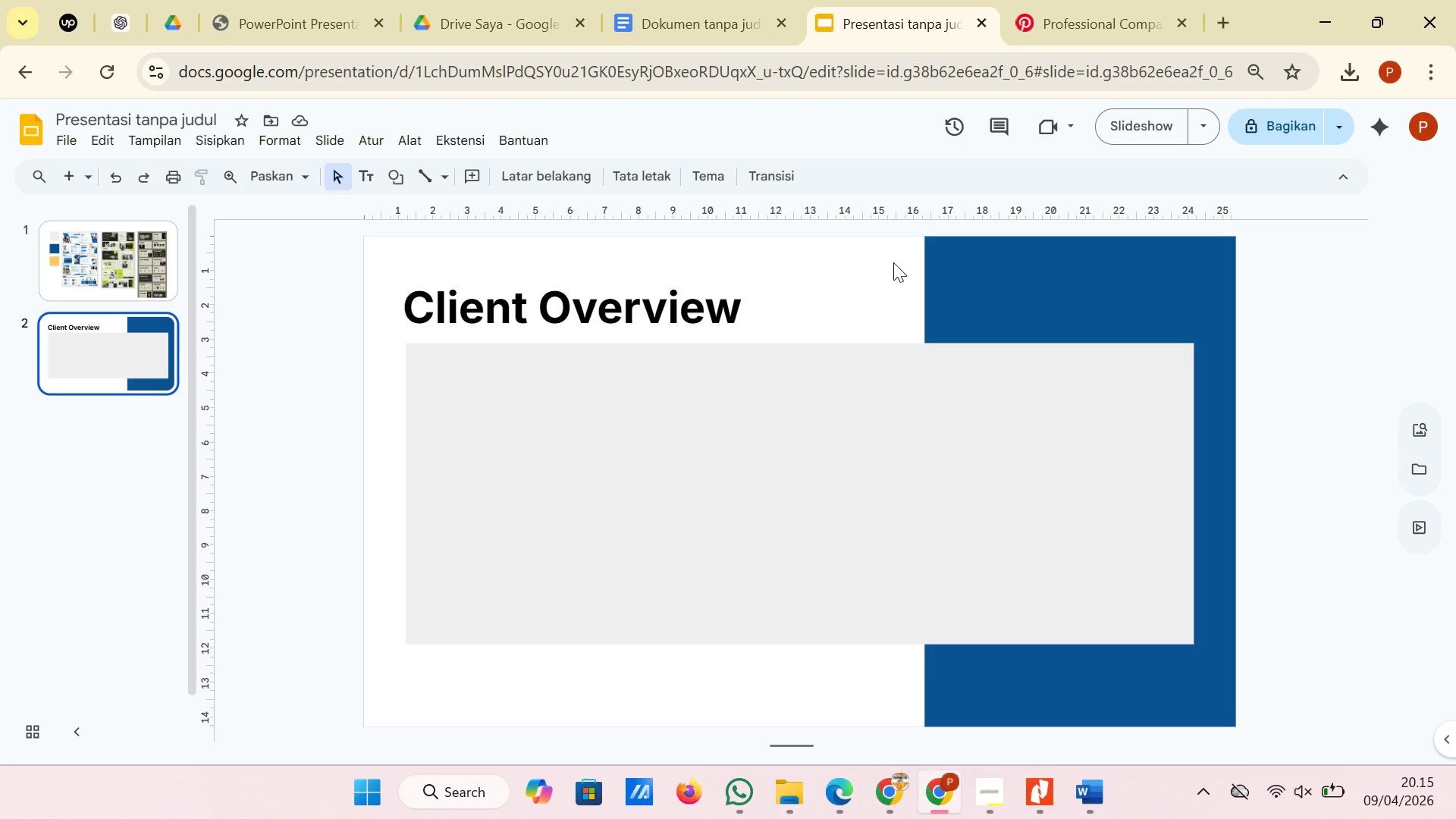 
left_click([816, 293])
 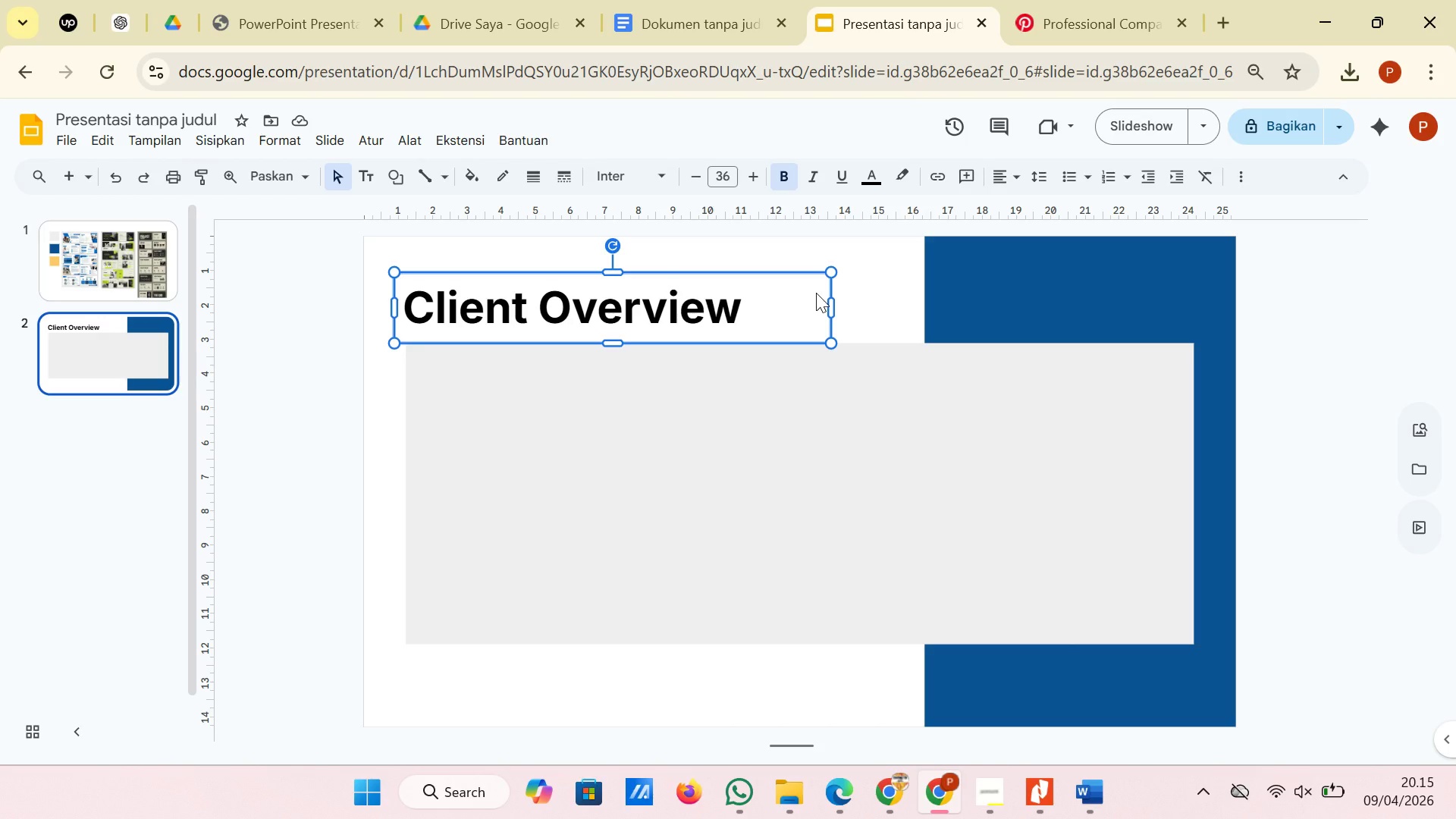 
key(ArrowRight)
 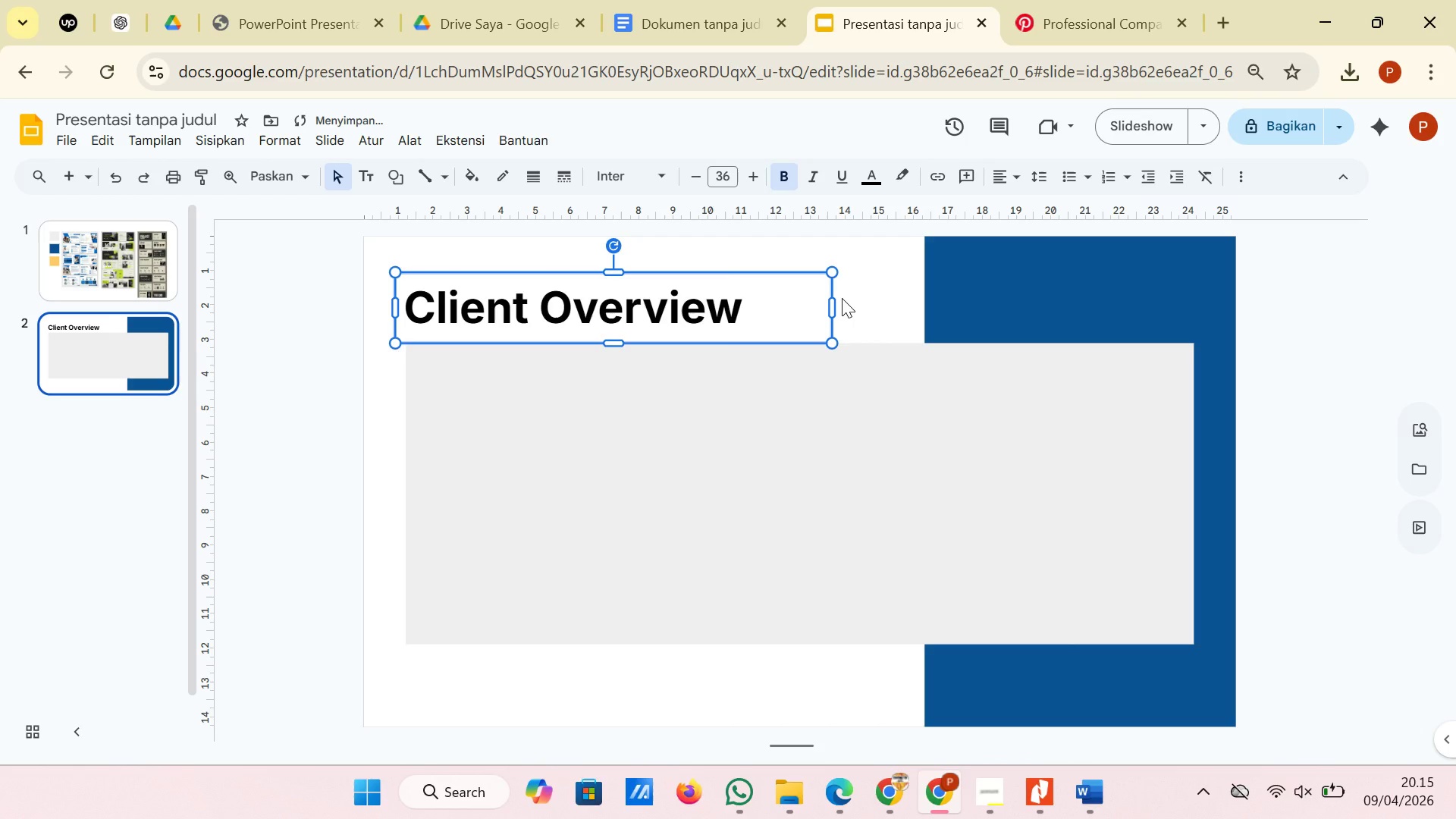 
left_click([849, 300])
 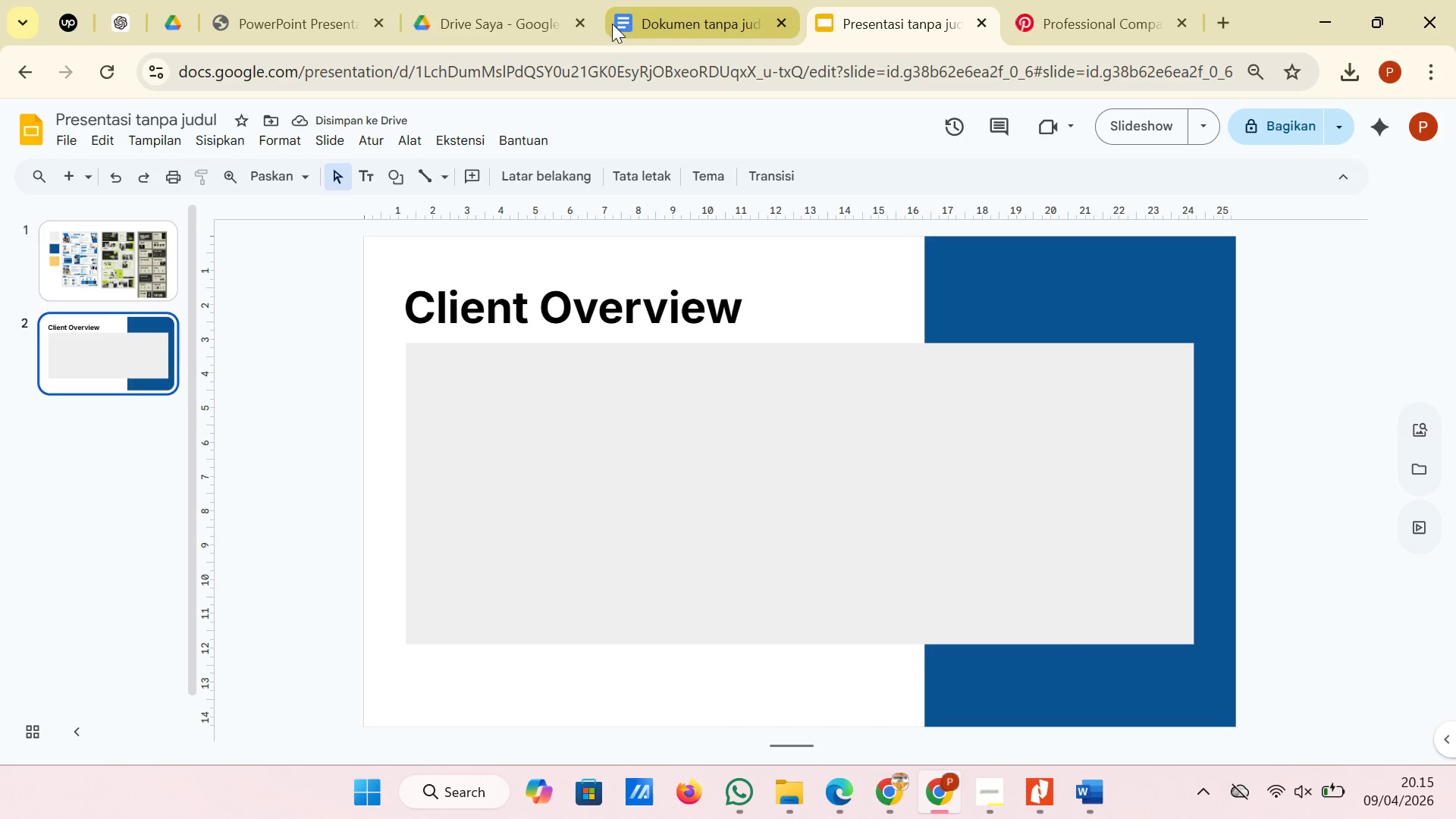 
left_click([689, 0])
 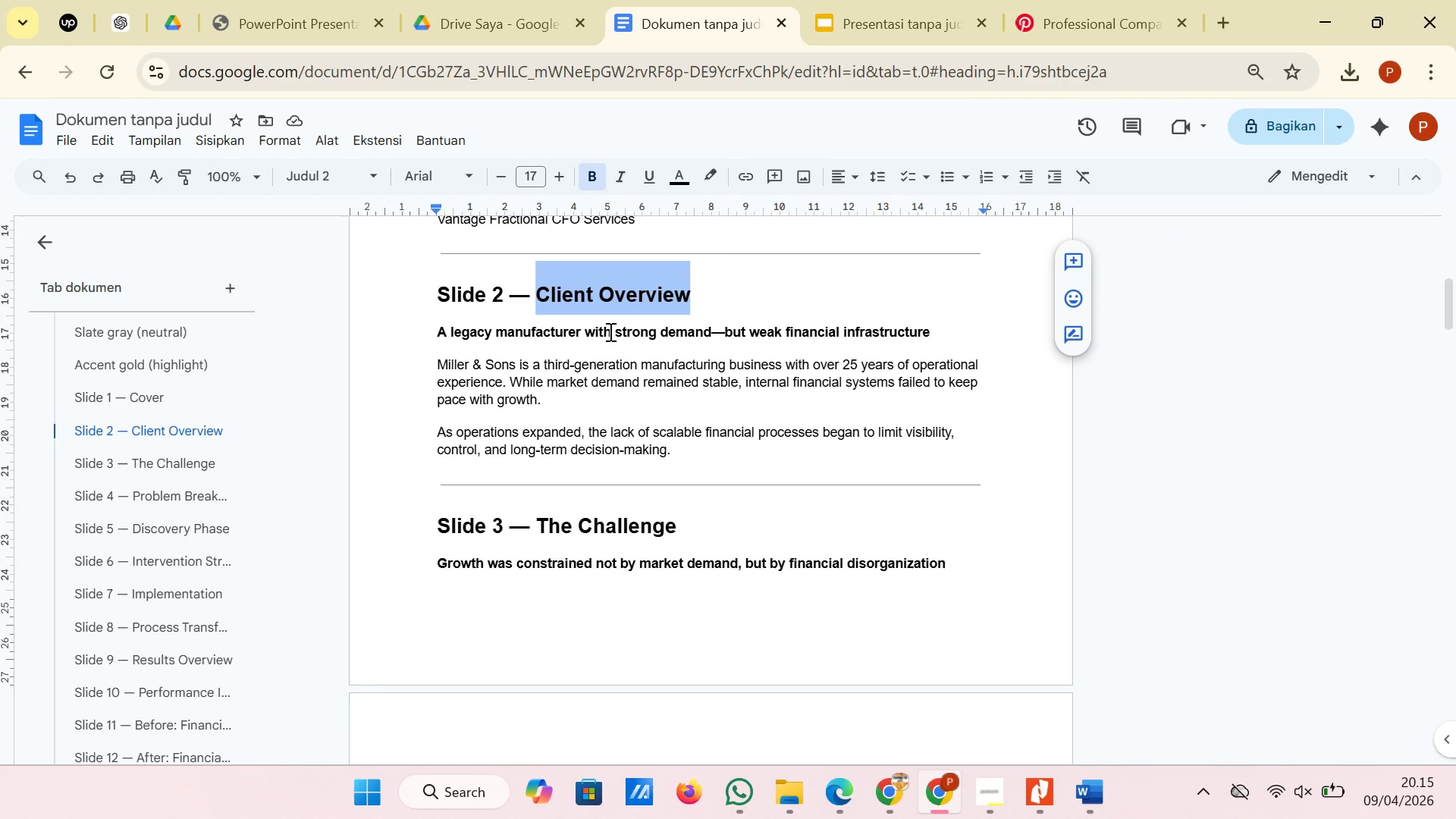 
left_click([609, 340])
 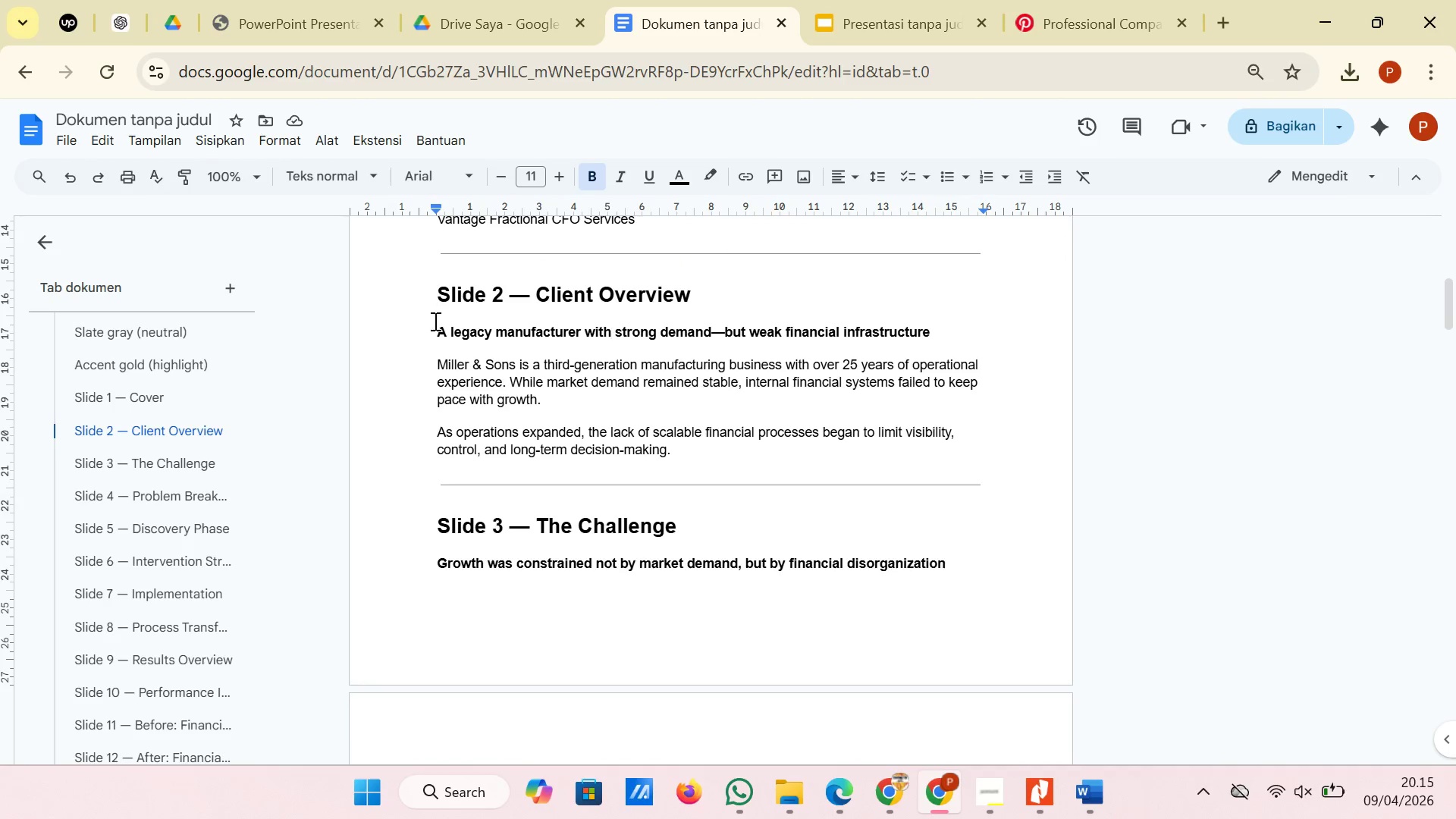 
left_click_drag(start_coordinate=[430, 328], to_coordinate=[682, 447])
 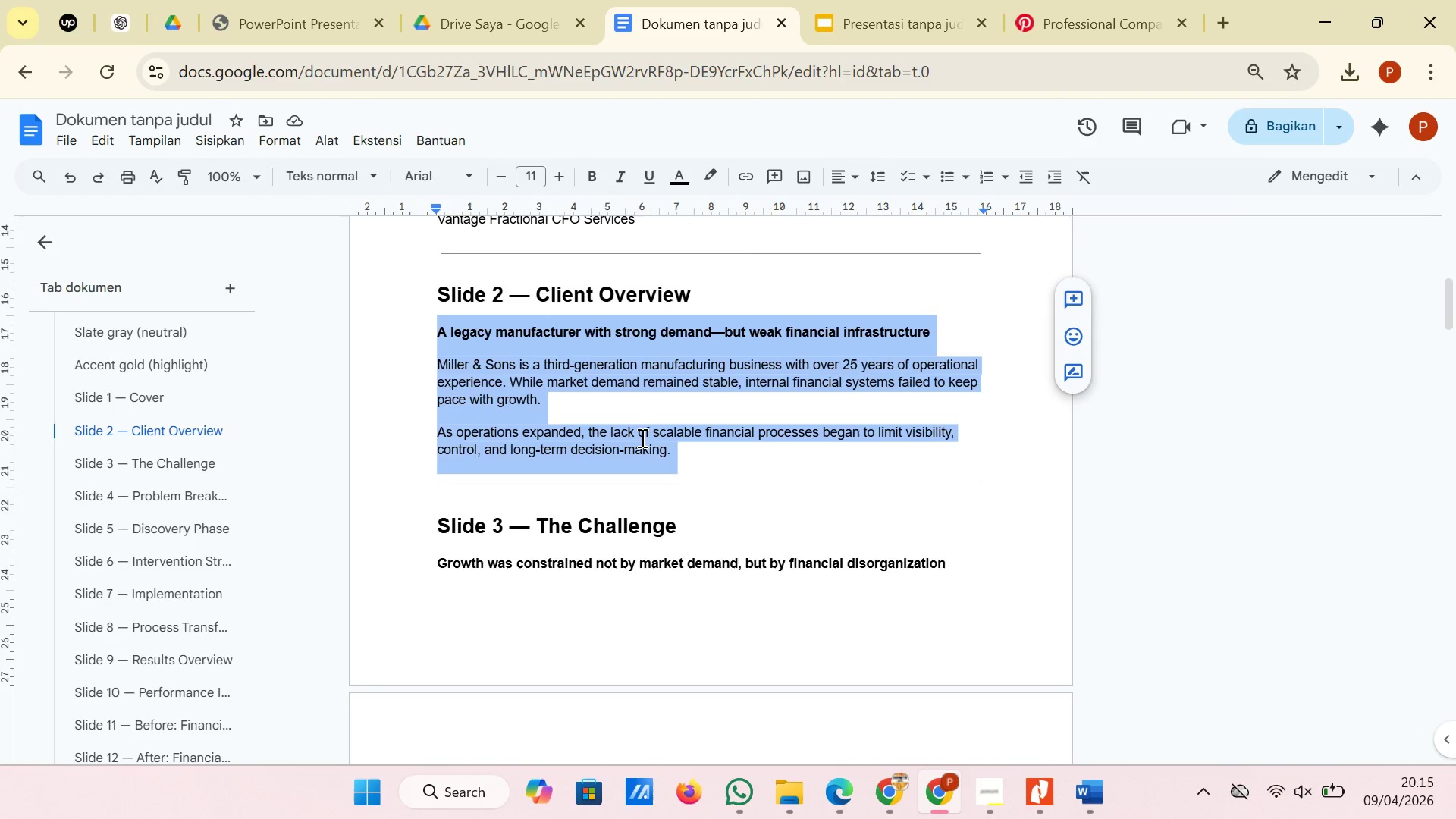 
right_click([635, 438])
 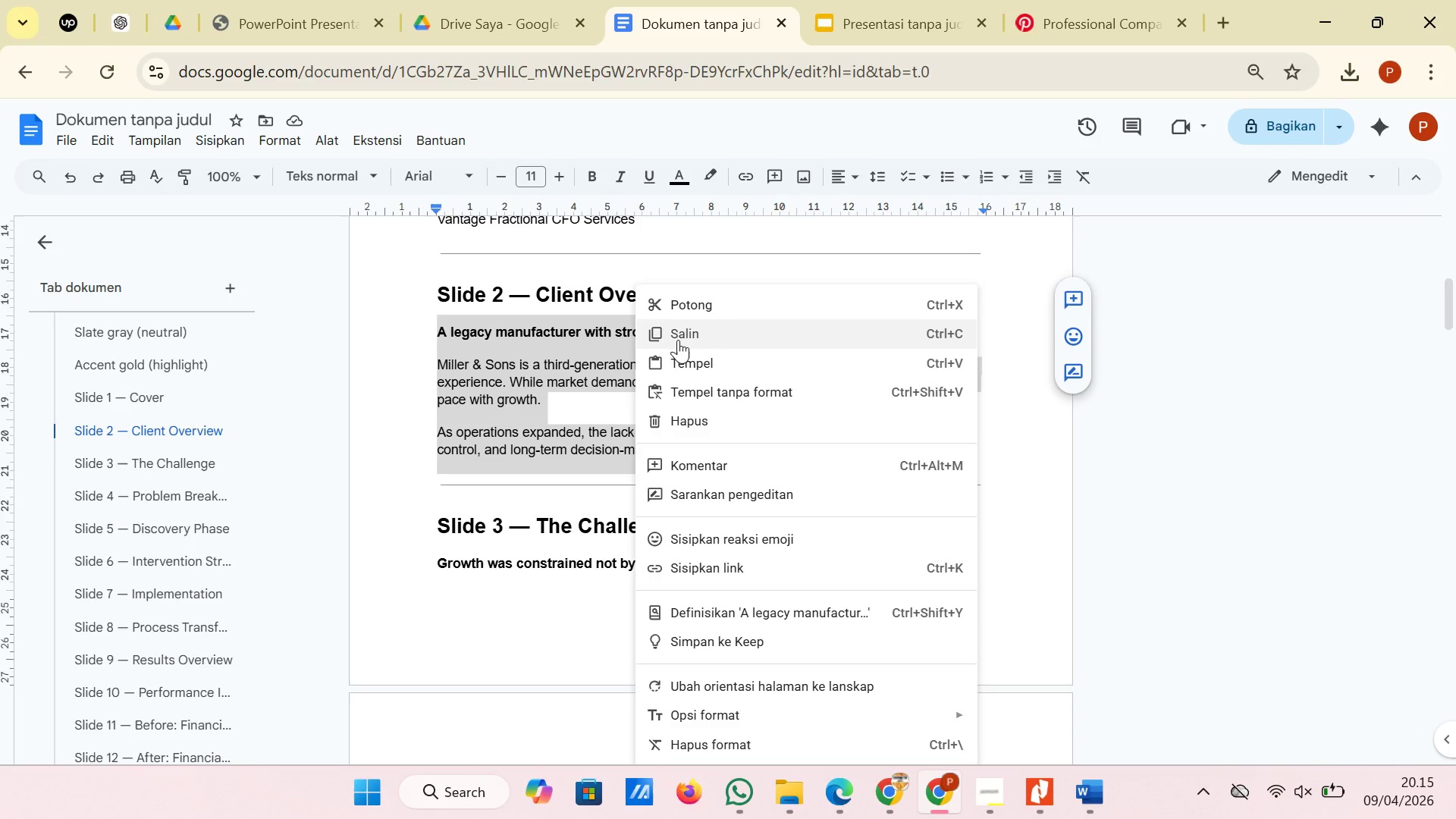 
left_click([678, 334])
 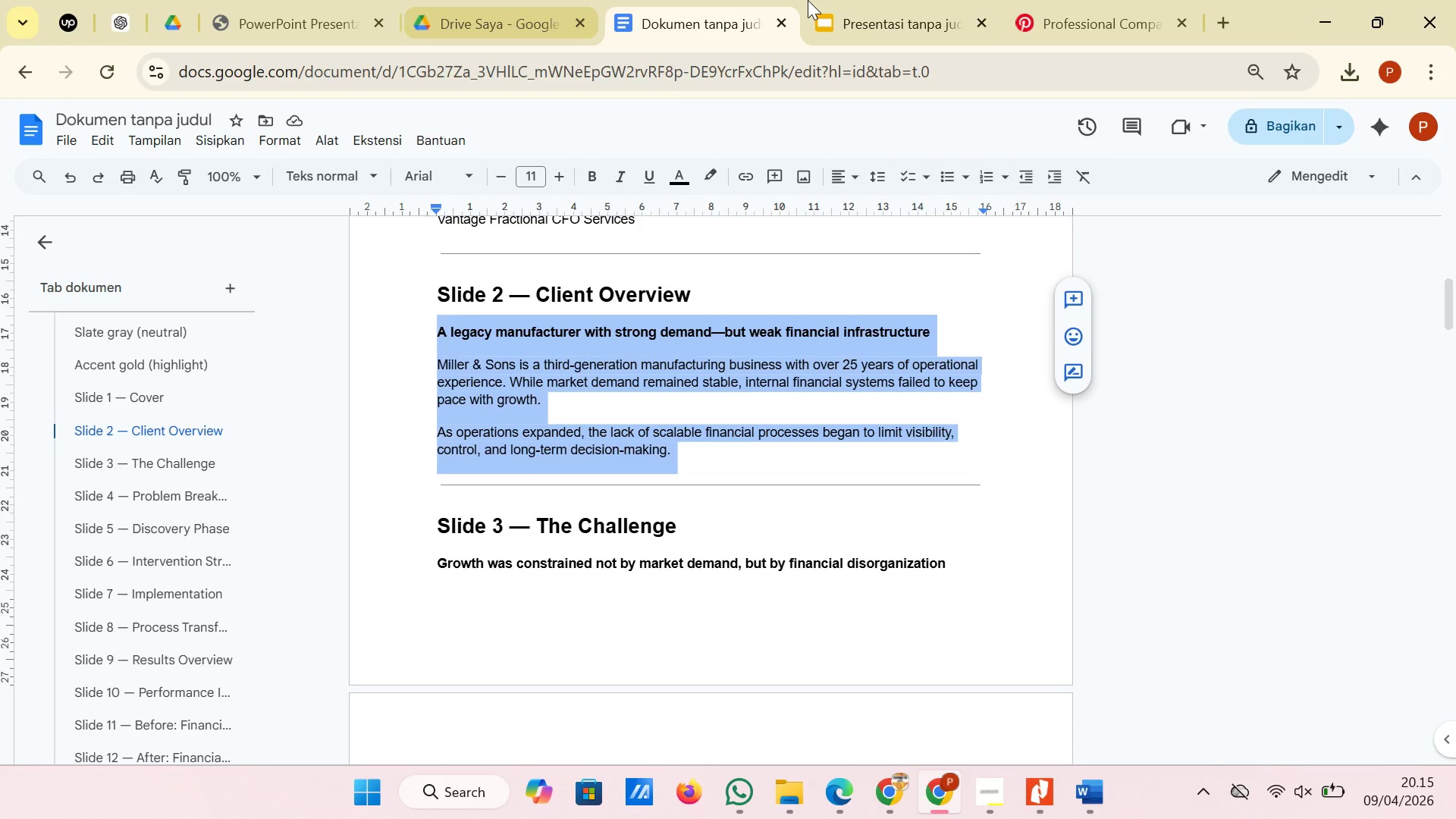 
left_click([830, 0])
 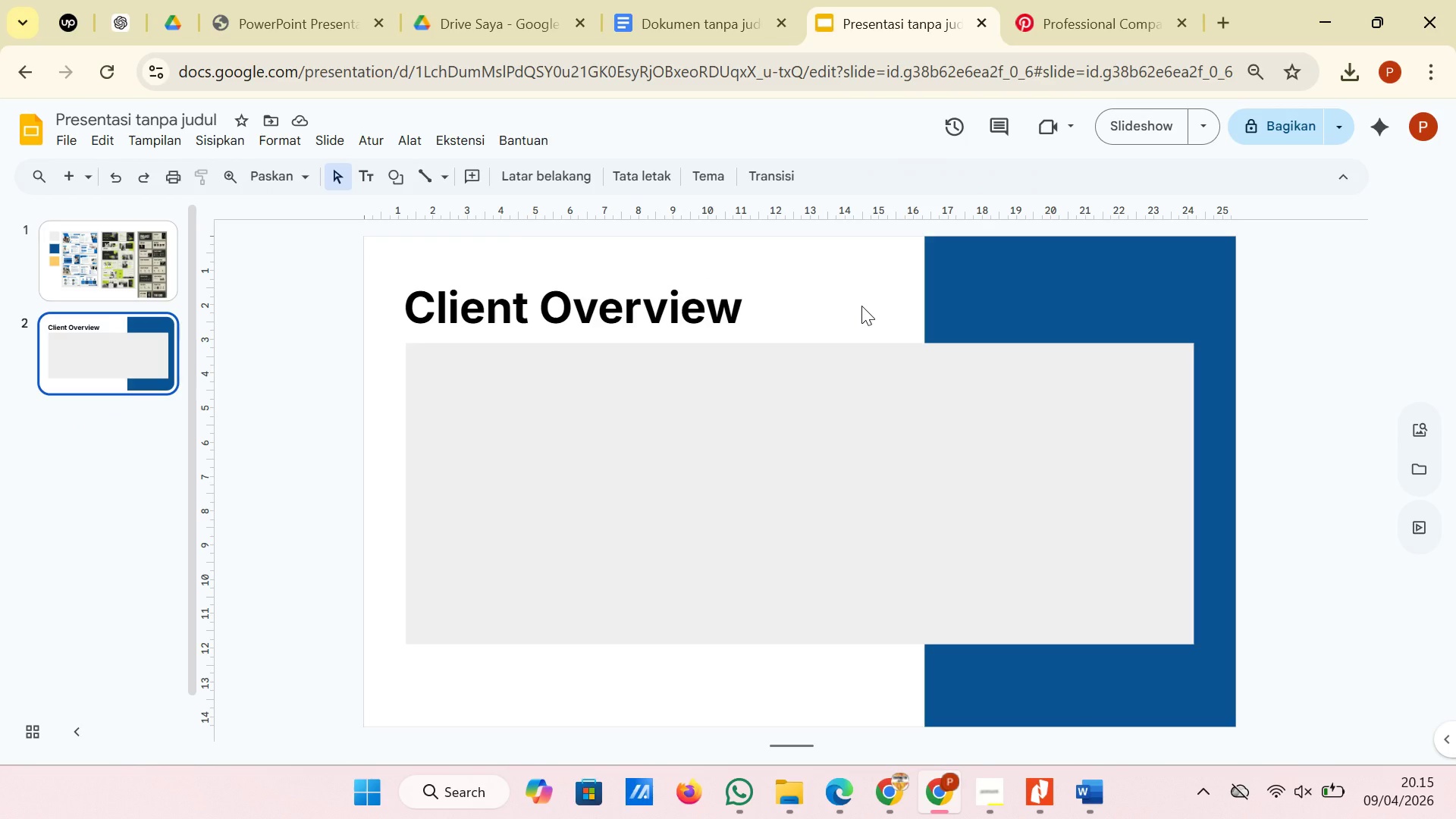 
right_click([861, 306])
 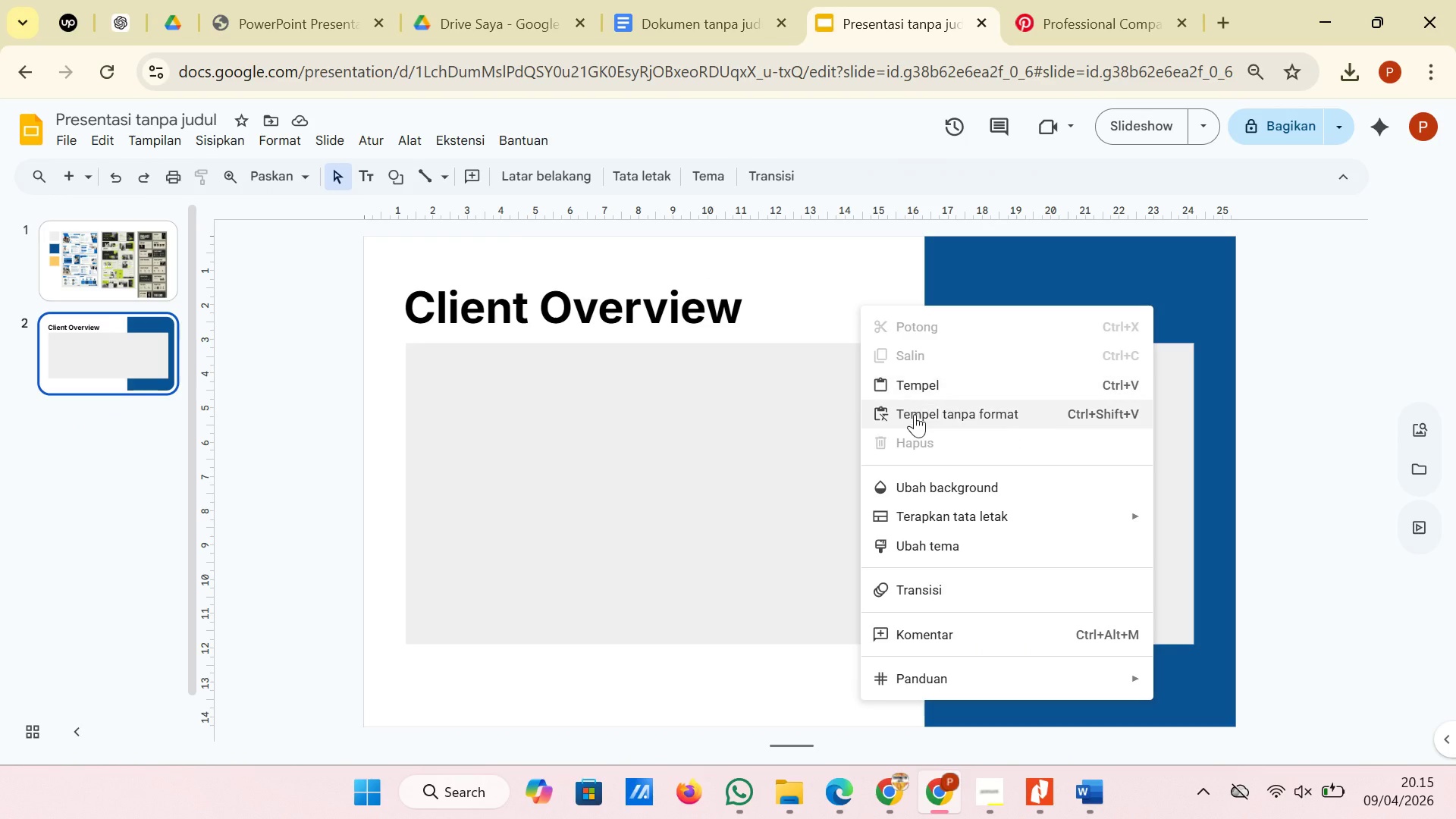 
left_click([915, 416])
 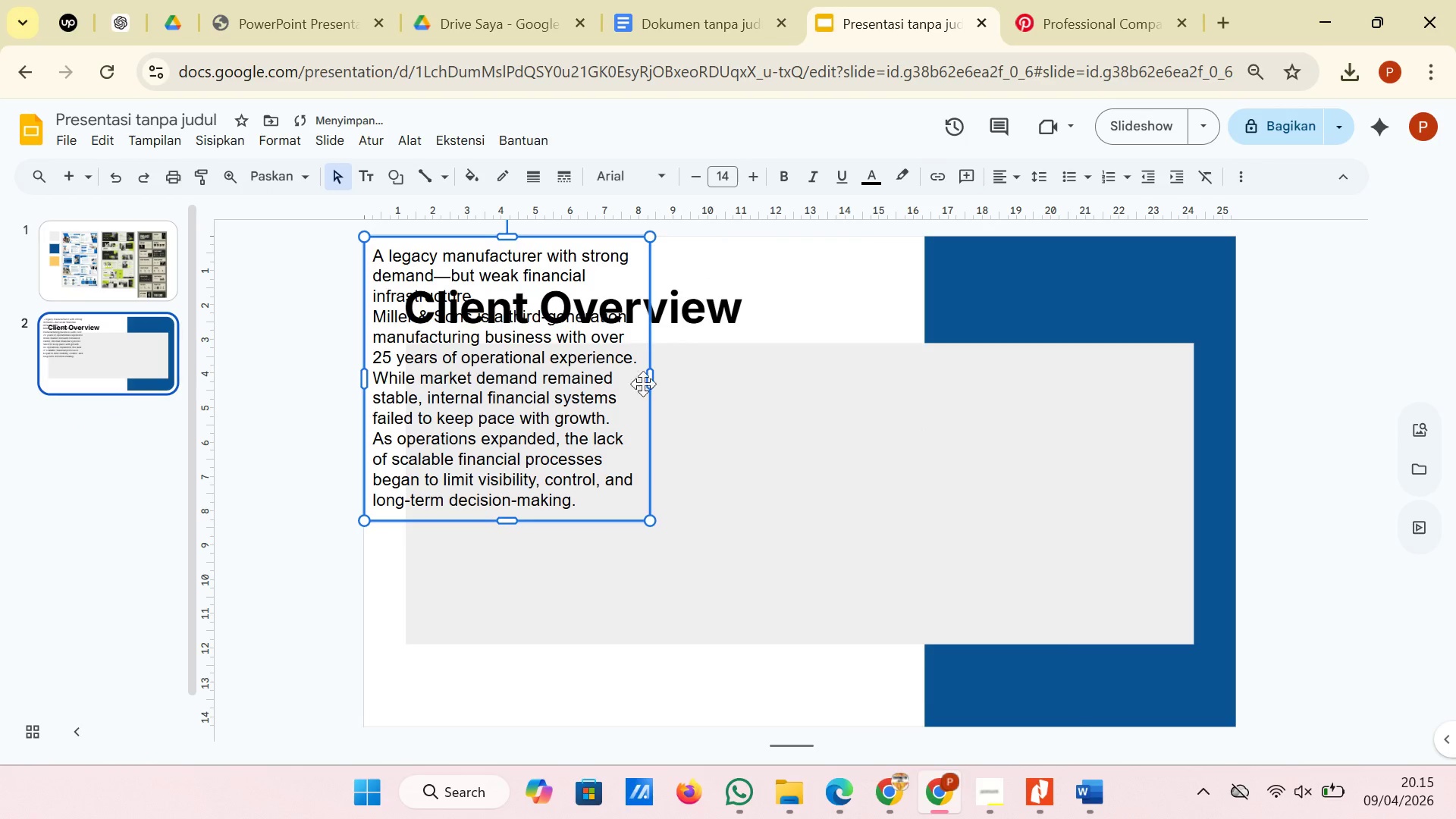 
left_click_drag(start_coordinate=[651, 379], to_coordinate=[790, 365])
 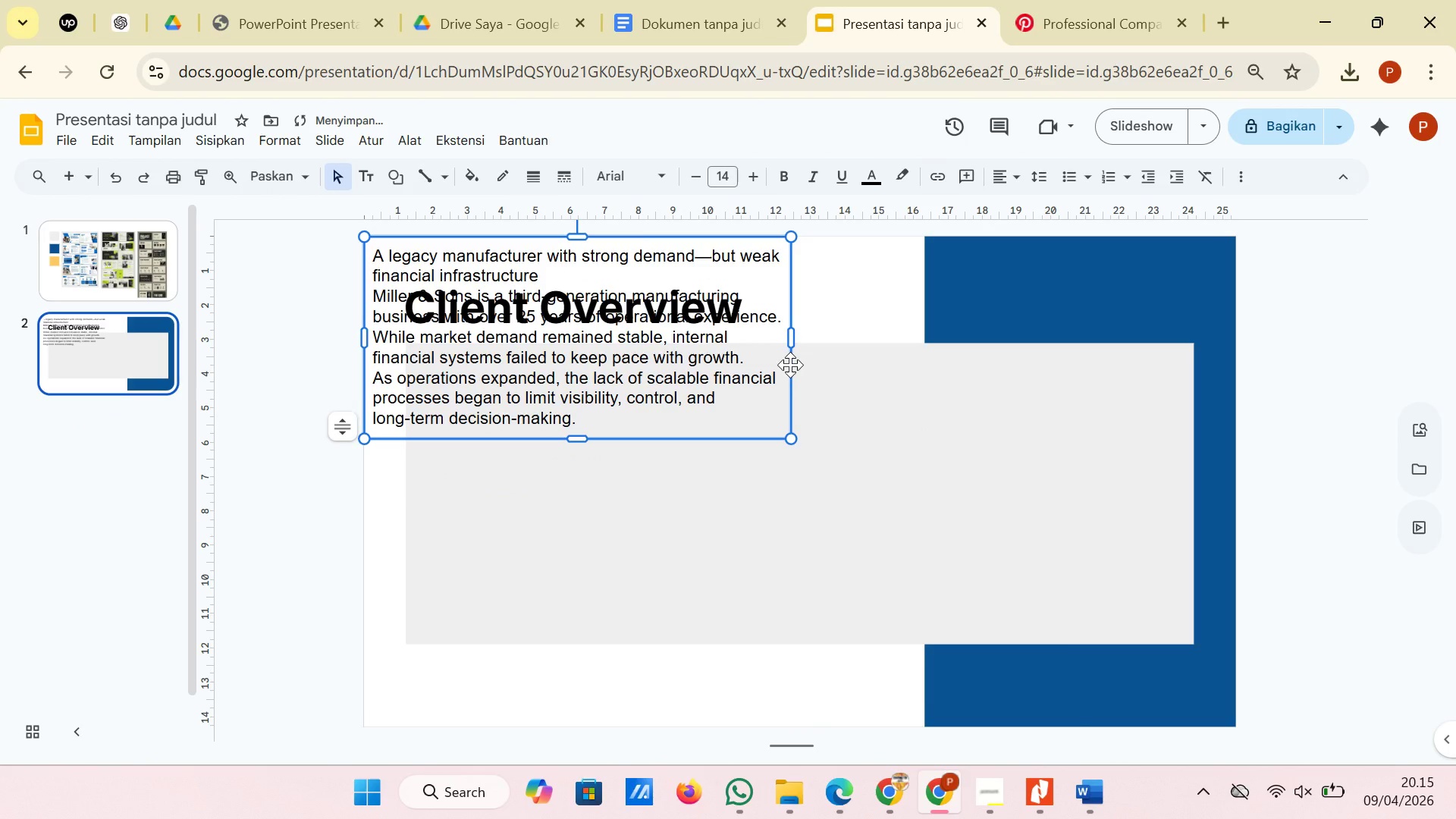 
left_click_drag(start_coordinate=[790, 365], to_coordinate=[1163, 502])
 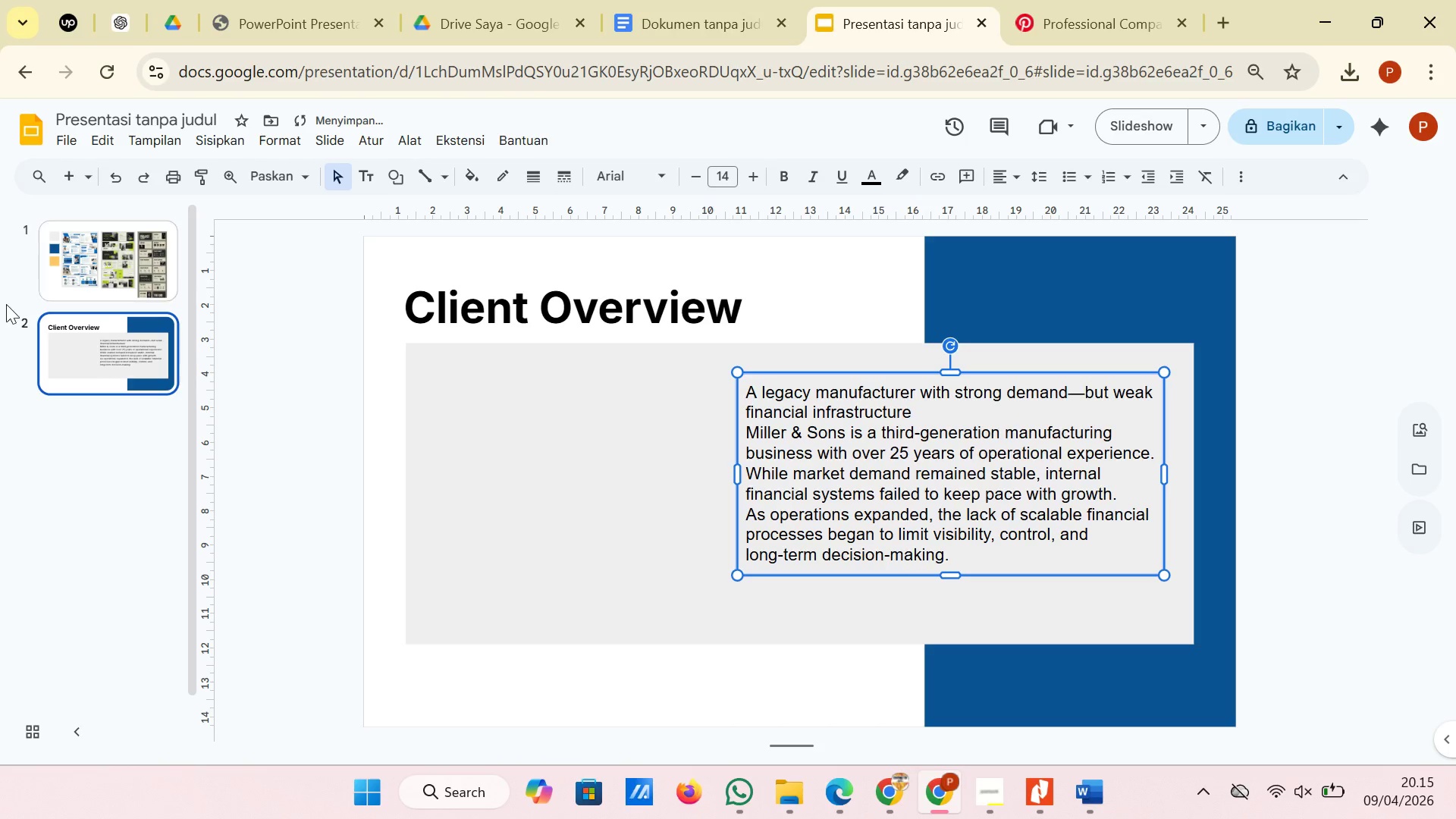 
left_click([102, 268])
 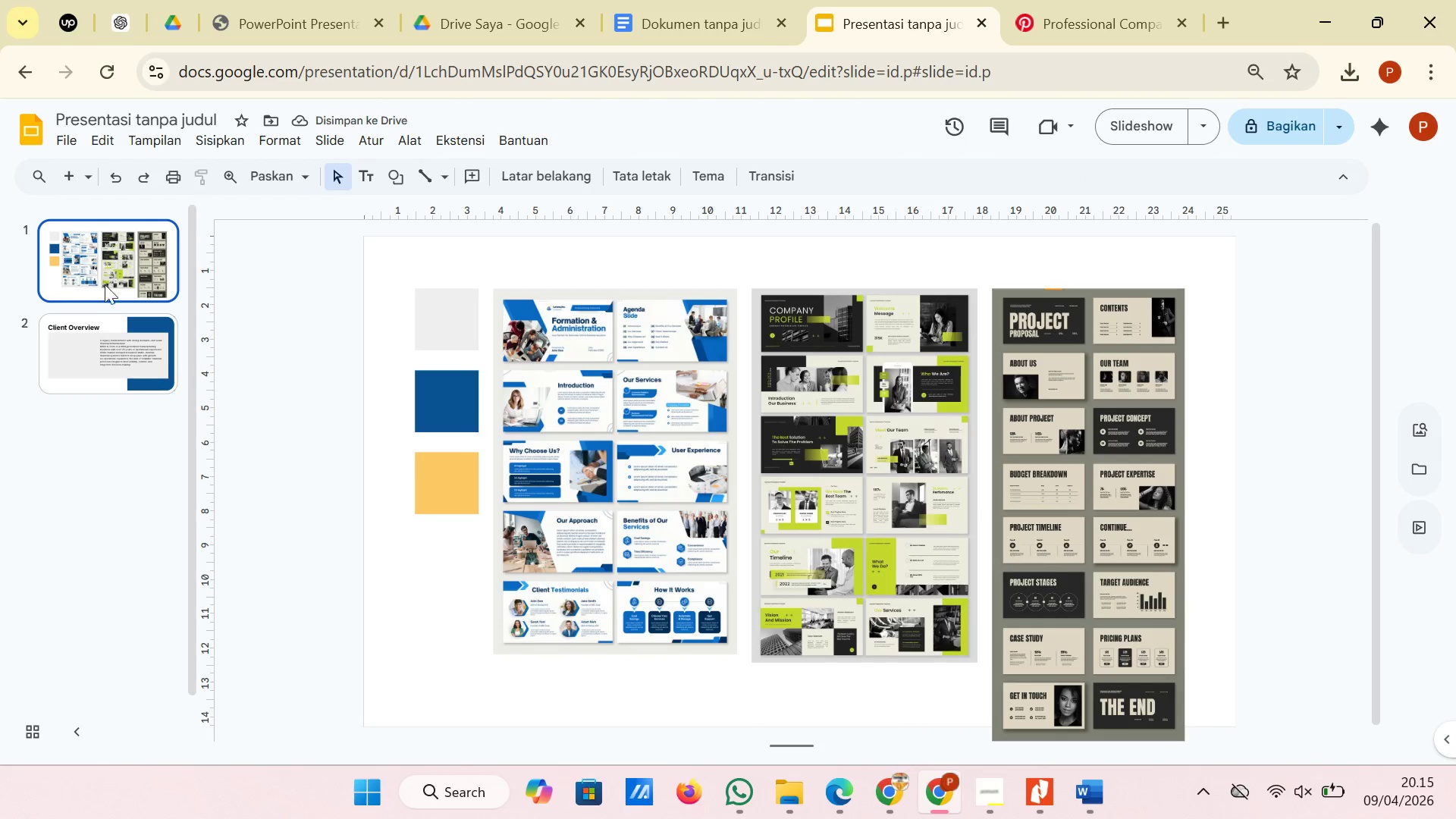 
left_click([121, 331])
 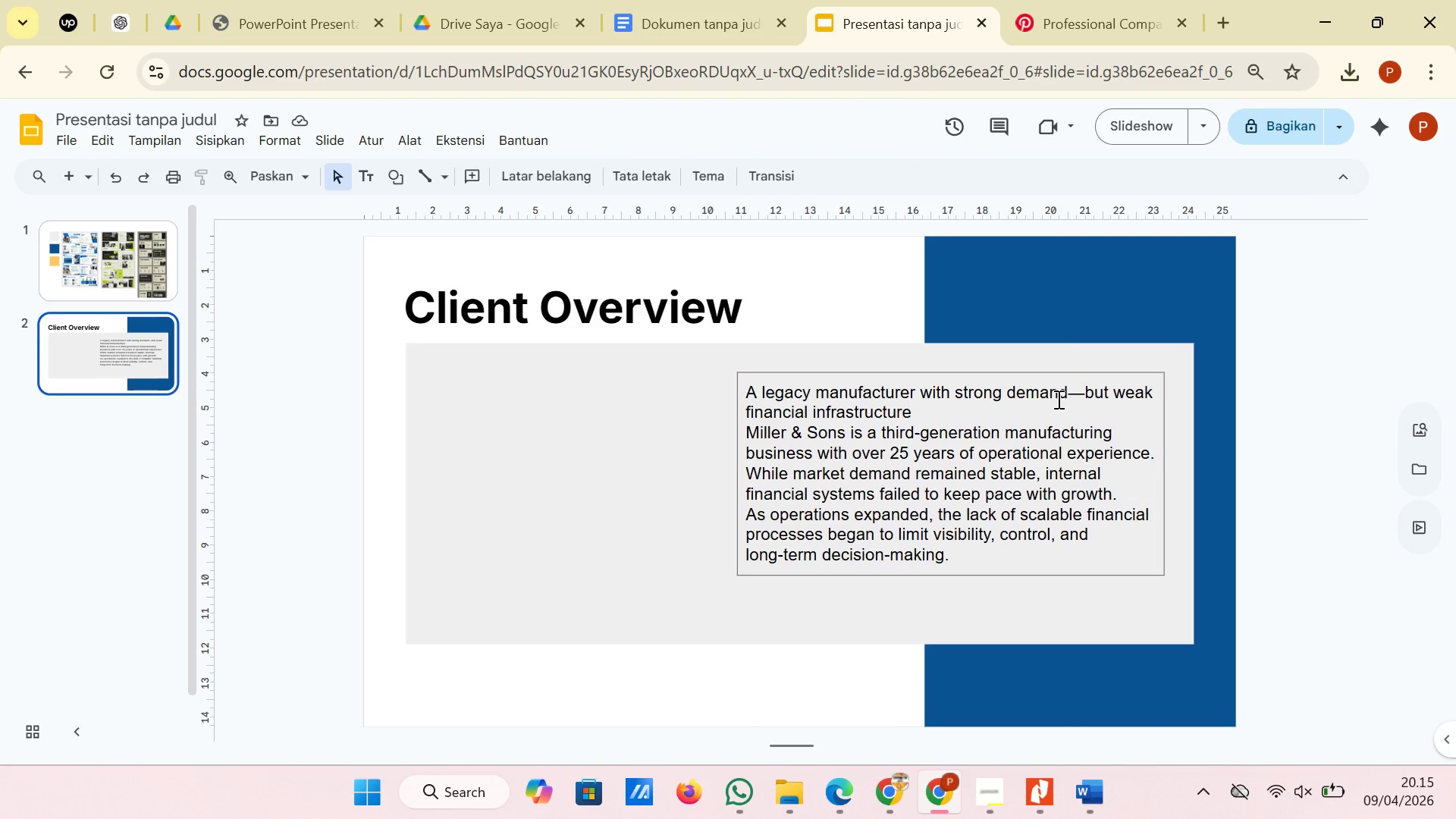 
left_click([924, 412])
 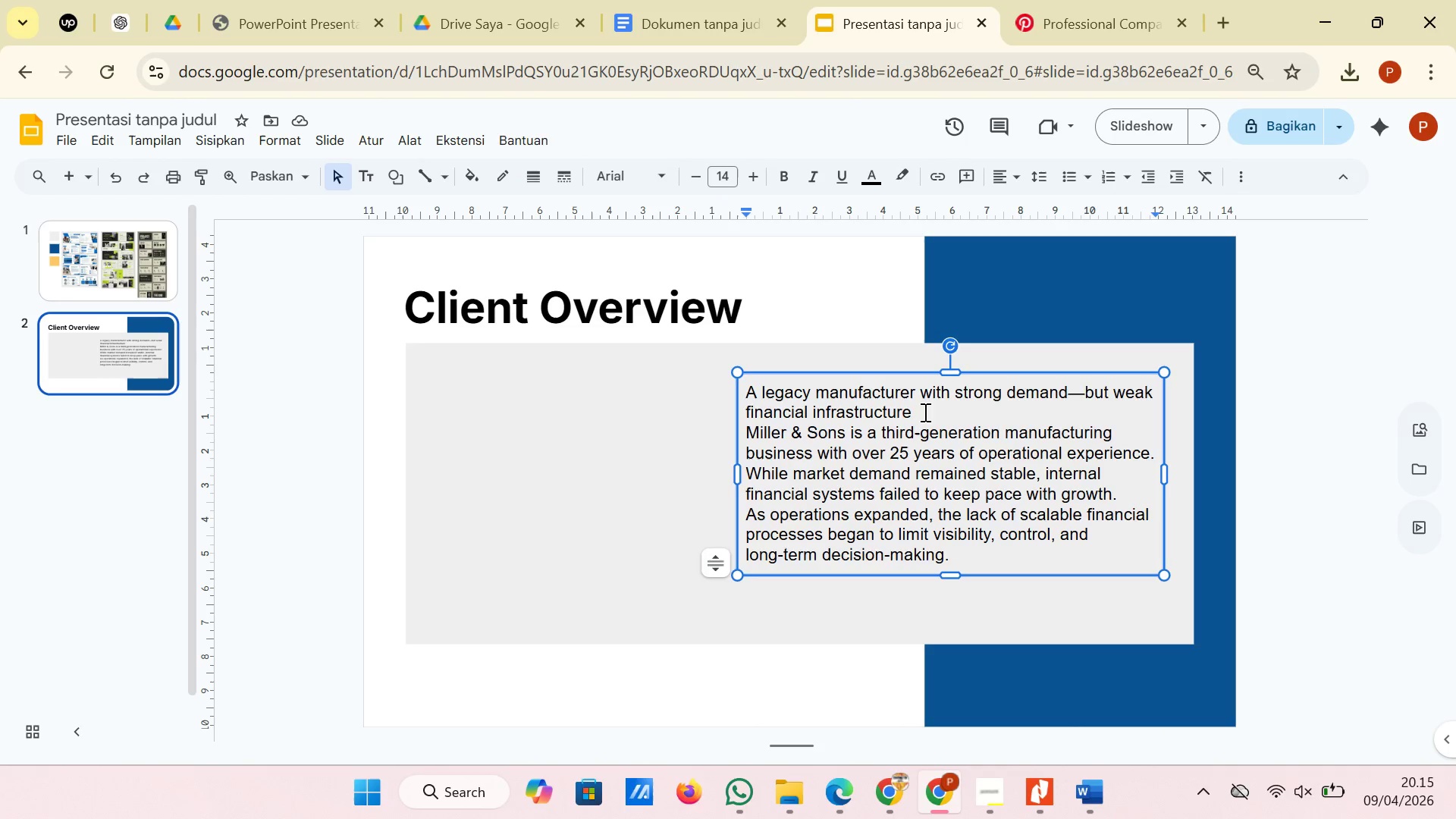 
key(Enter)
 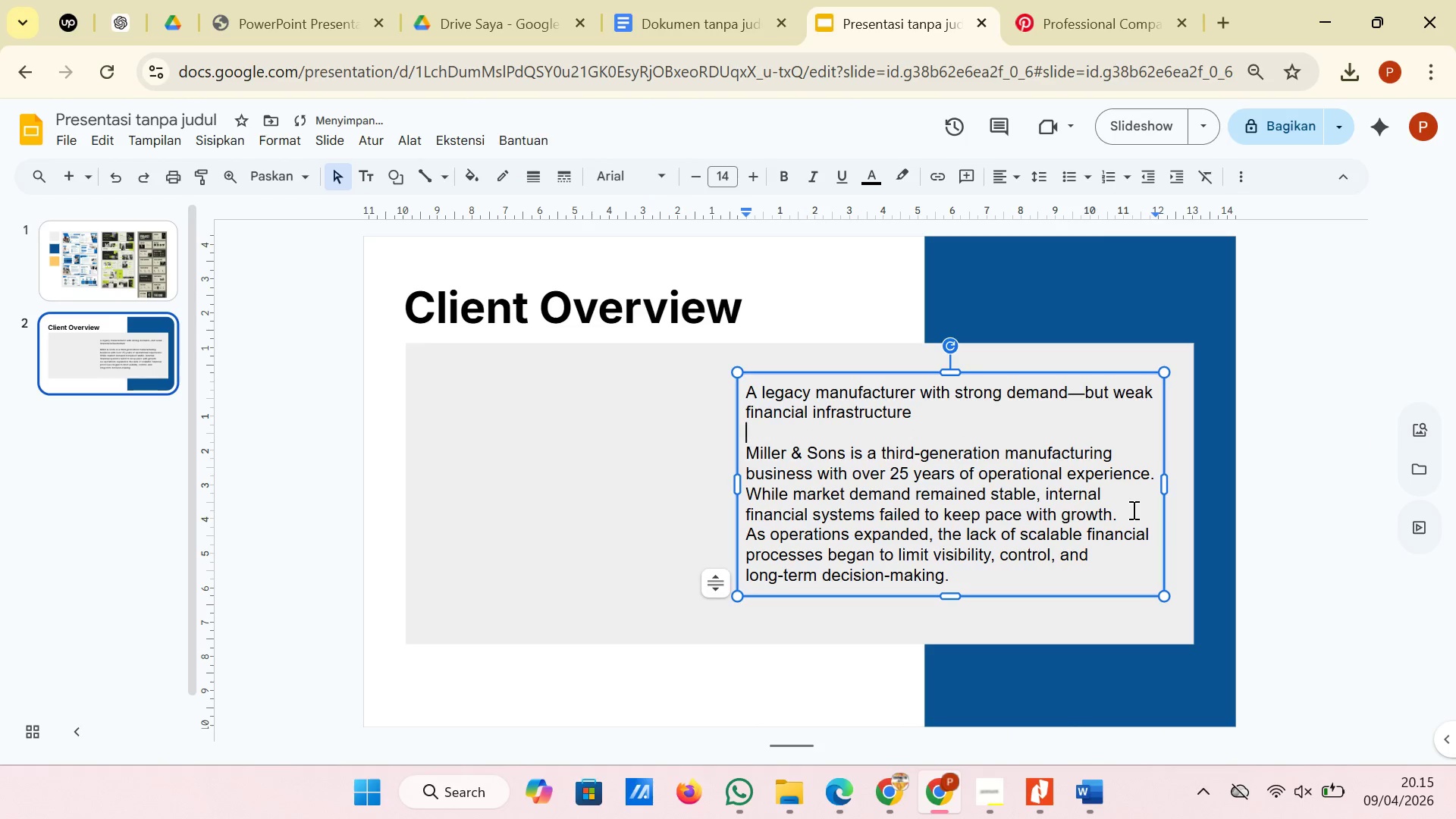 
left_click([1132, 510])
 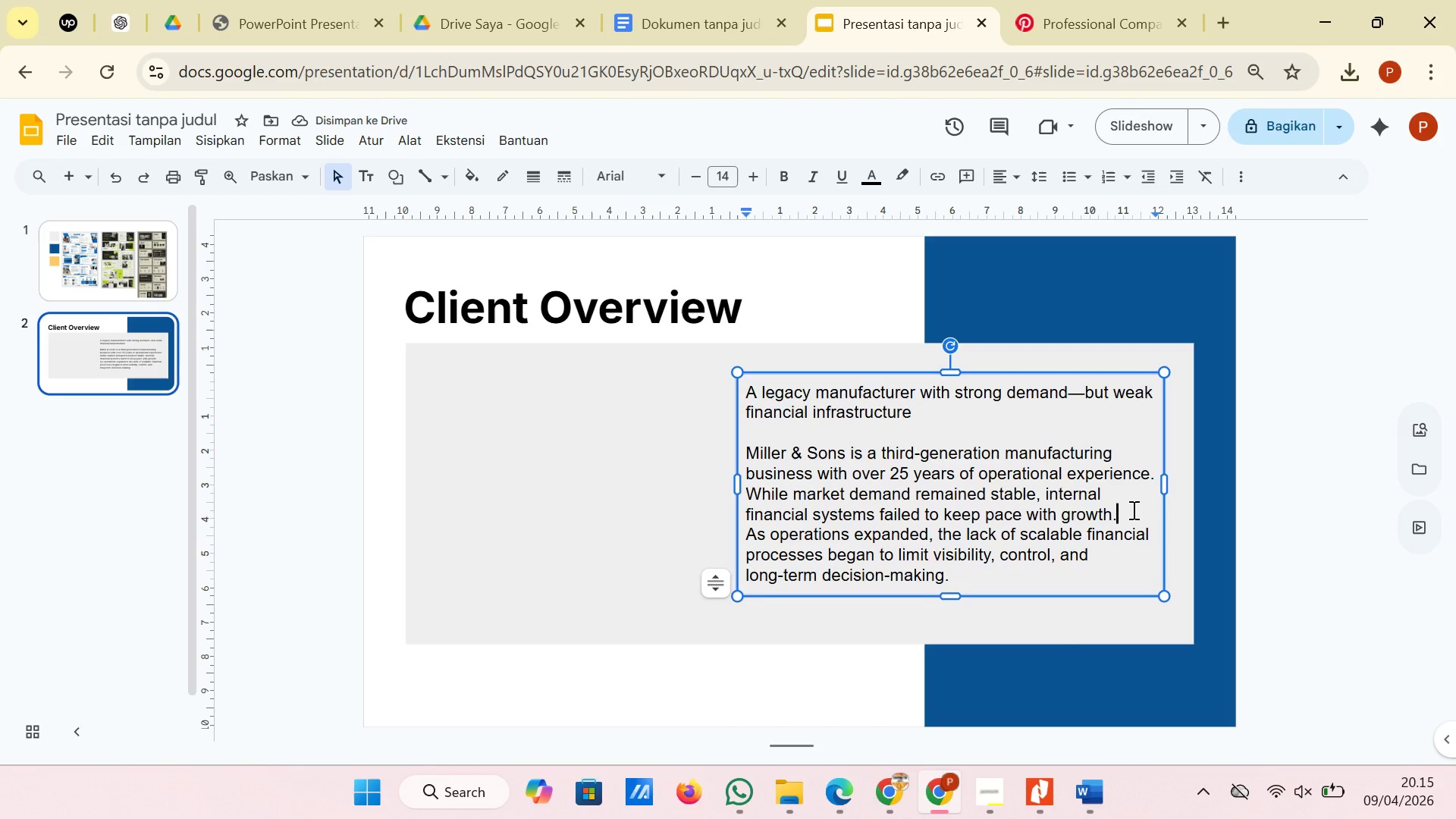 
key(Enter)
 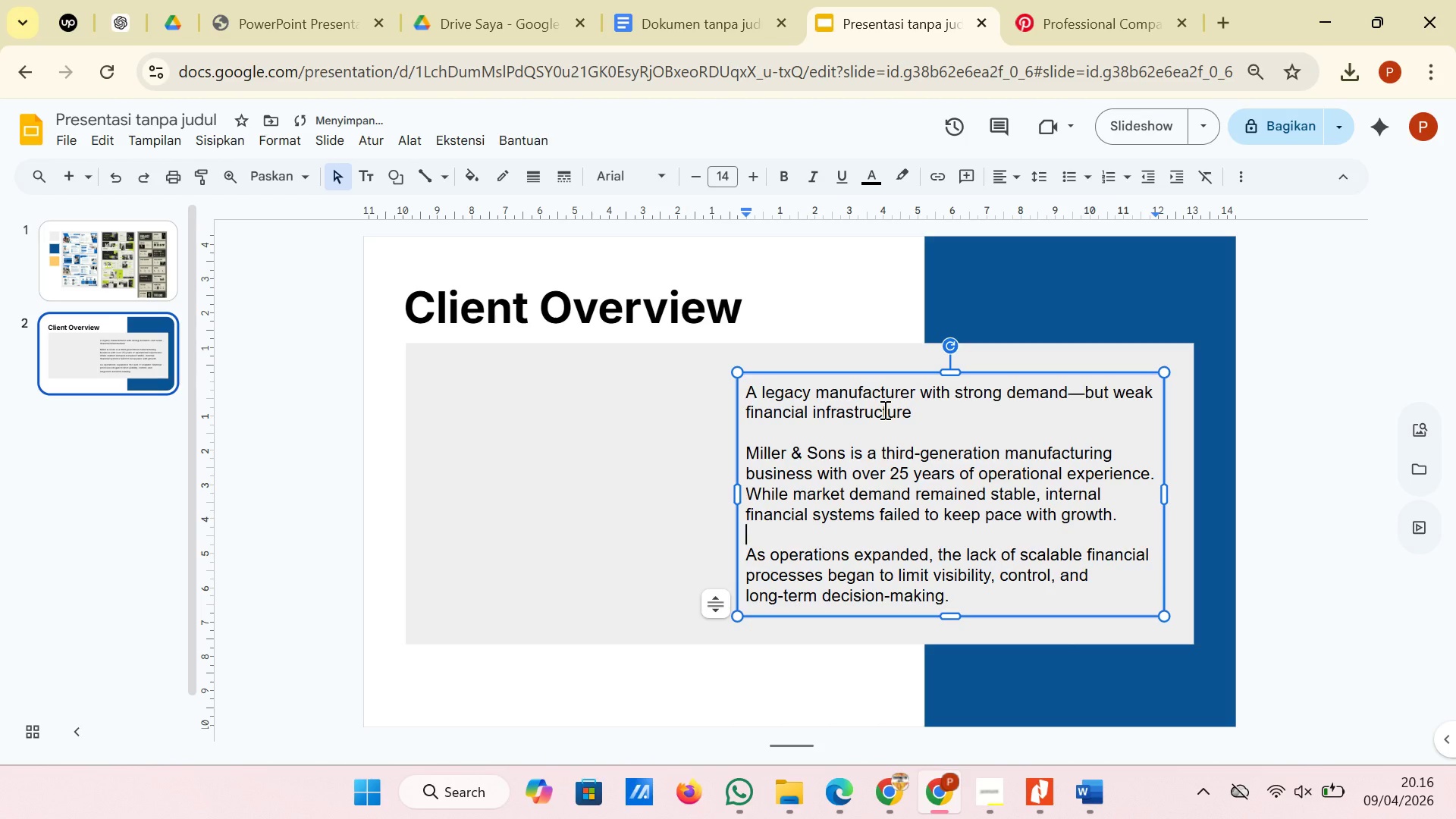 
left_click_drag(start_coordinate=[929, 418], to_coordinate=[728, 394])
 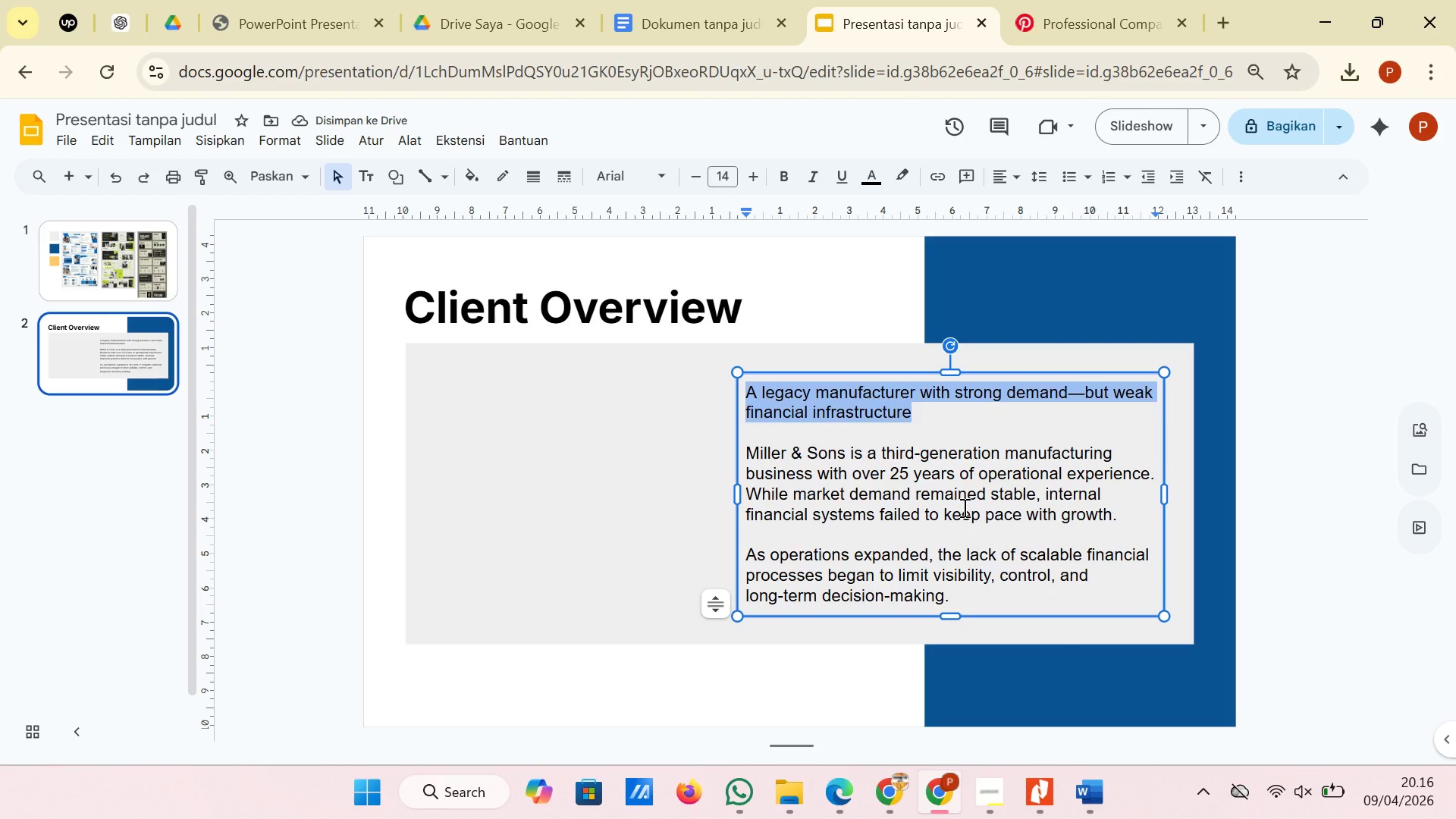 
left_click([963, 507])
 